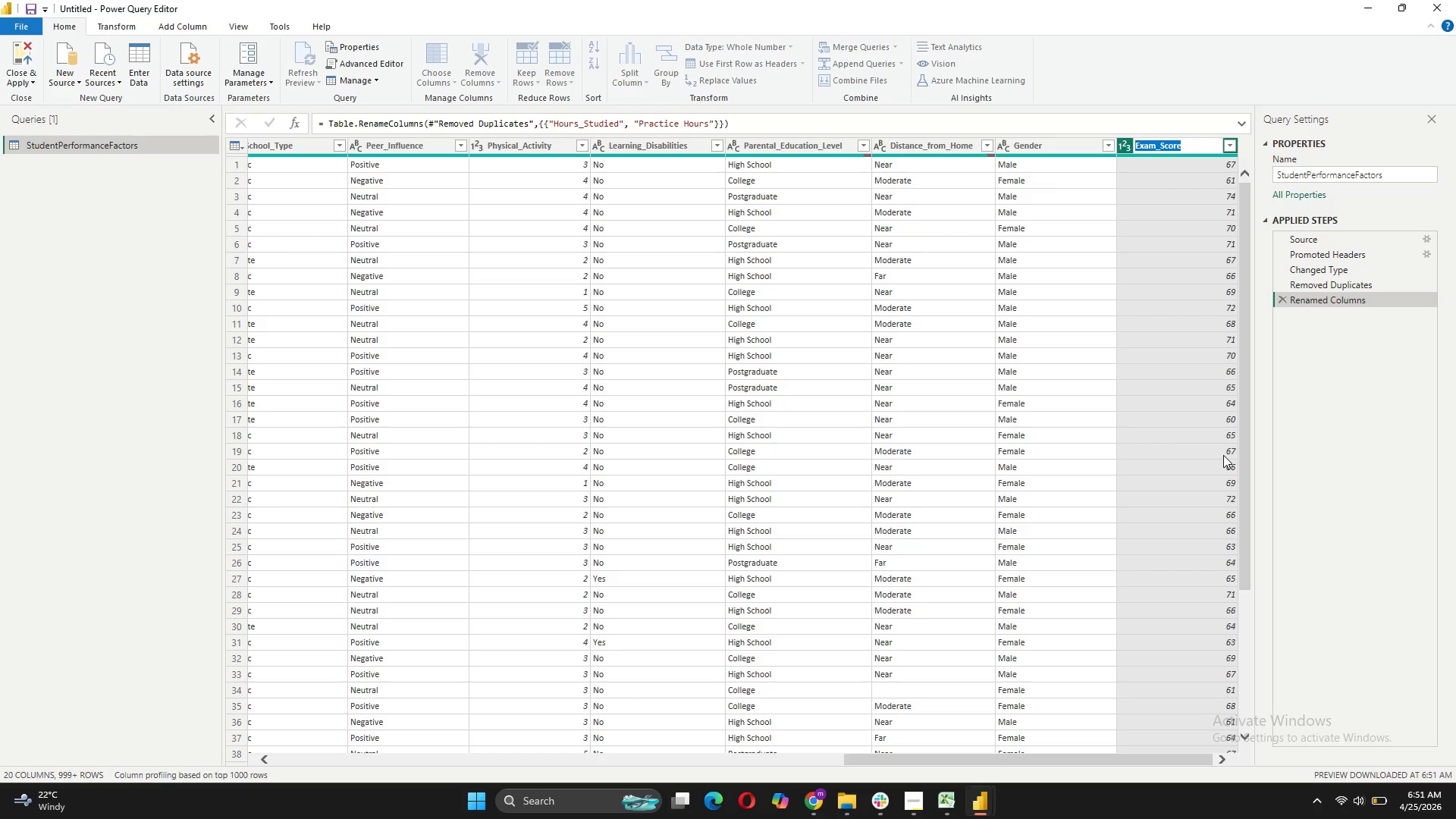 
type(Final Wxam Score)
 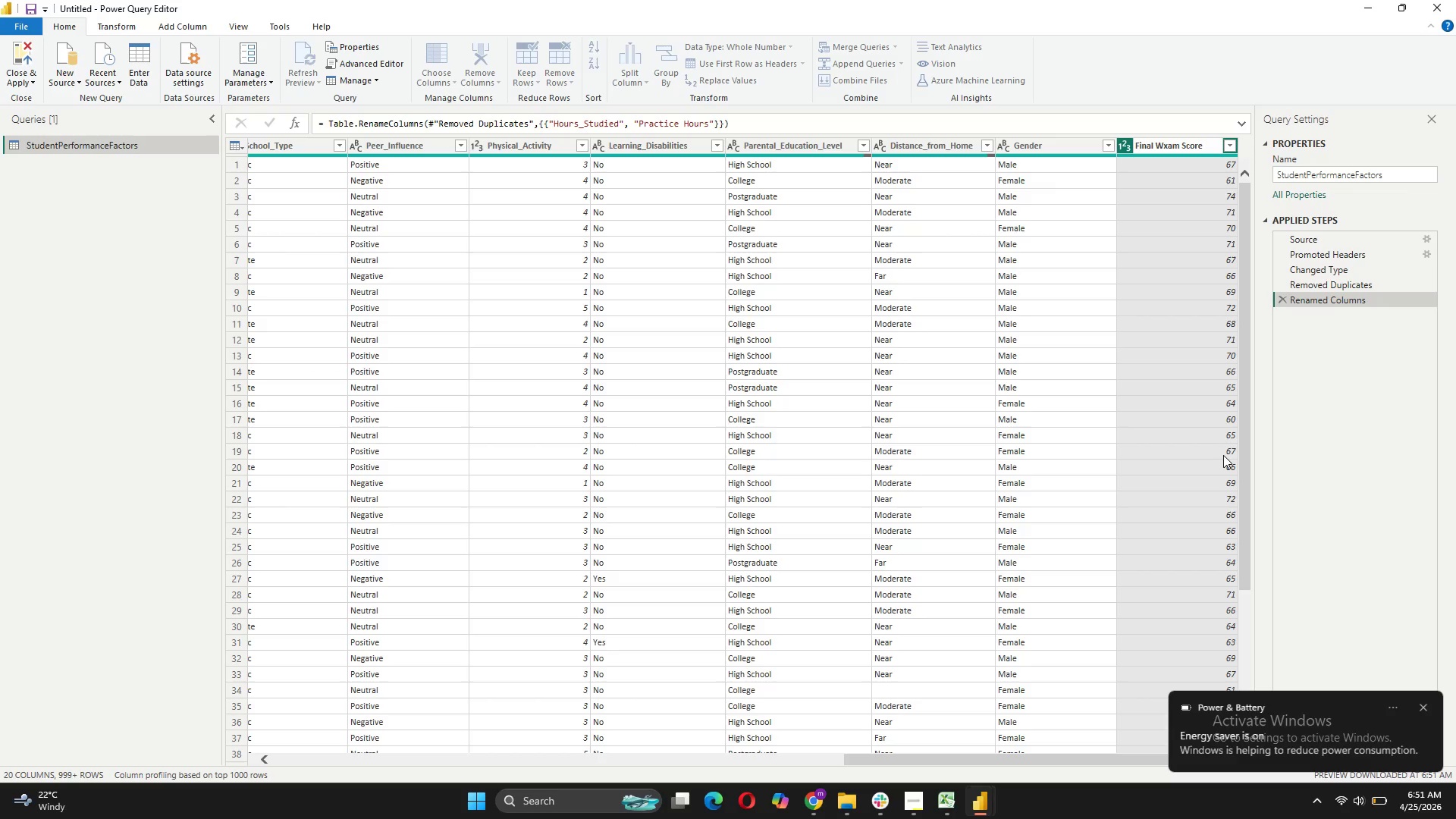 
key(ArrowLeft)
 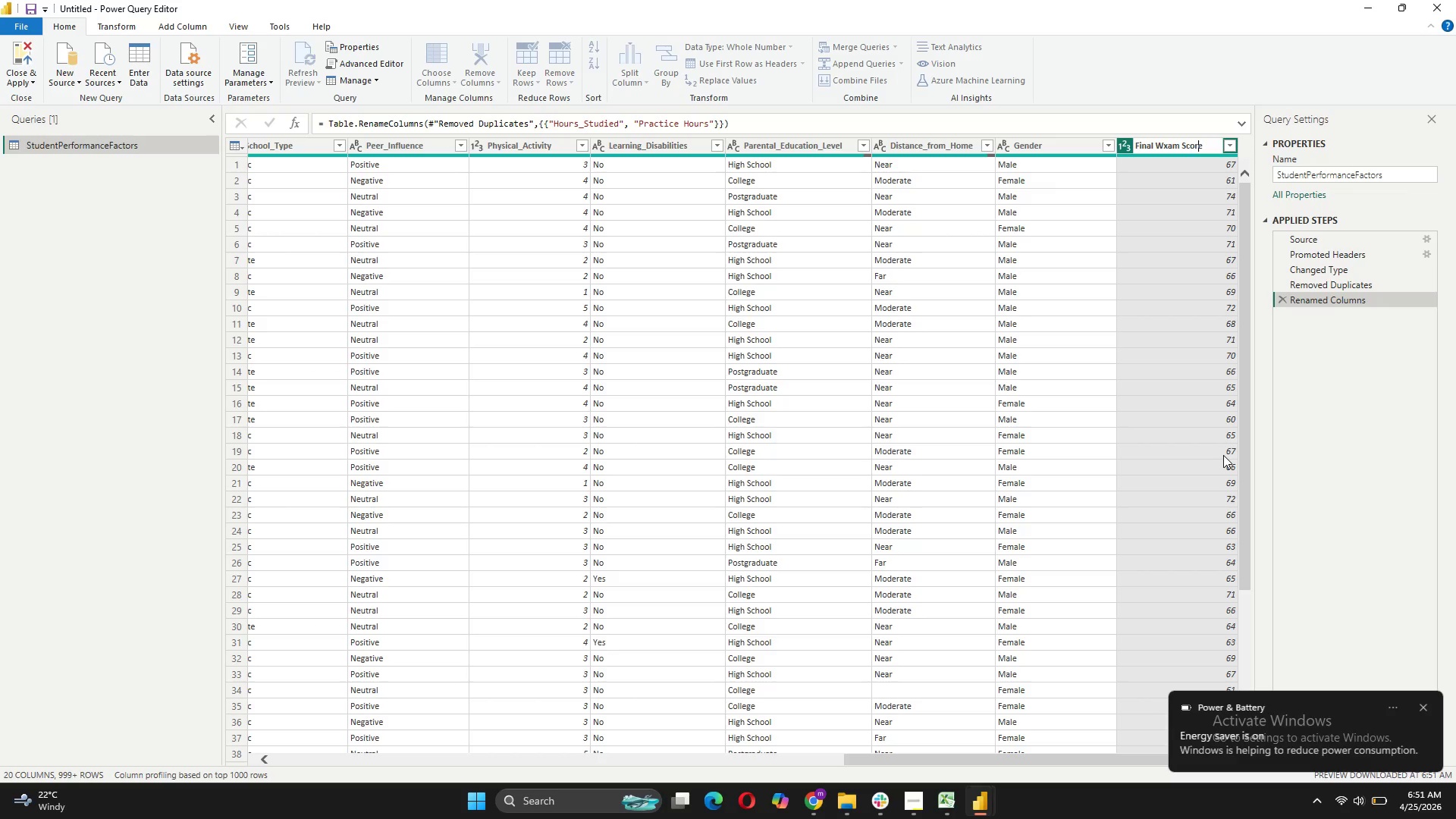 
key(ArrowLeft)
 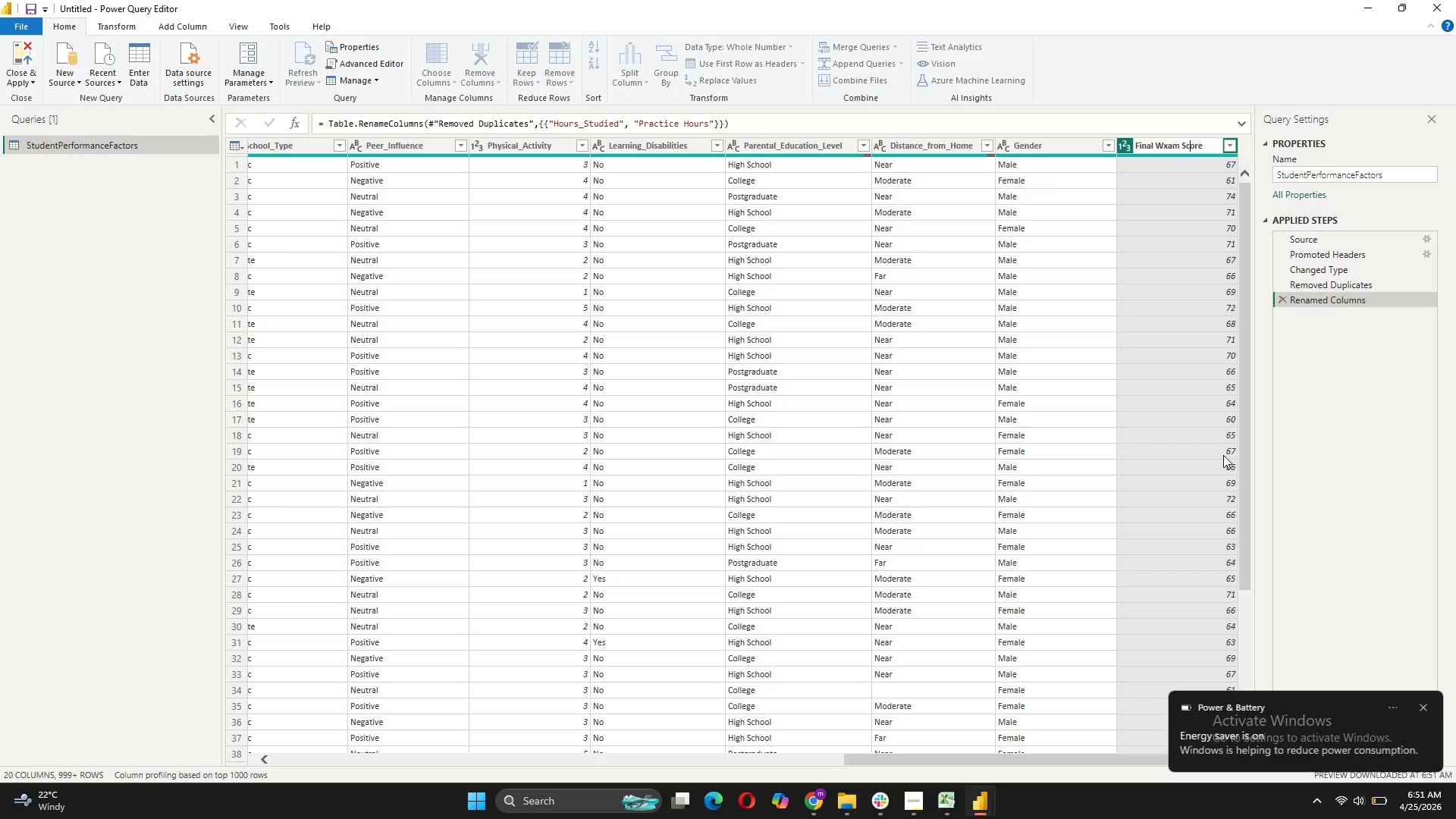 
key(ArrowLeft)
 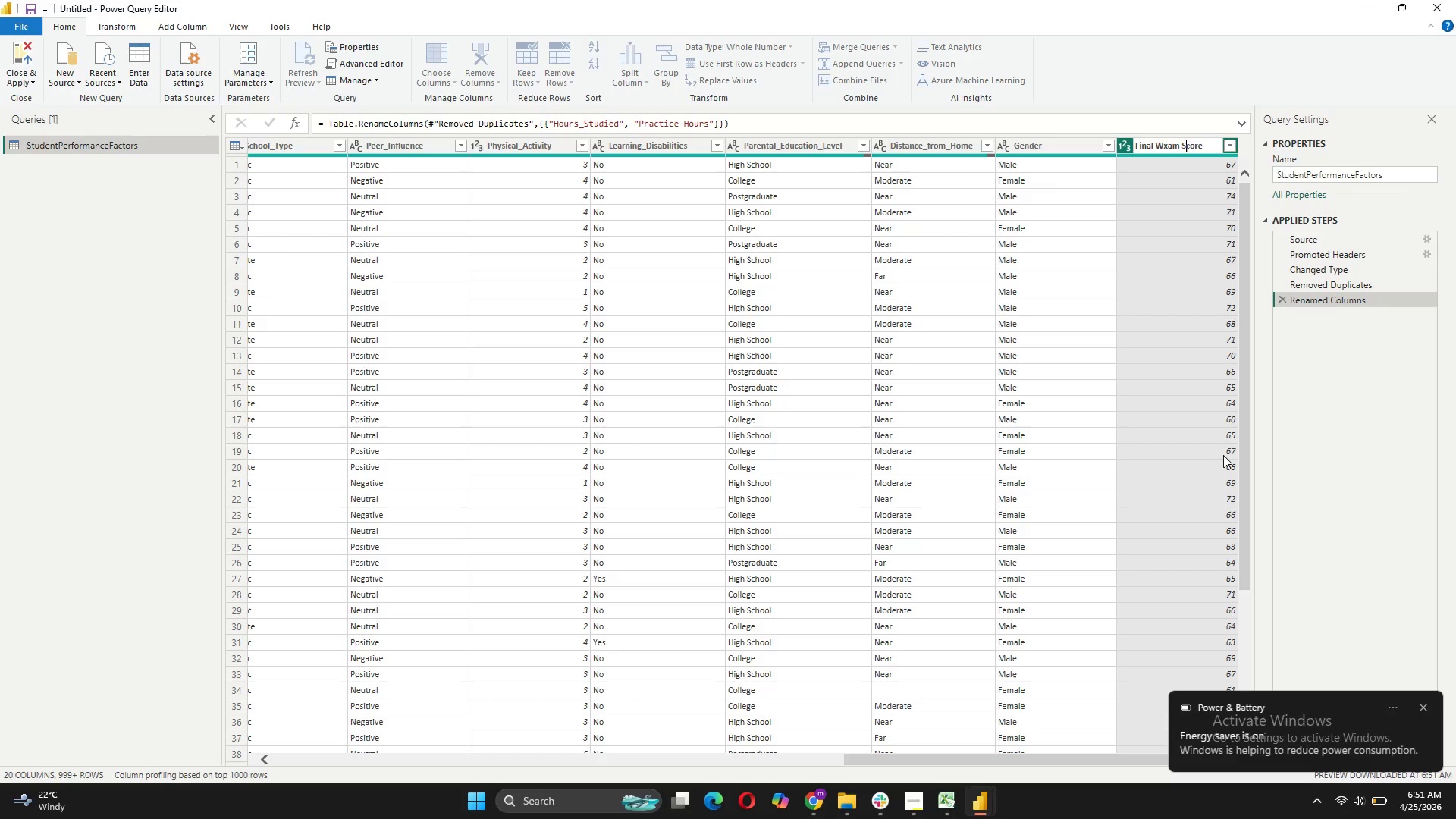 
key(ArrowLeft)
 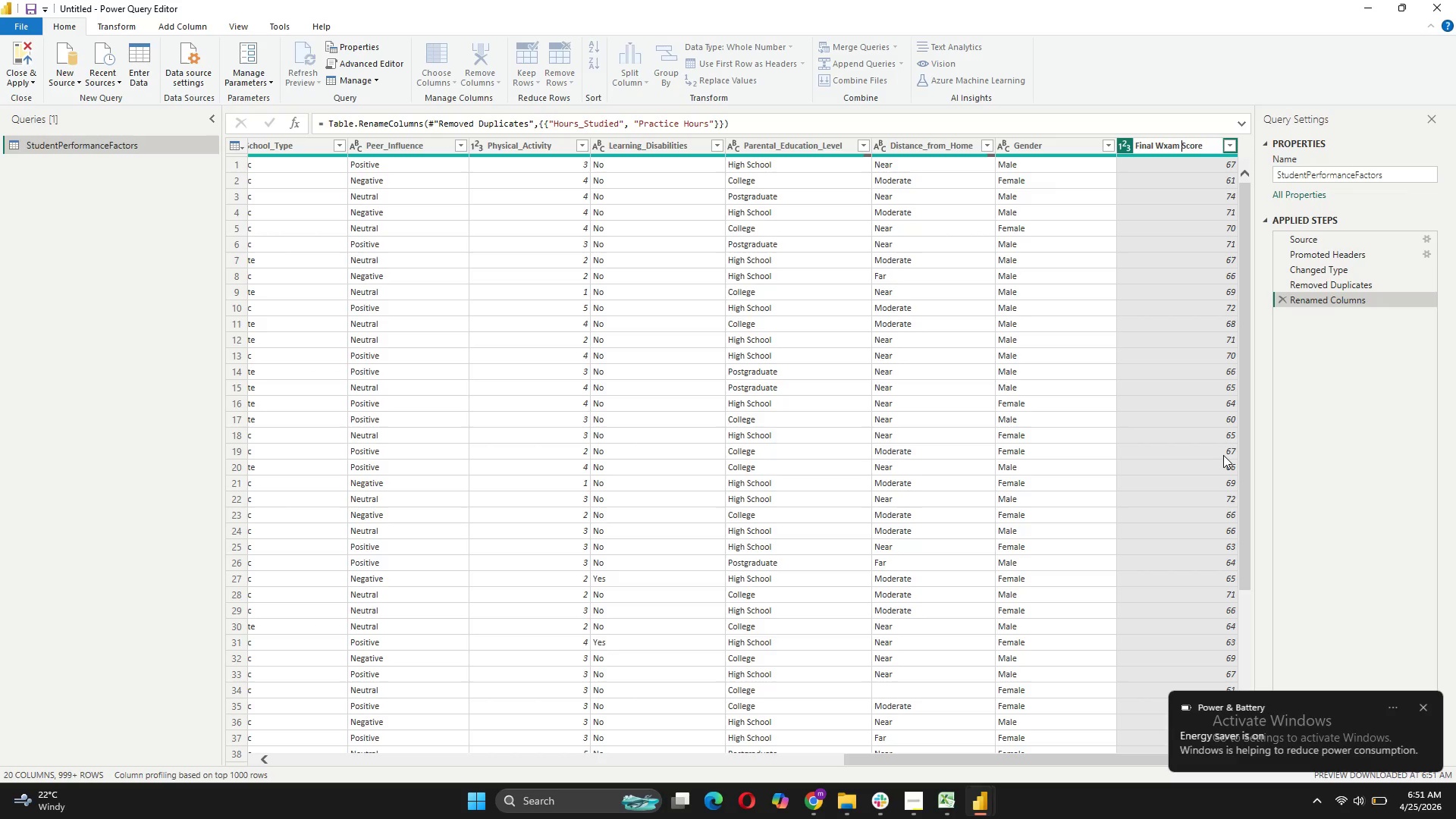 
key(ArrowLeft)
 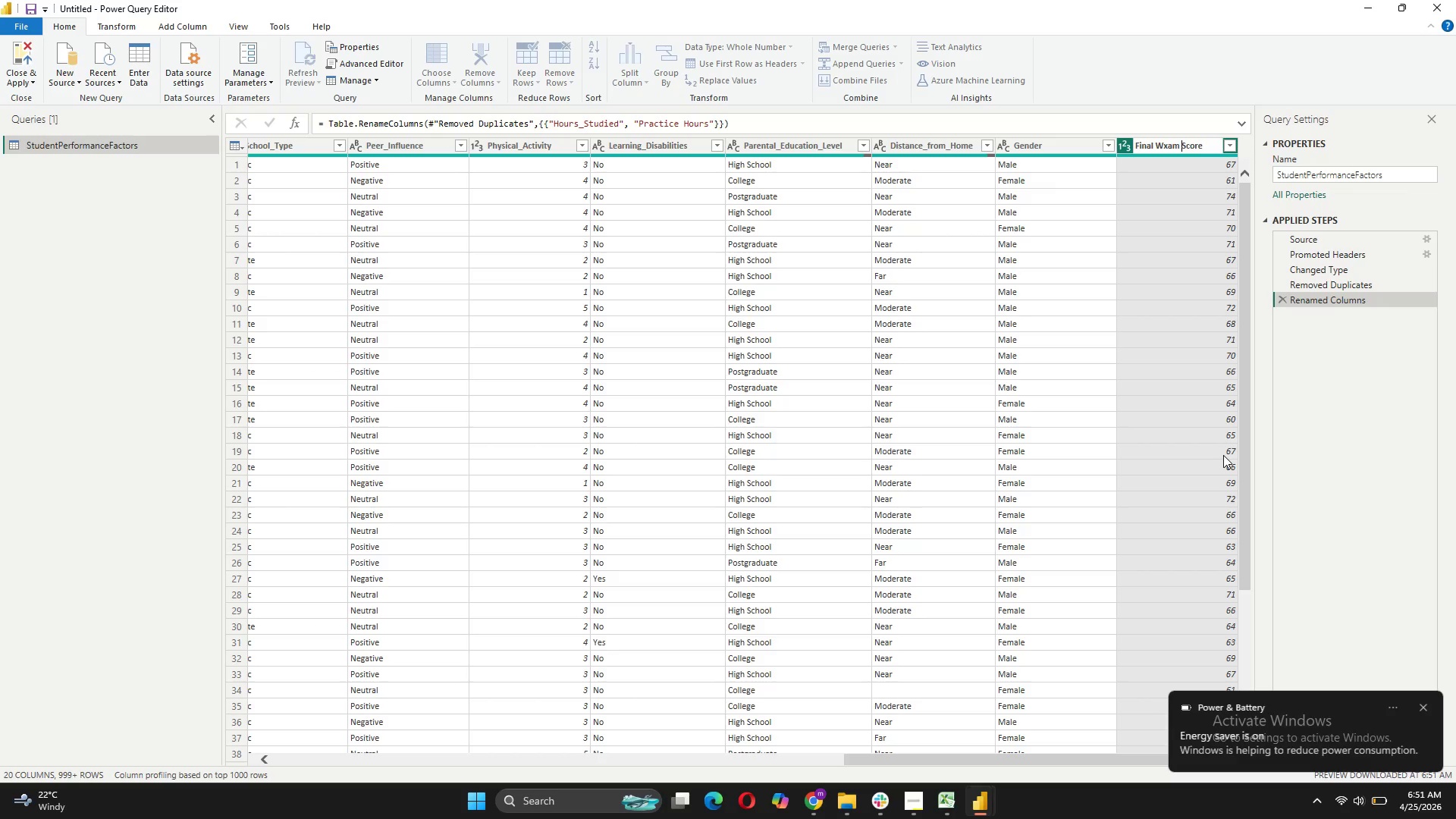 
key(ArrowLeft)
 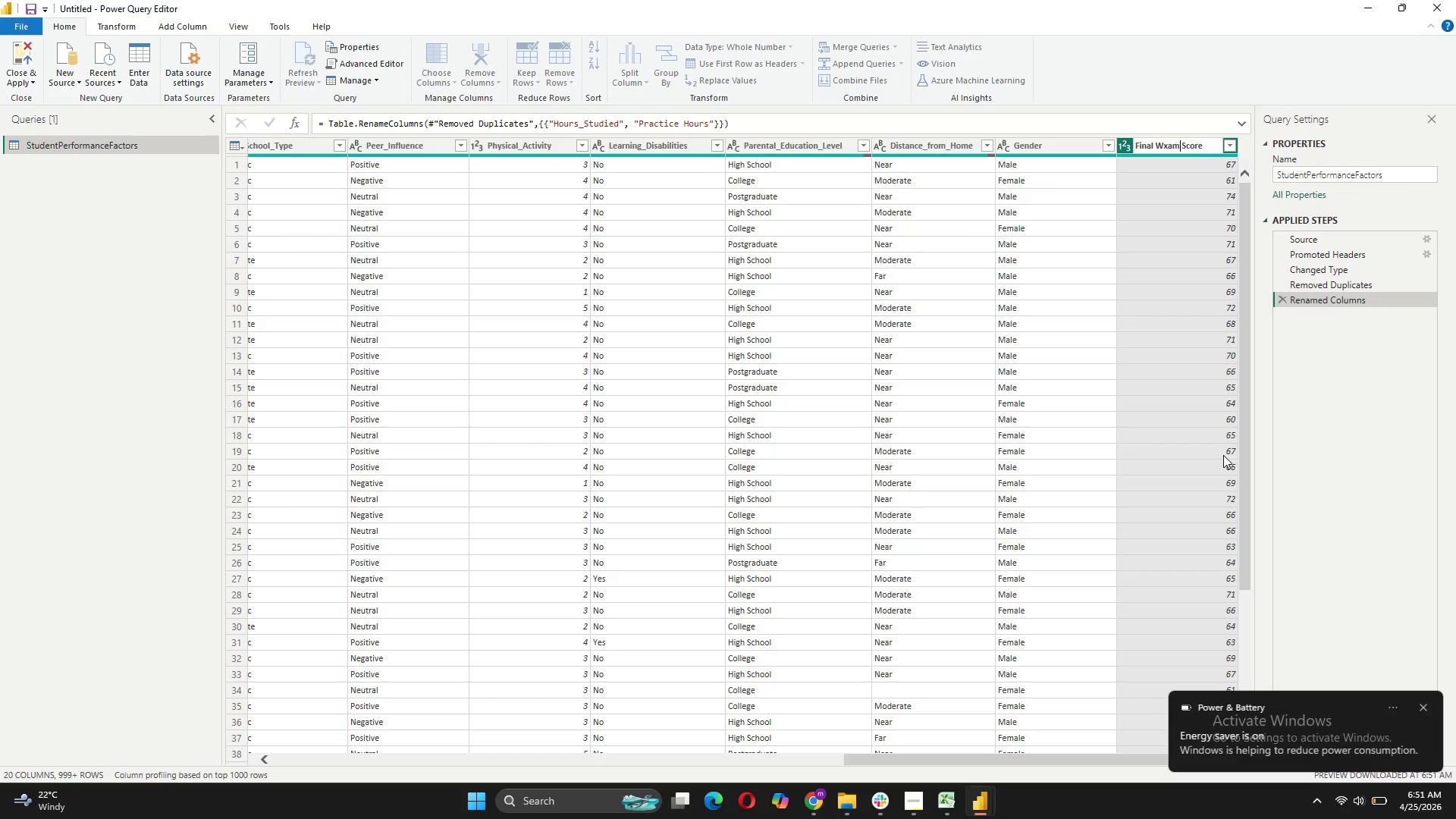 
key(ArrowLeft)
 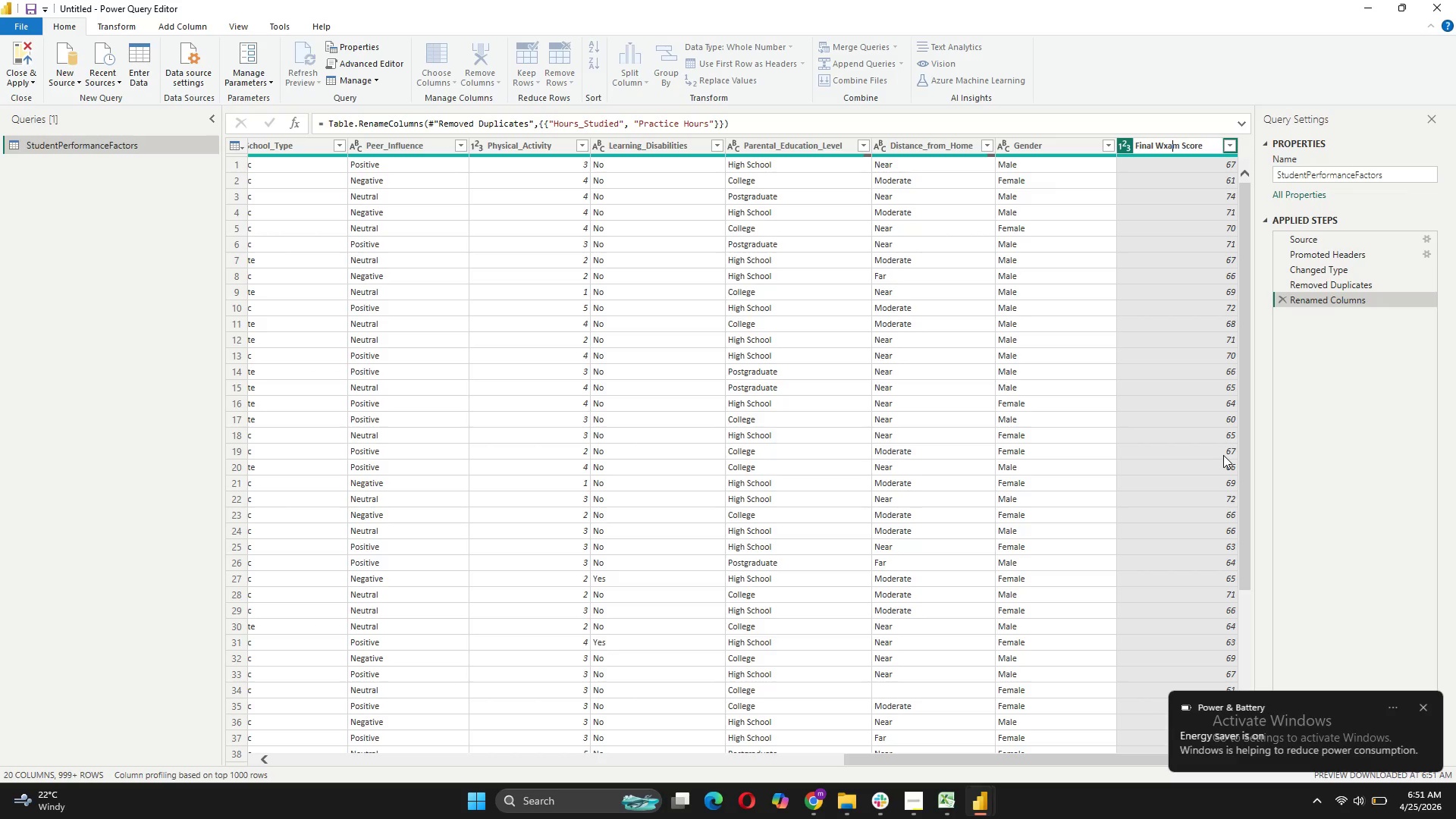 
key(ArrowLeft)
 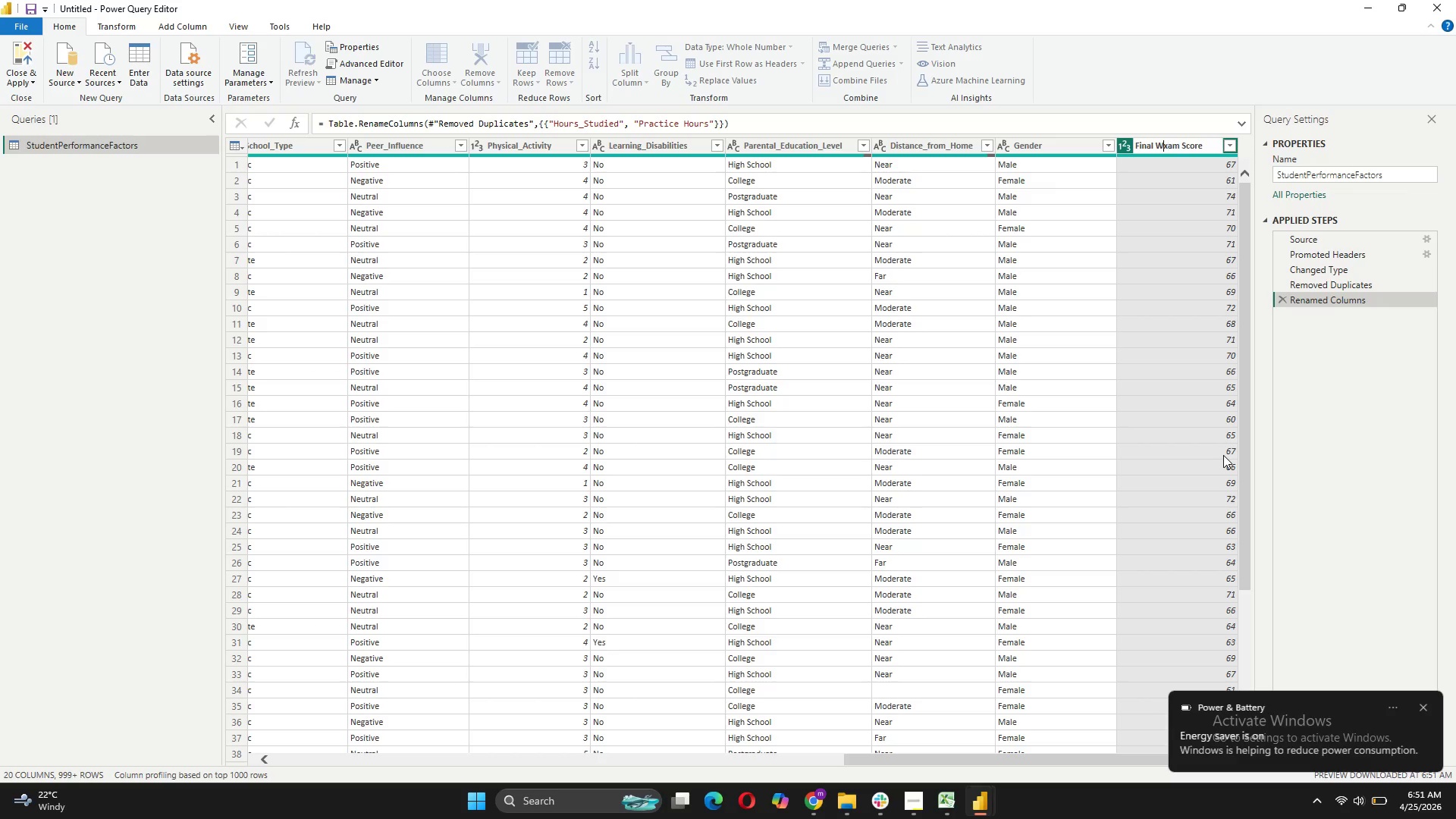 
key(ArrowLeft)
 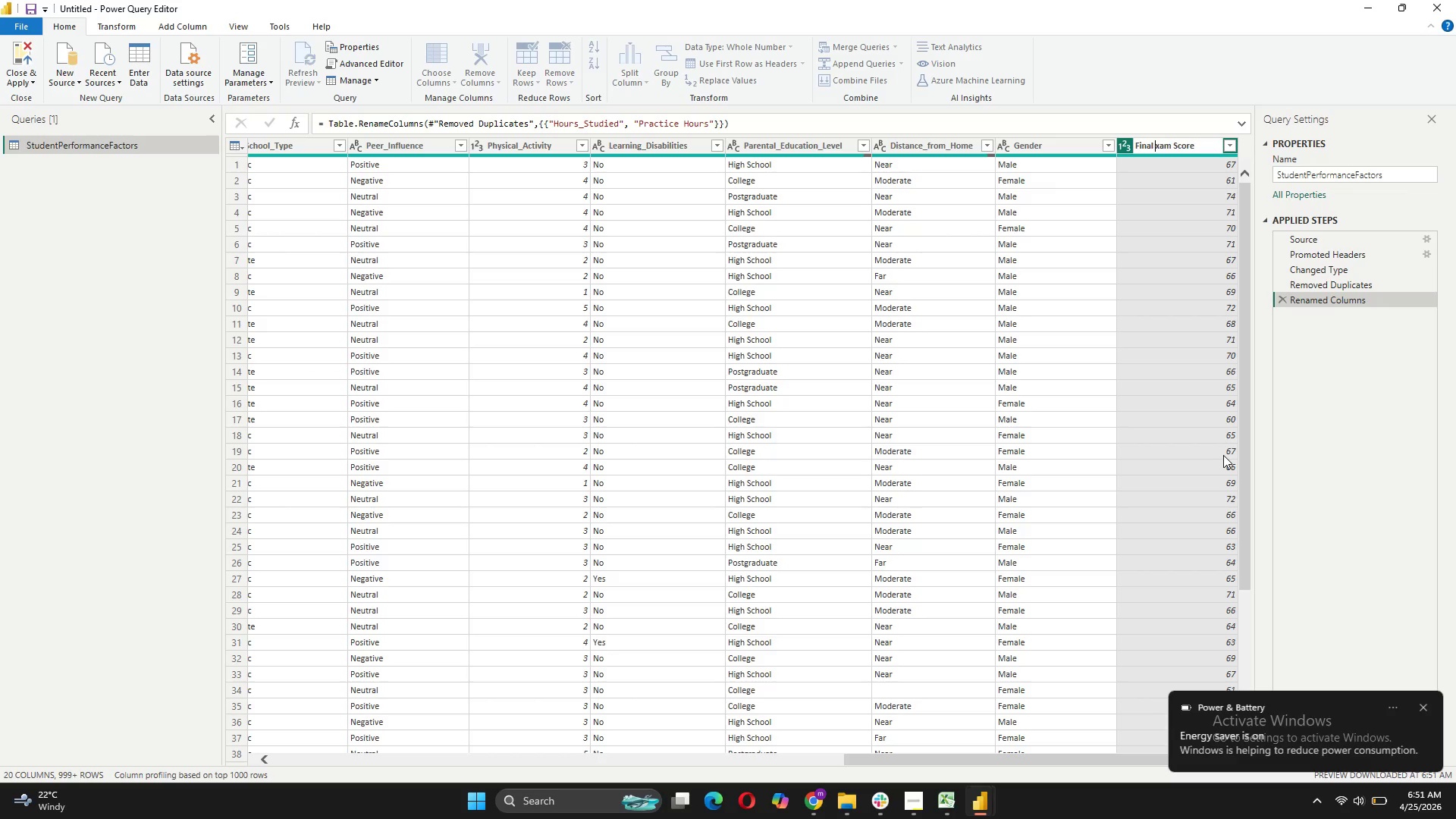 
key(Backspace)
 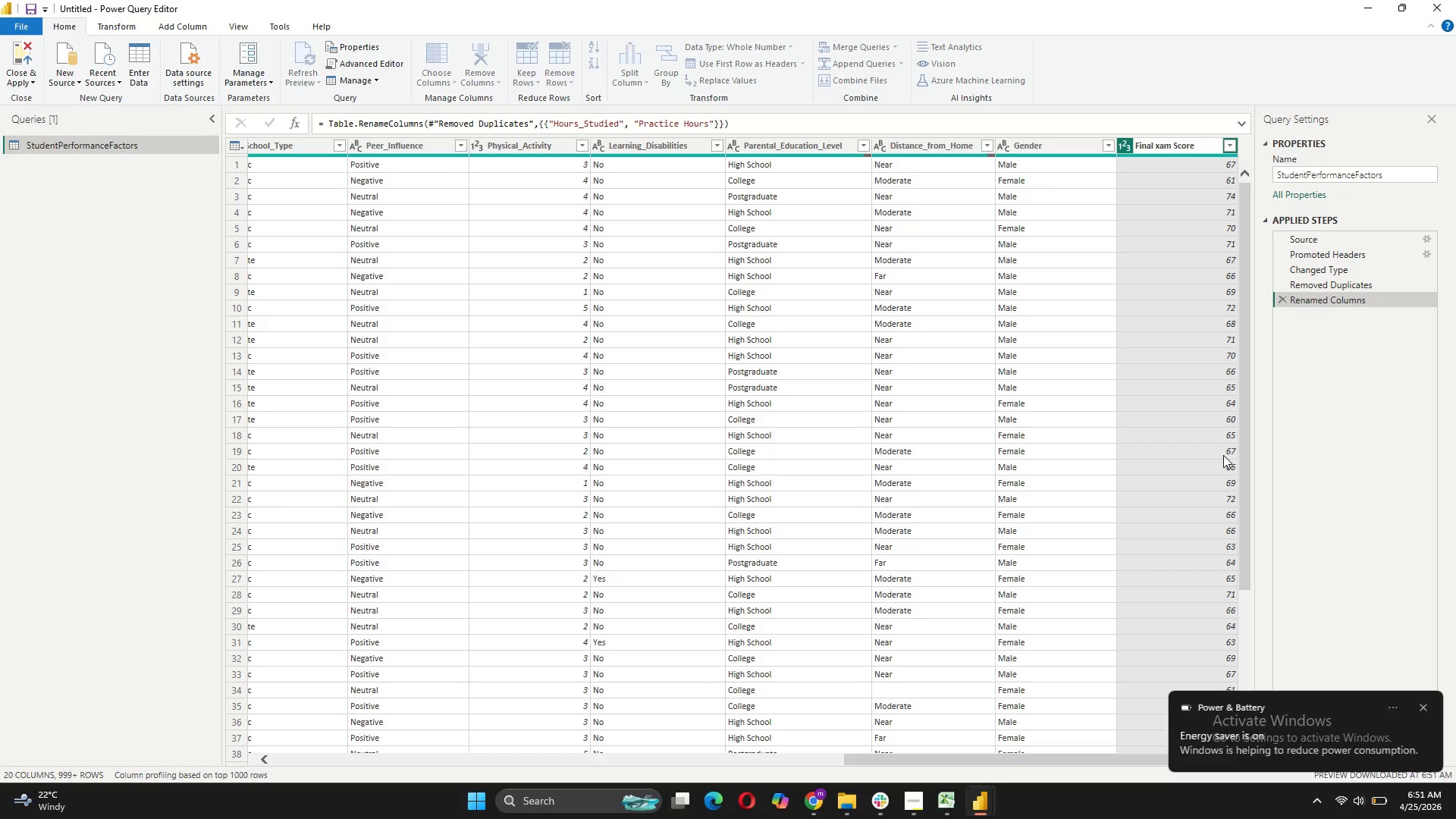 
key(CapsLock)
 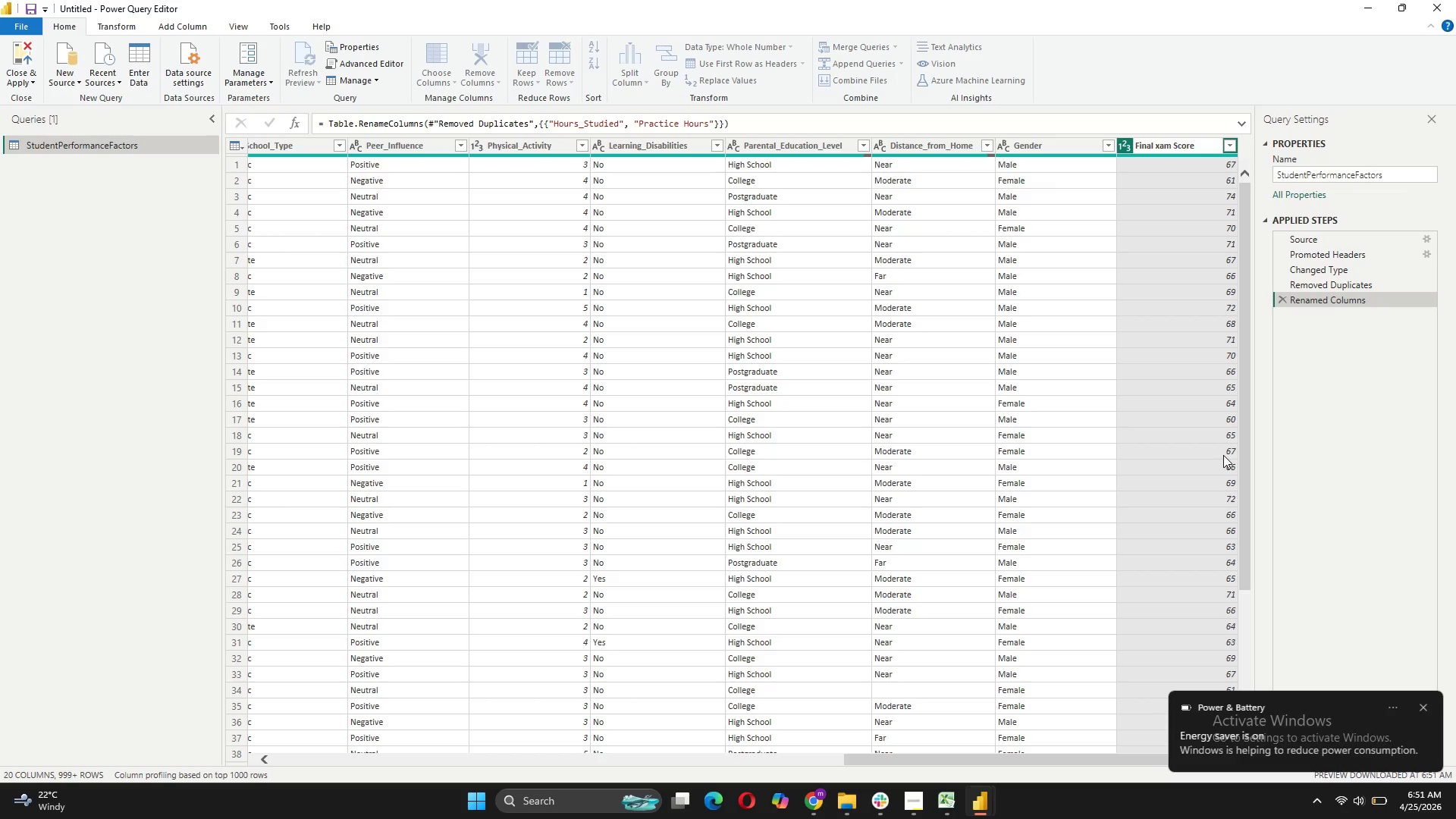 
key(E)
 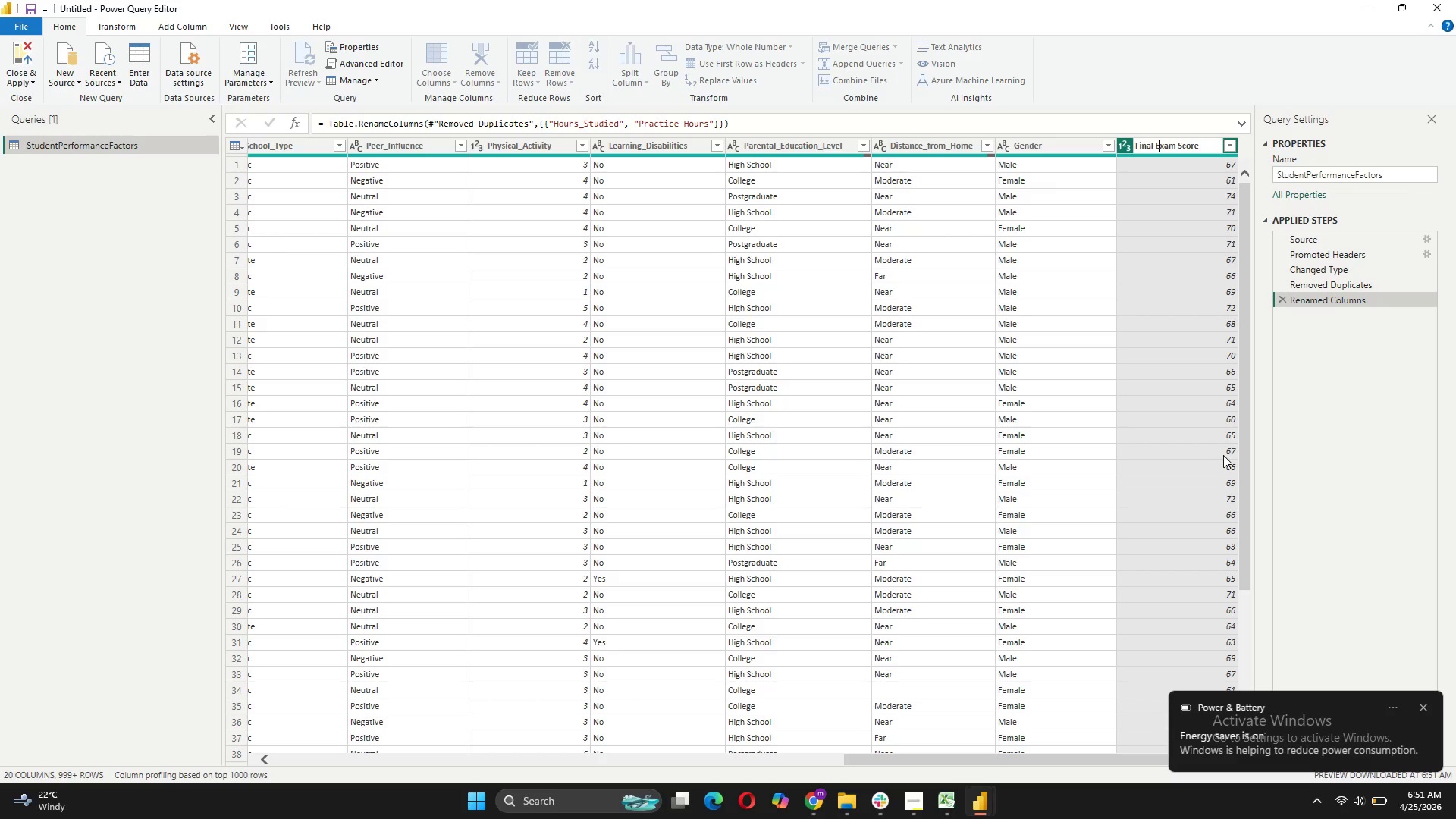 
key(CapsLock)
 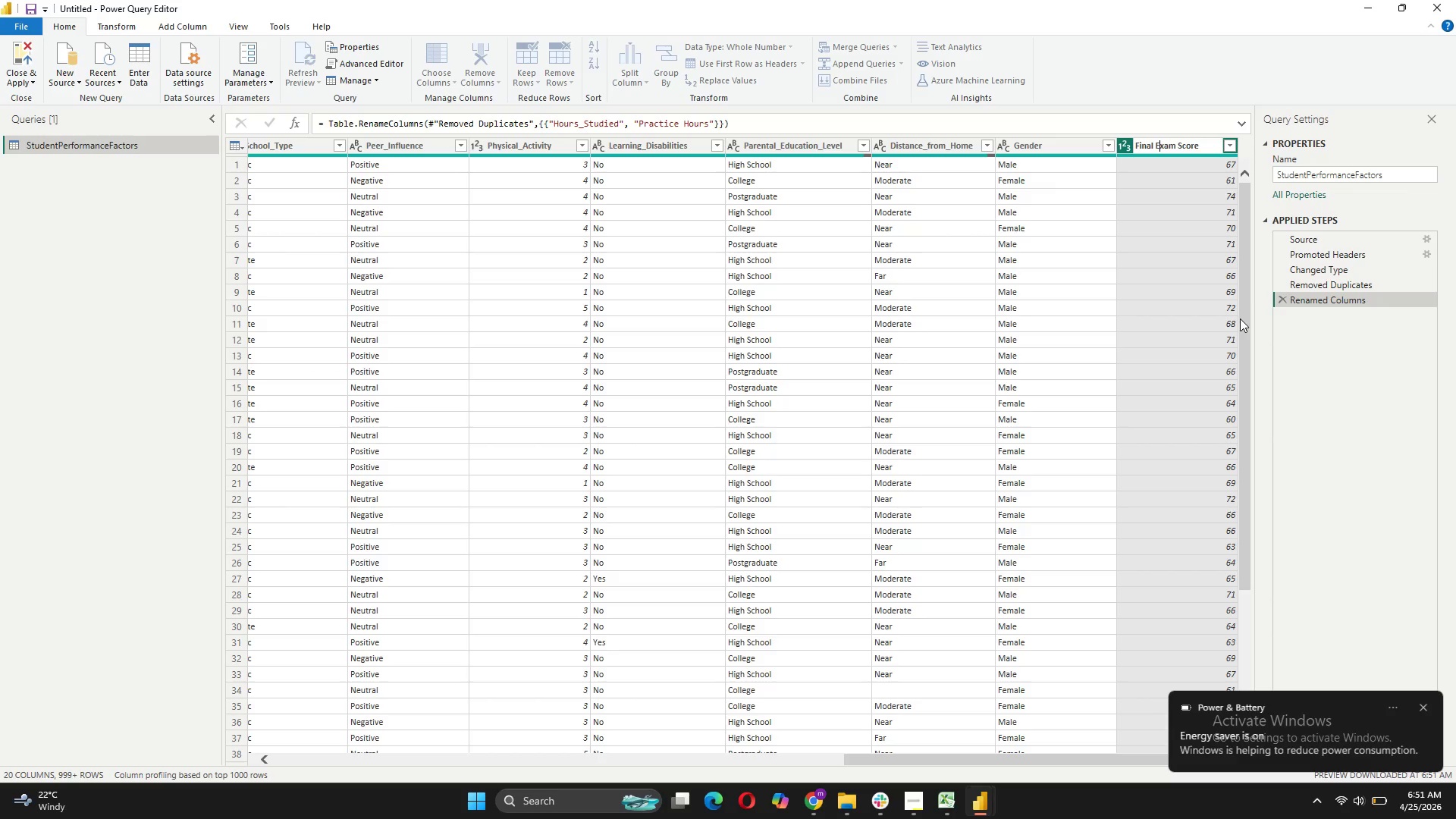 
key(Enter)
 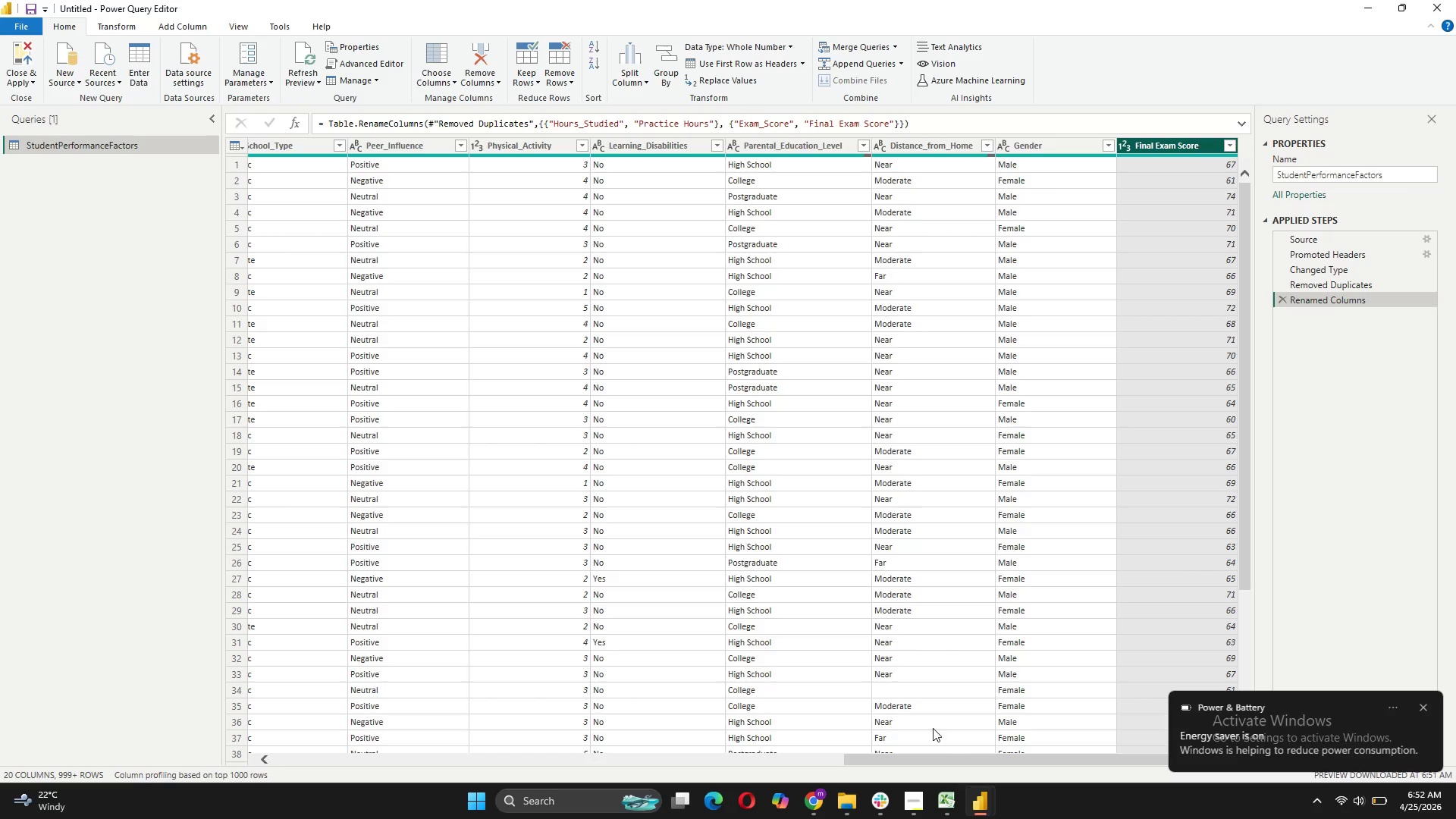 
wait(8.38)
 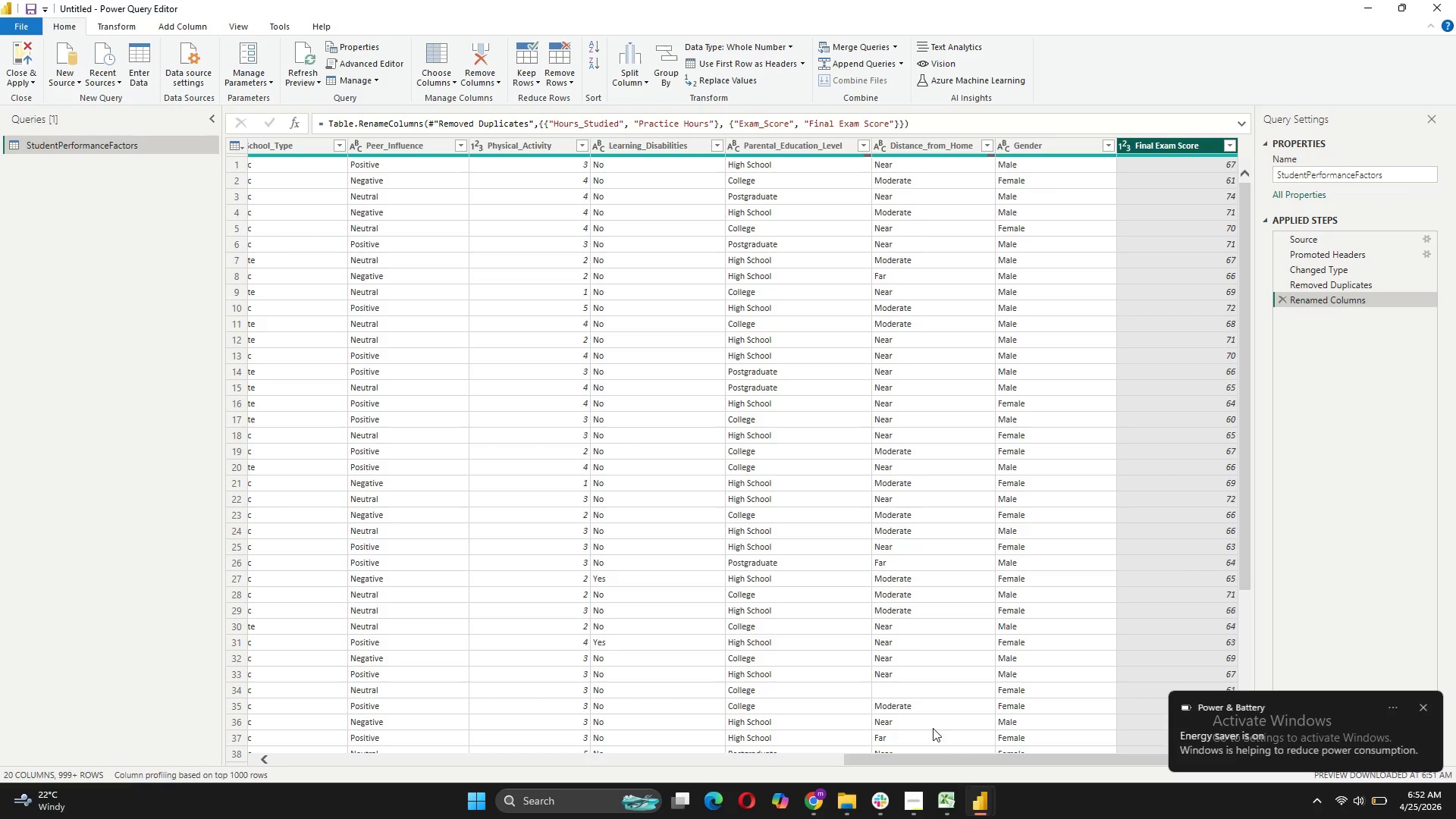 
left_click_drag(start_coordinate=[958, 759], to_coordinate=[576, 736])
 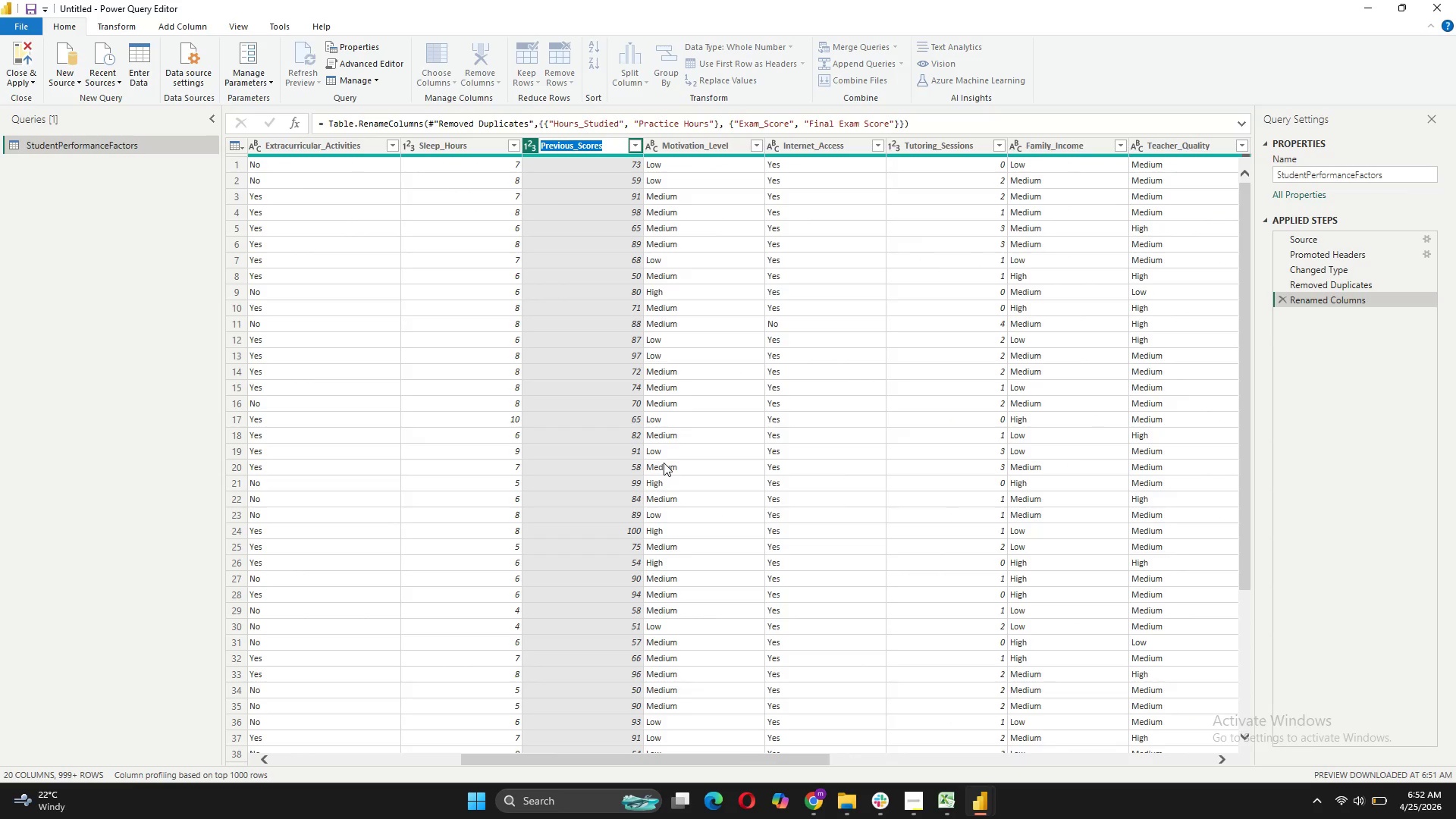 
wait(6.55)
 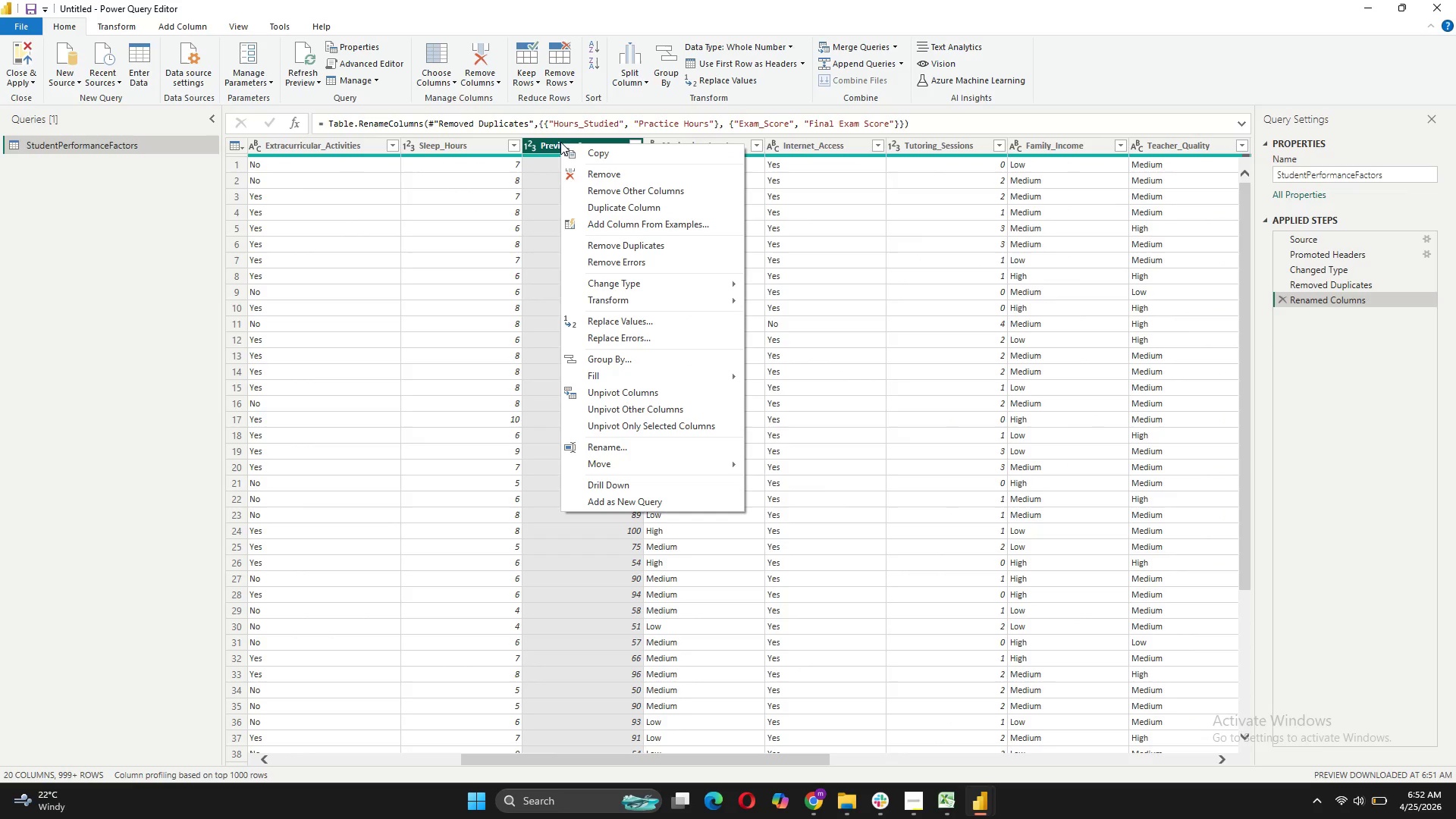 
type(Prior Academic Score)
 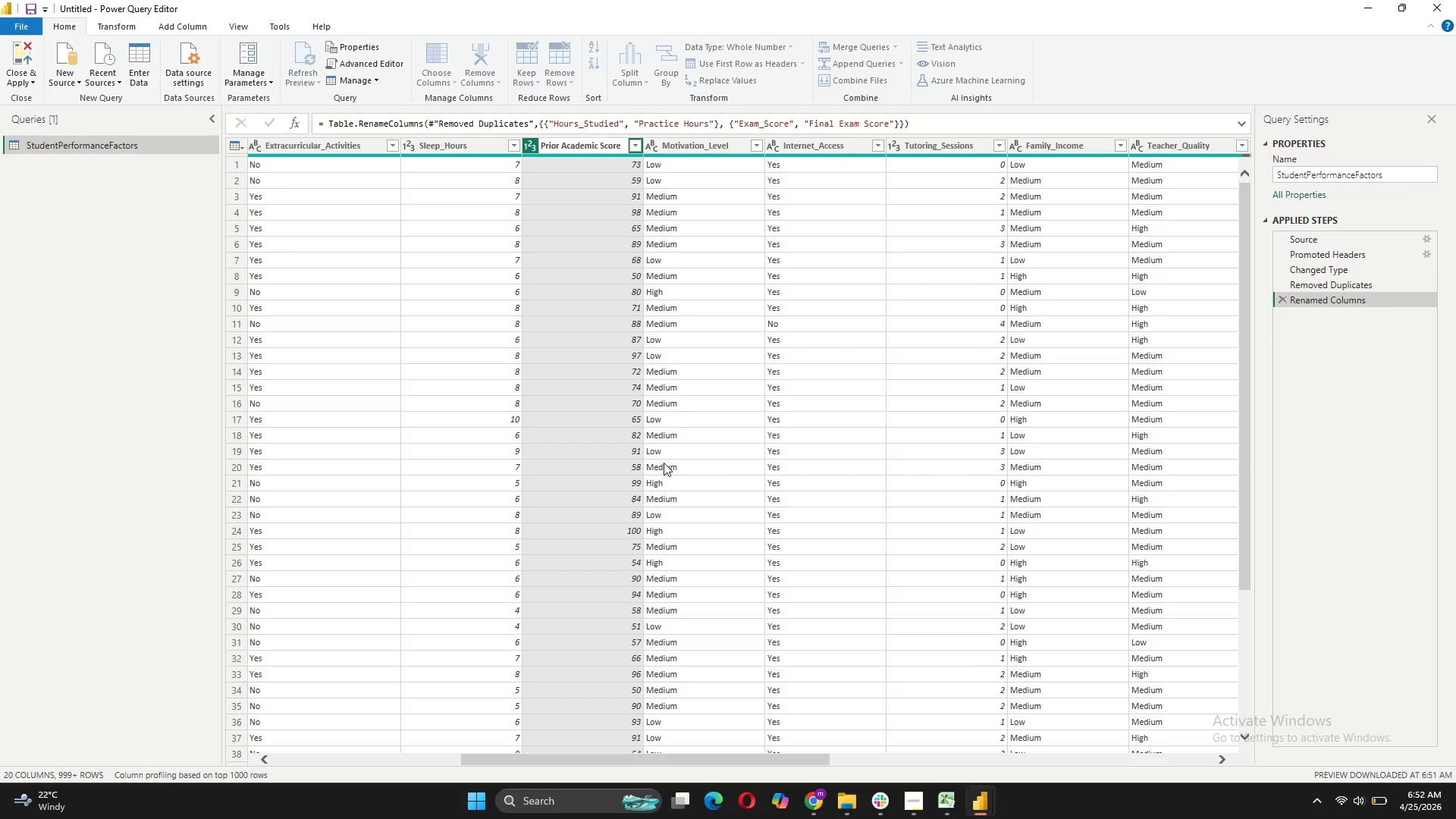 
key(Enter)
 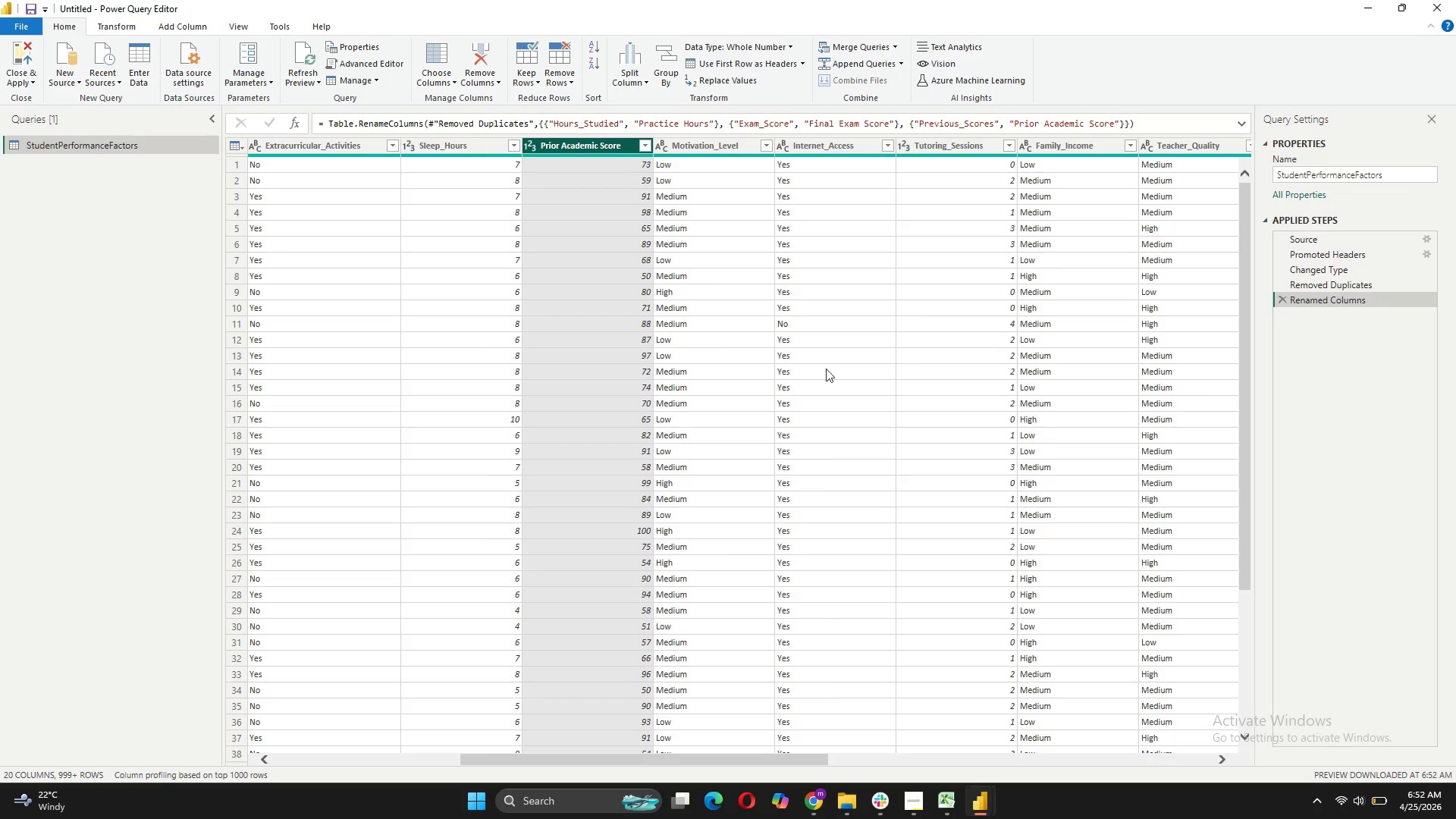 
wait(5.23)
 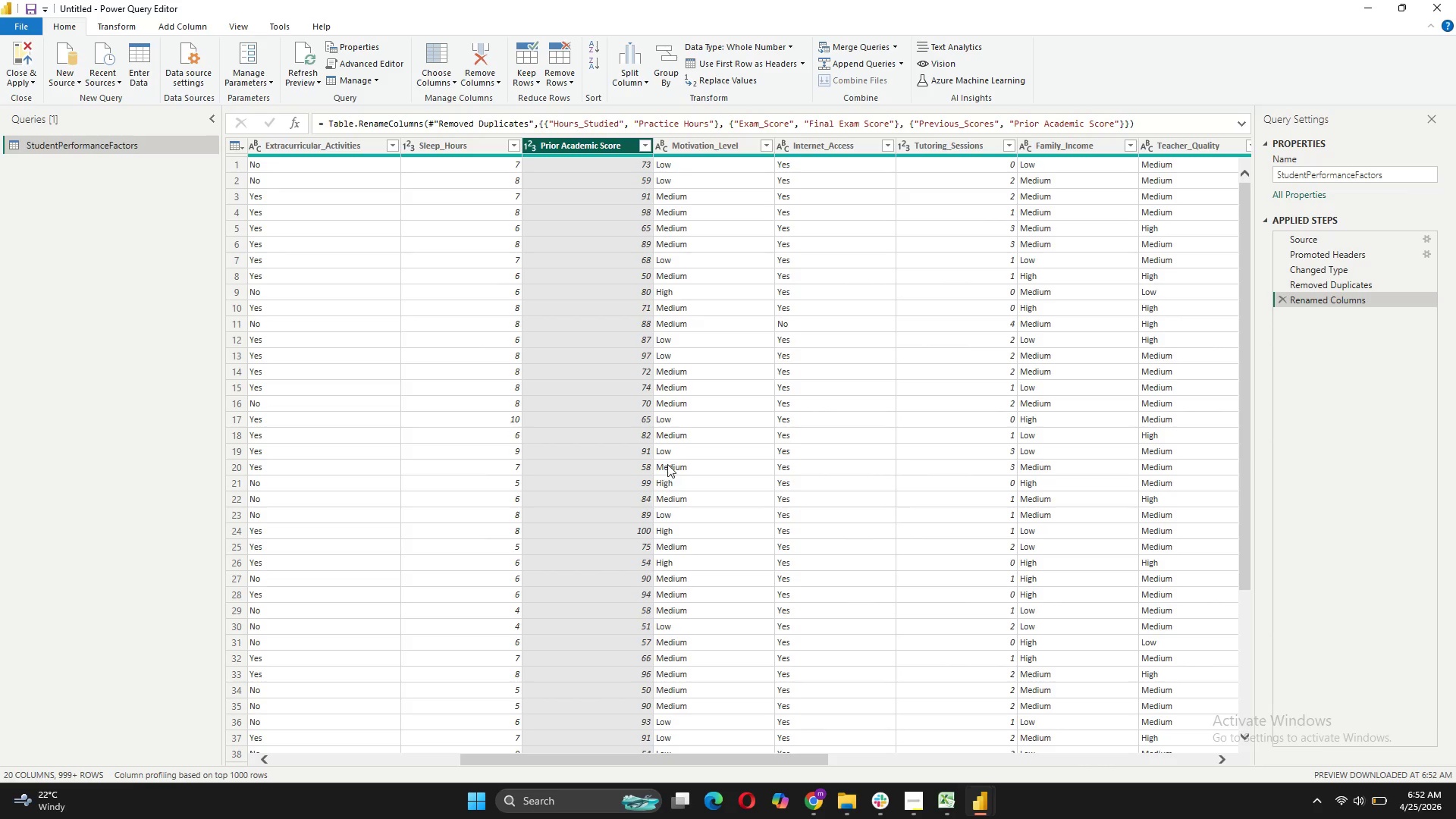 
left_click_drag(start_coordinate=[719, 761], to_coordinate=[495, 774])
 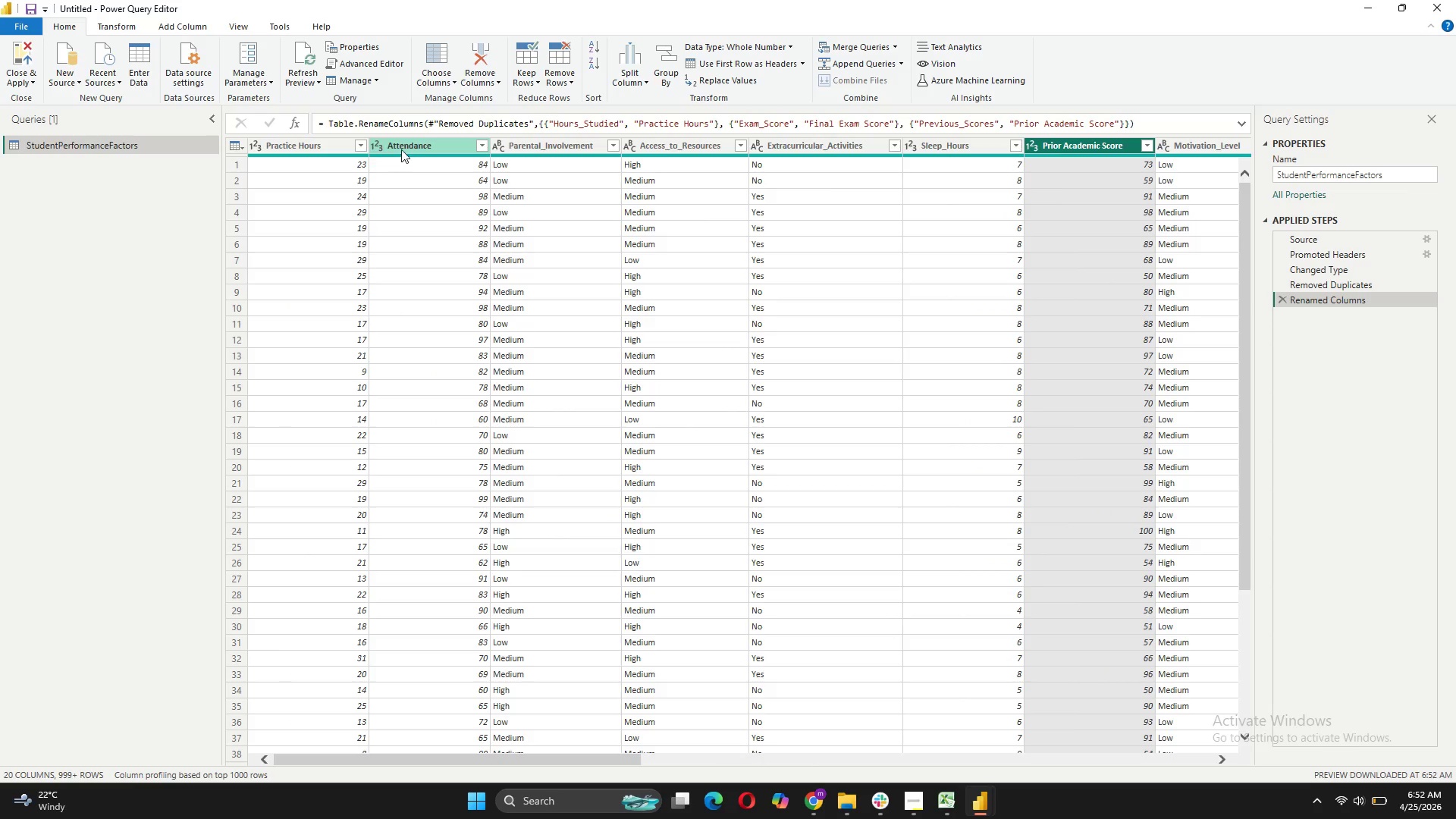 
right_click([402, 142])
 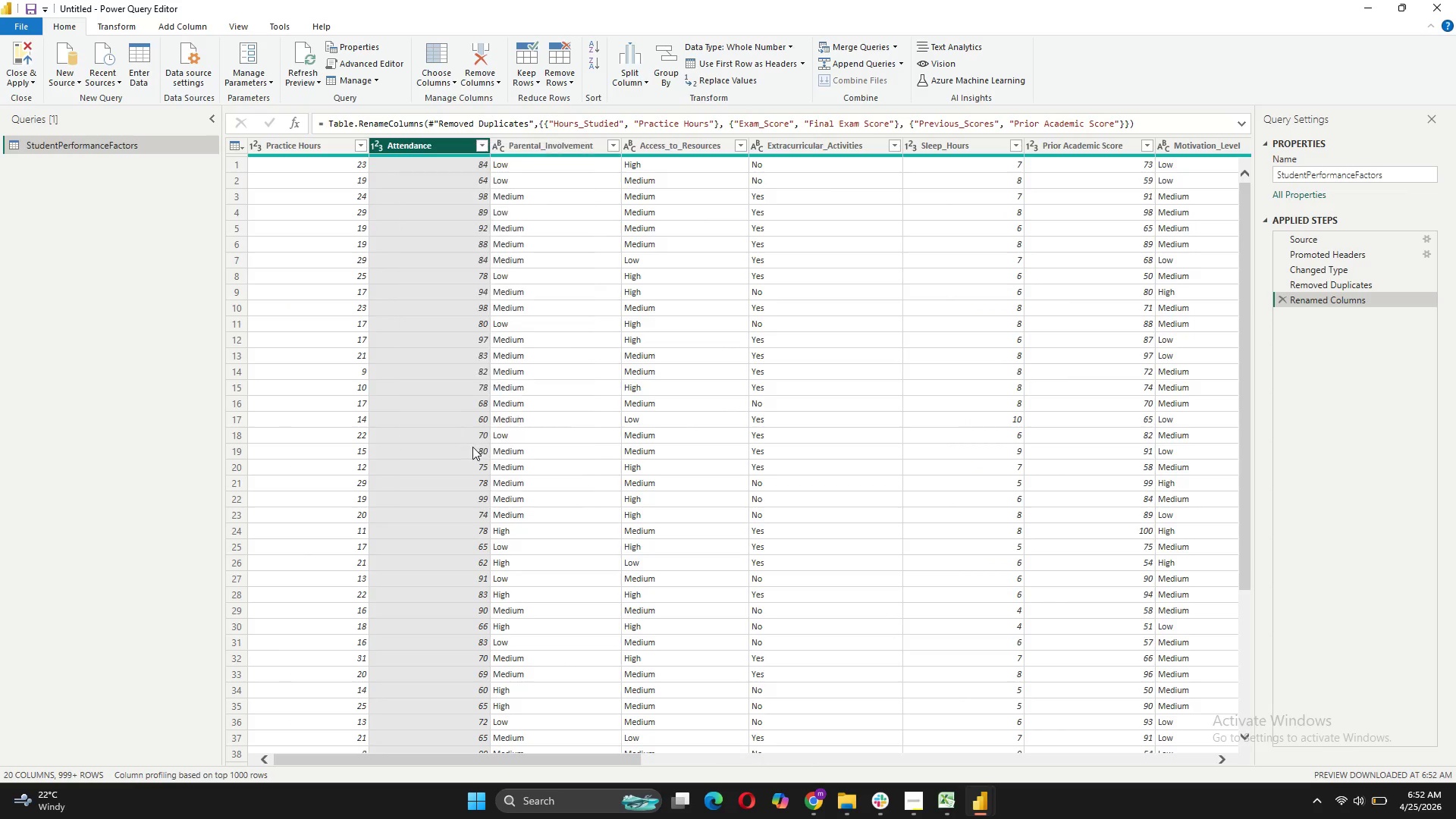 
left_click([438, 142])
 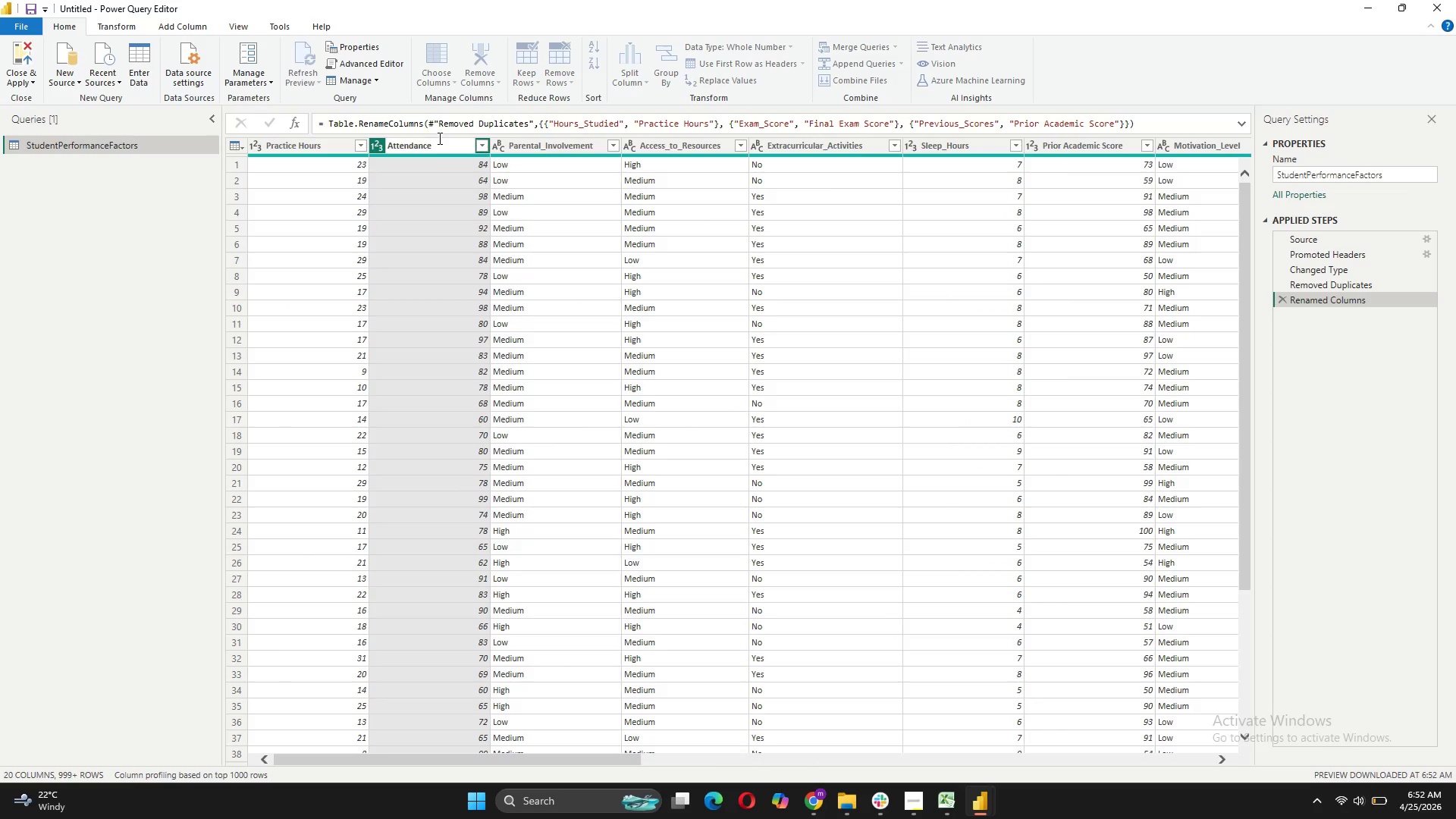 
type( Rate)
 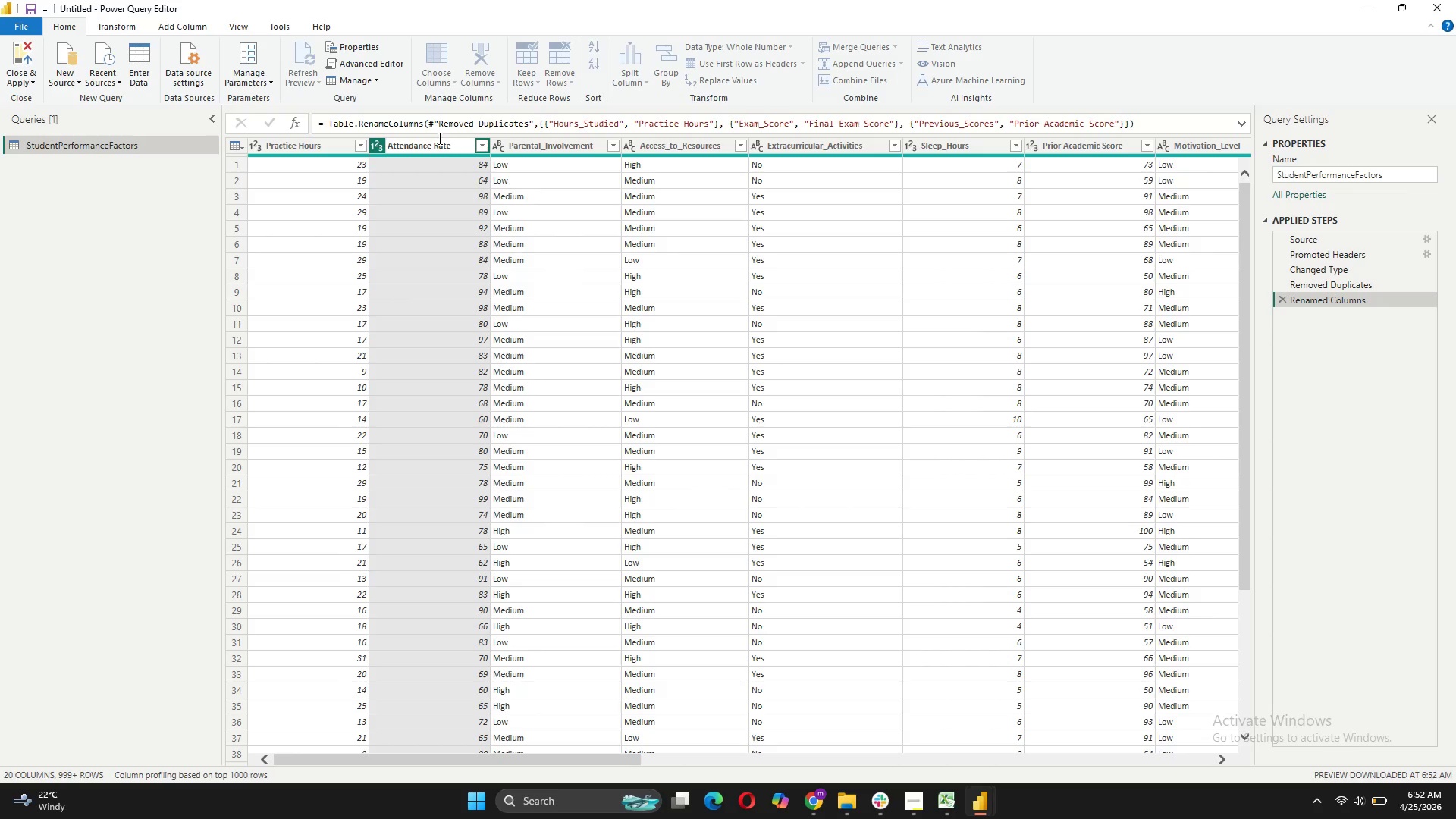 
key(Enter)
 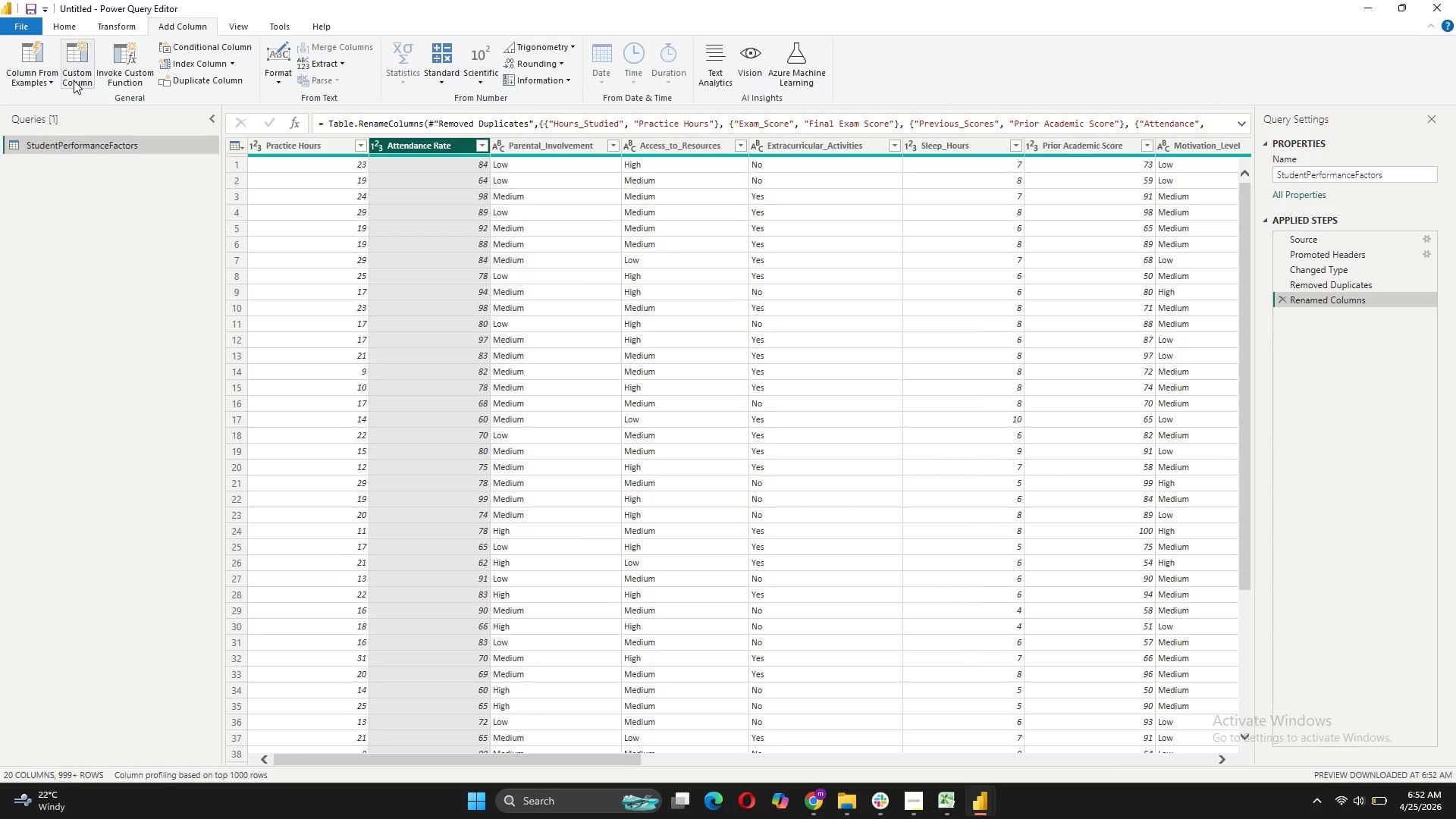 
wait(20.58)
 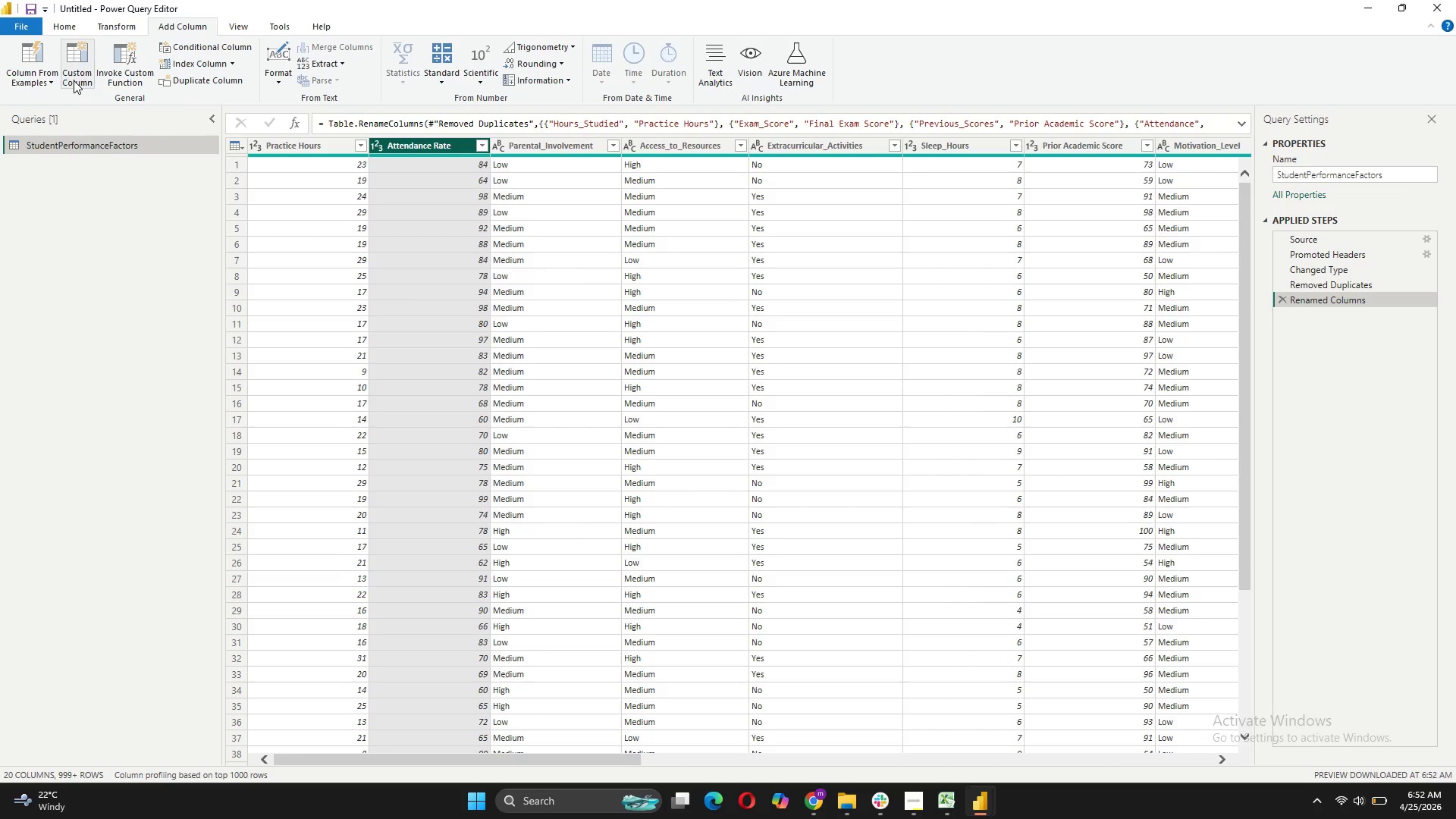 
left_click_drag(start_coordinate=[570, 319], to_coordinate=[478, 318])
 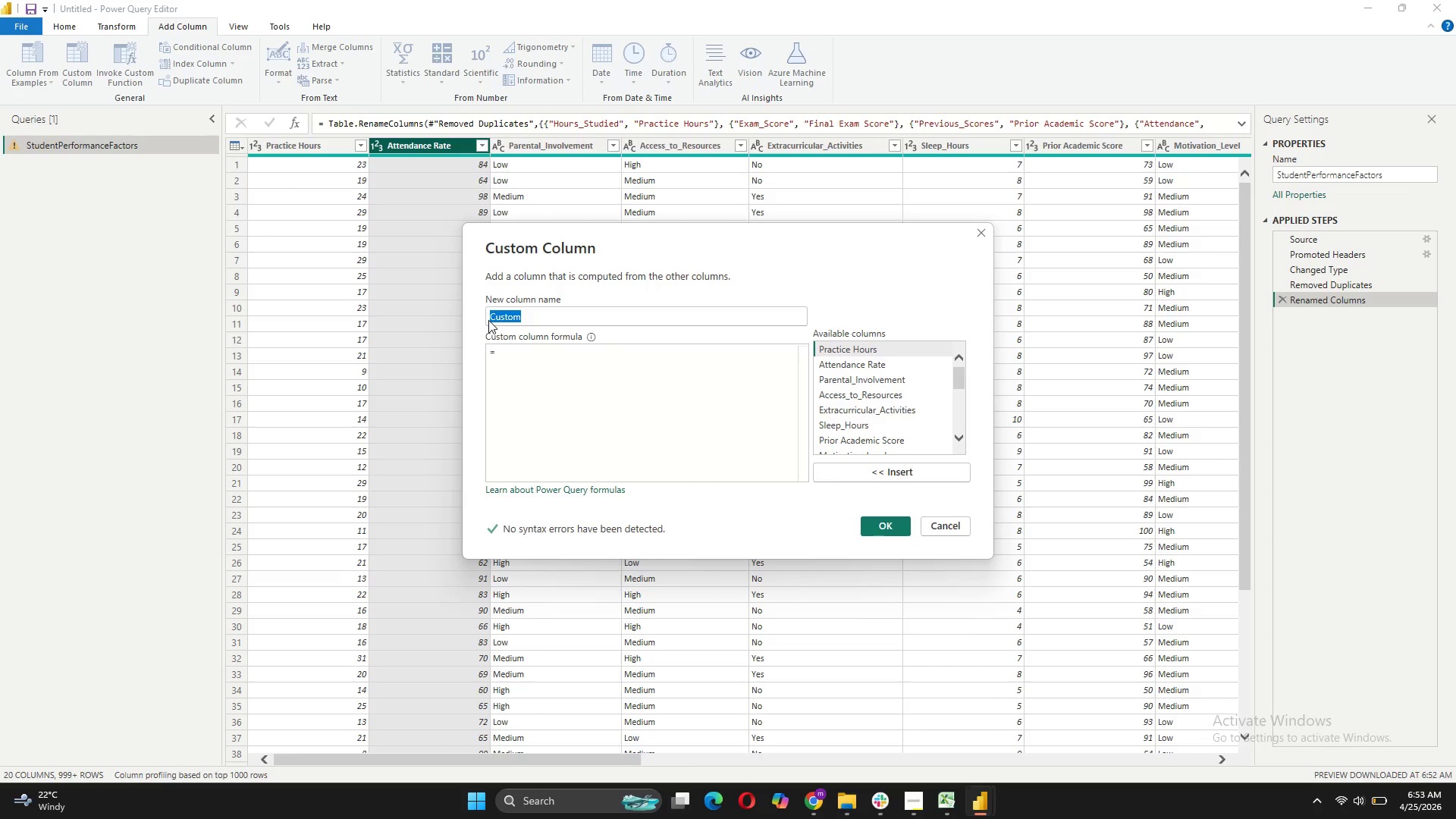 
type(Performance Category)
 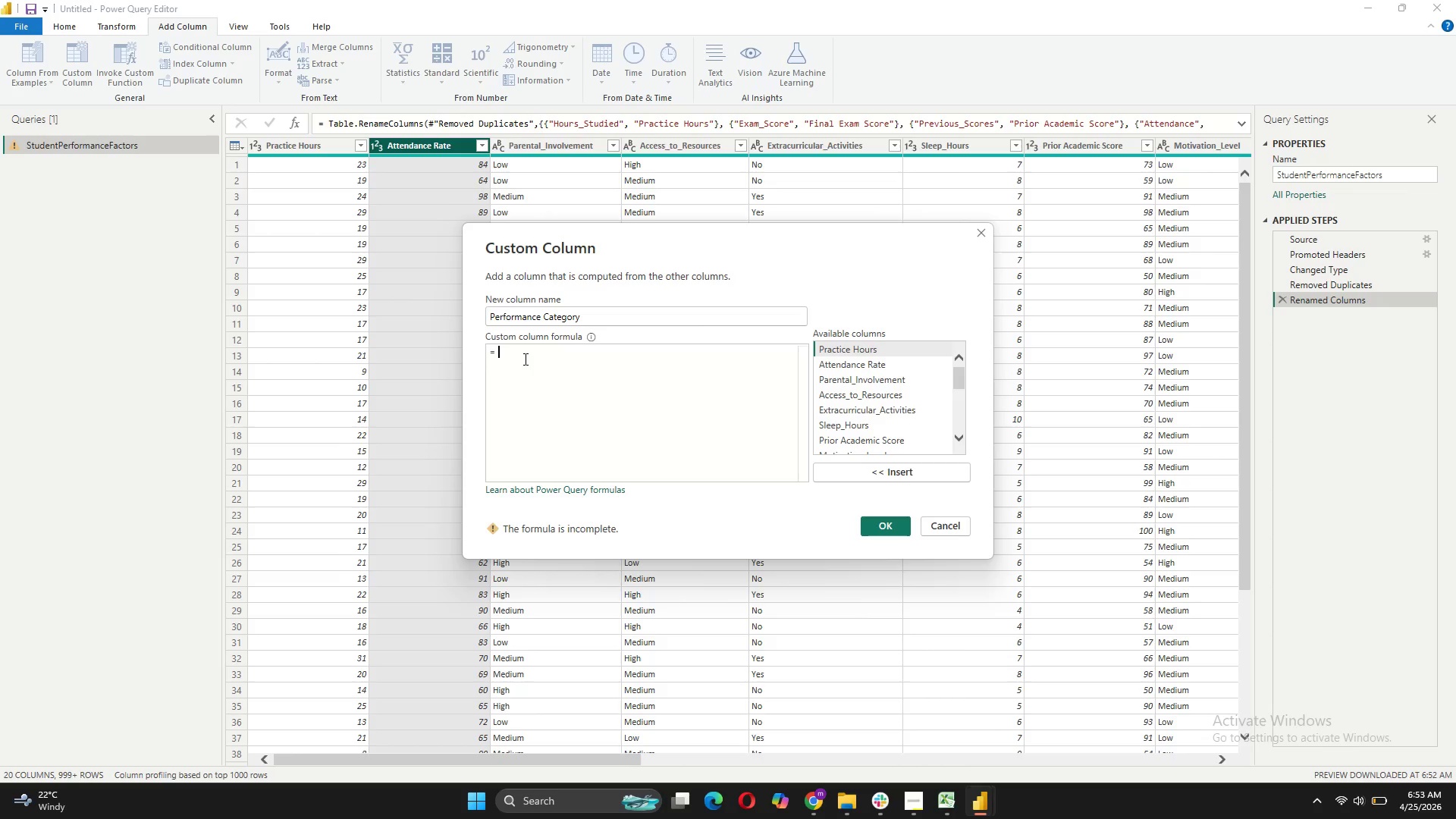 
type(if[Exam)
 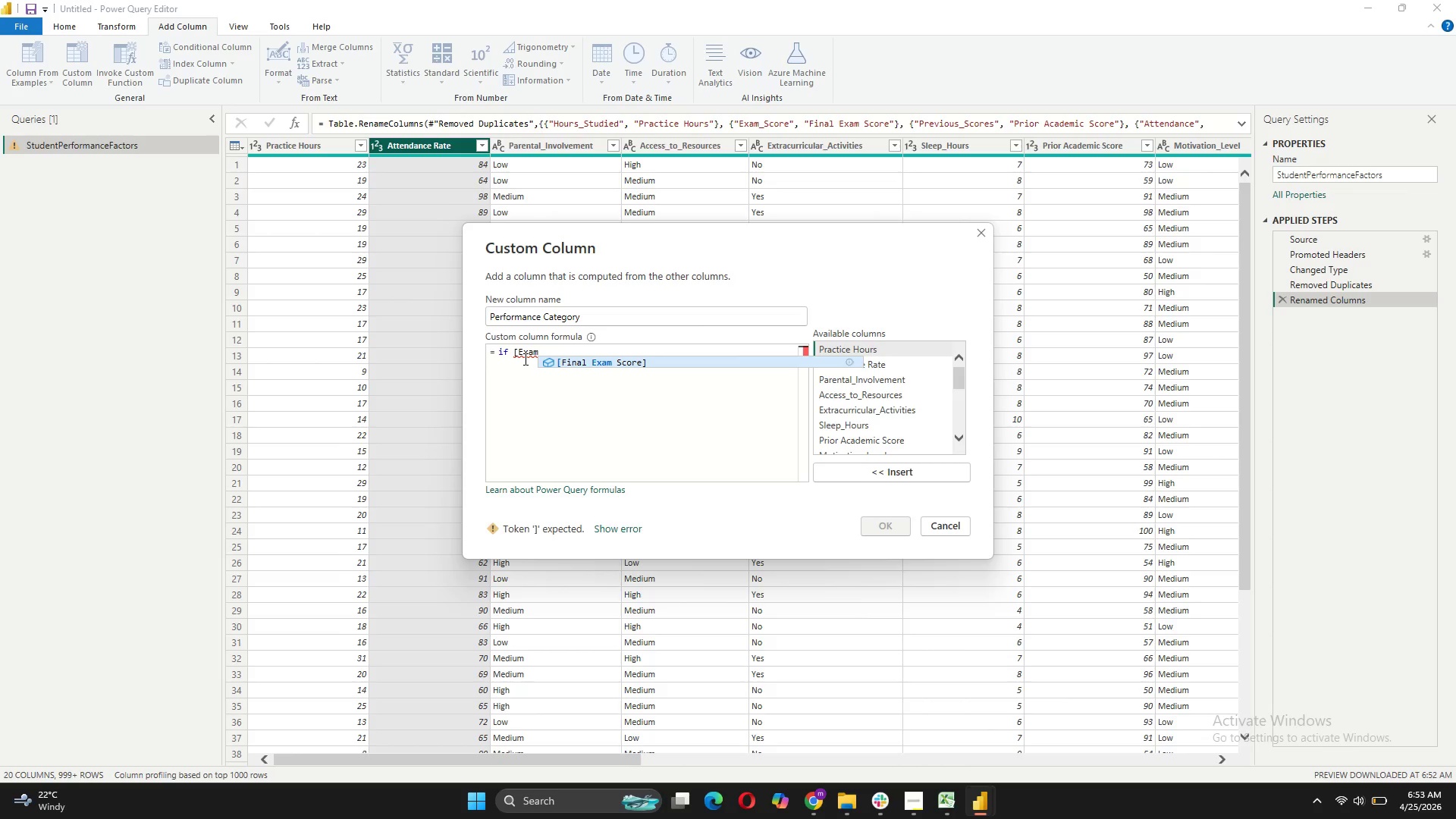 
hold_key(key=ShiftLeft, duration=0.42)
 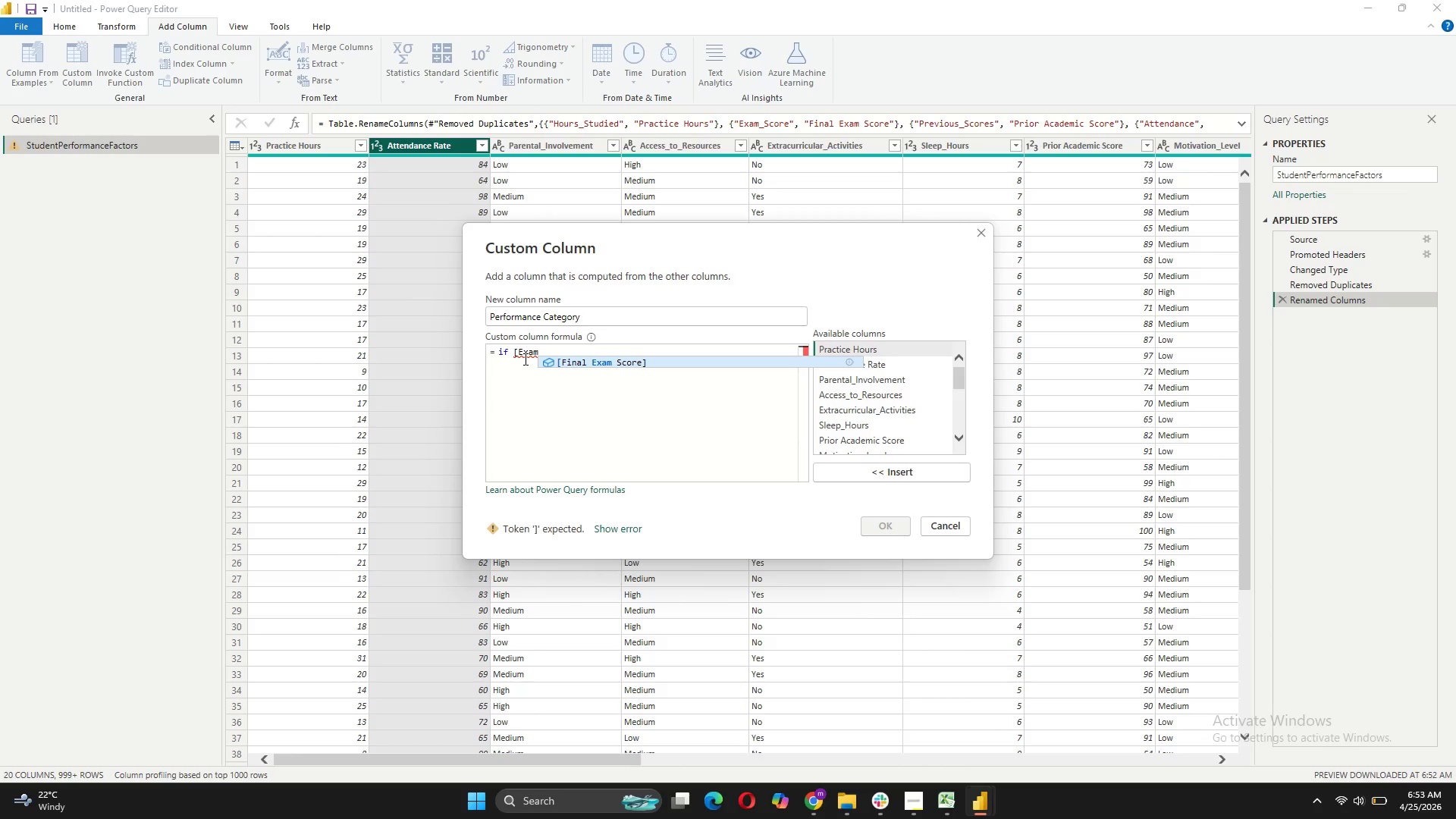 
key(Space)
 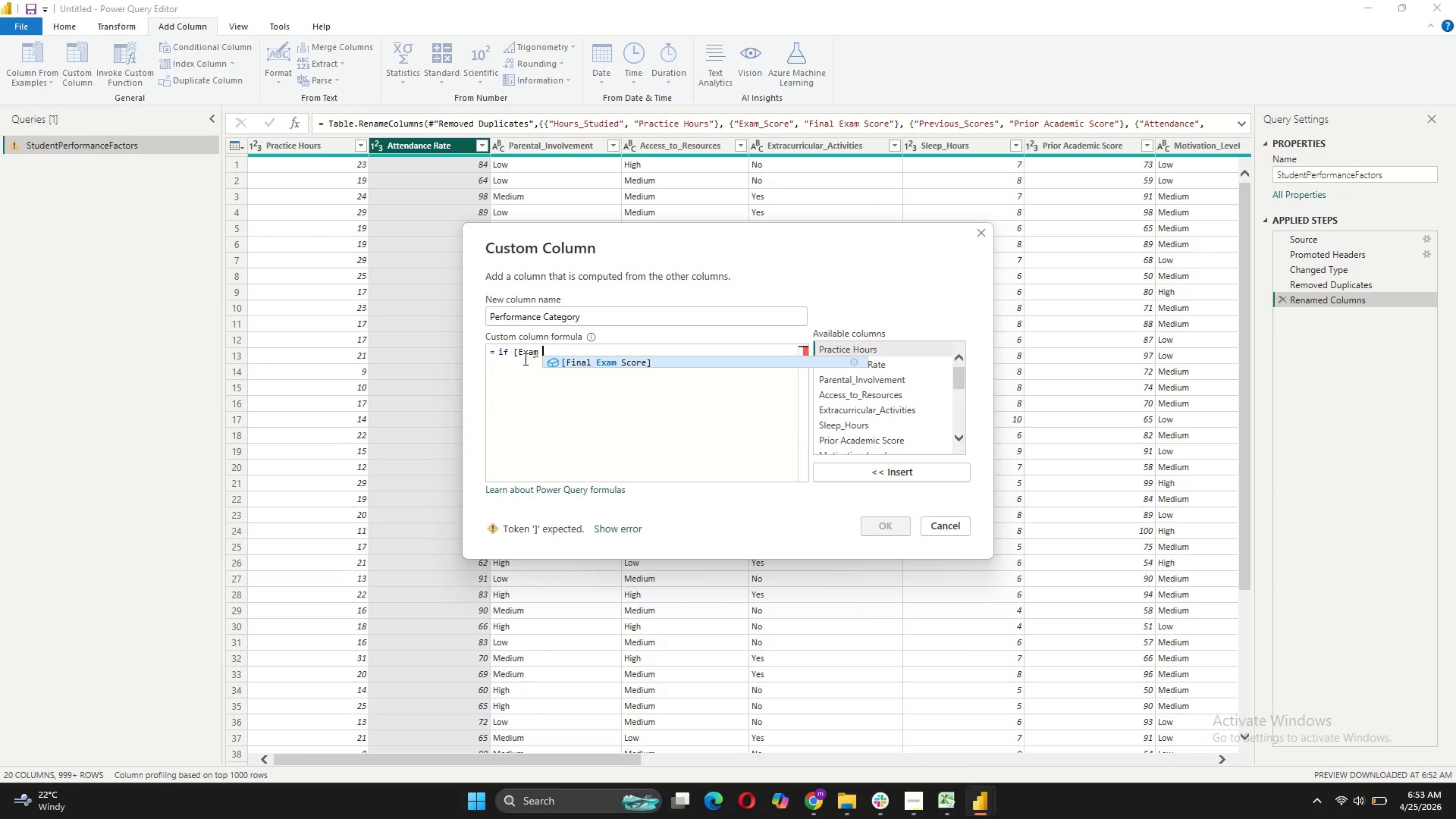 
key(CapsLock)
 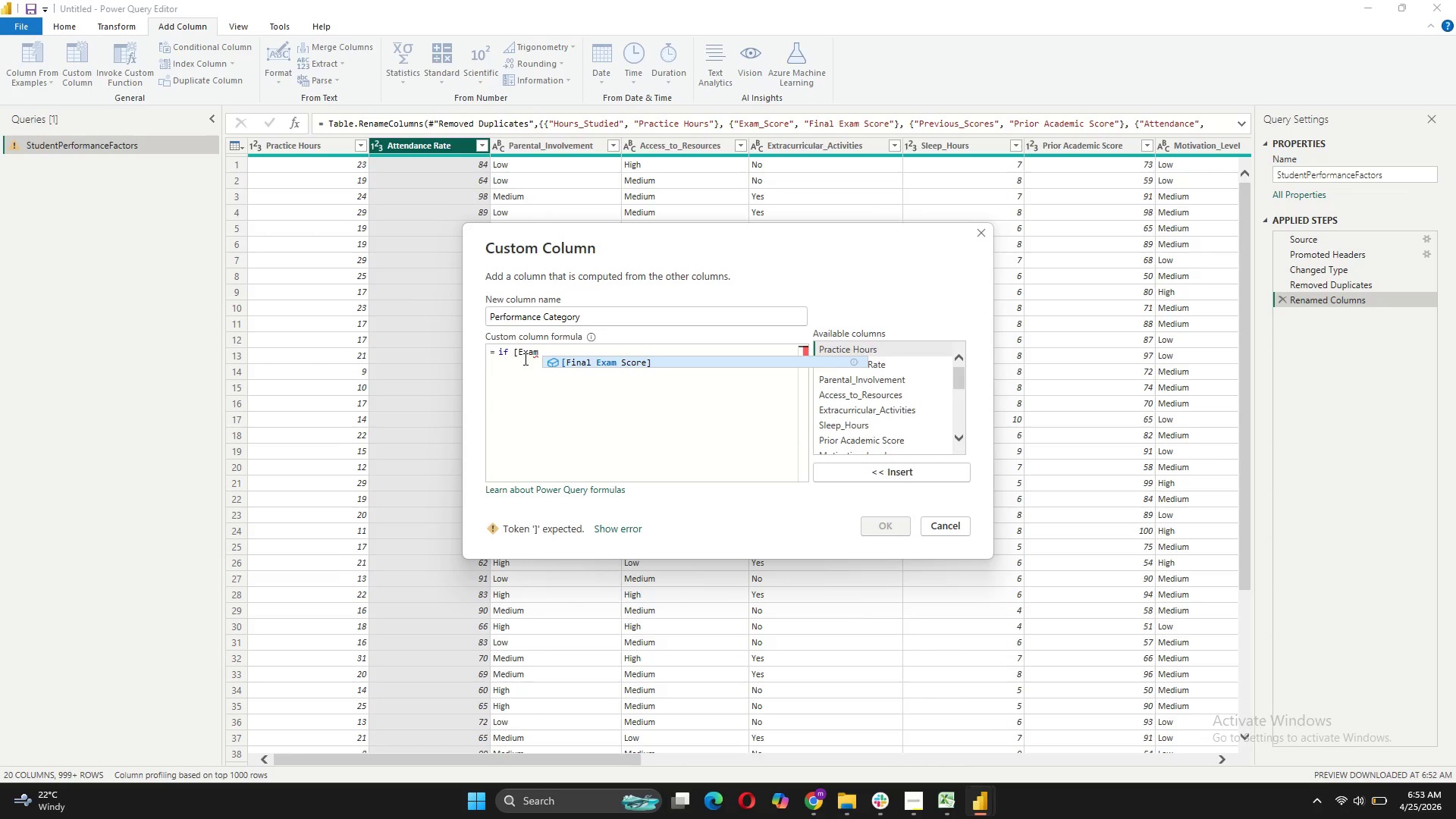 
key(S)
 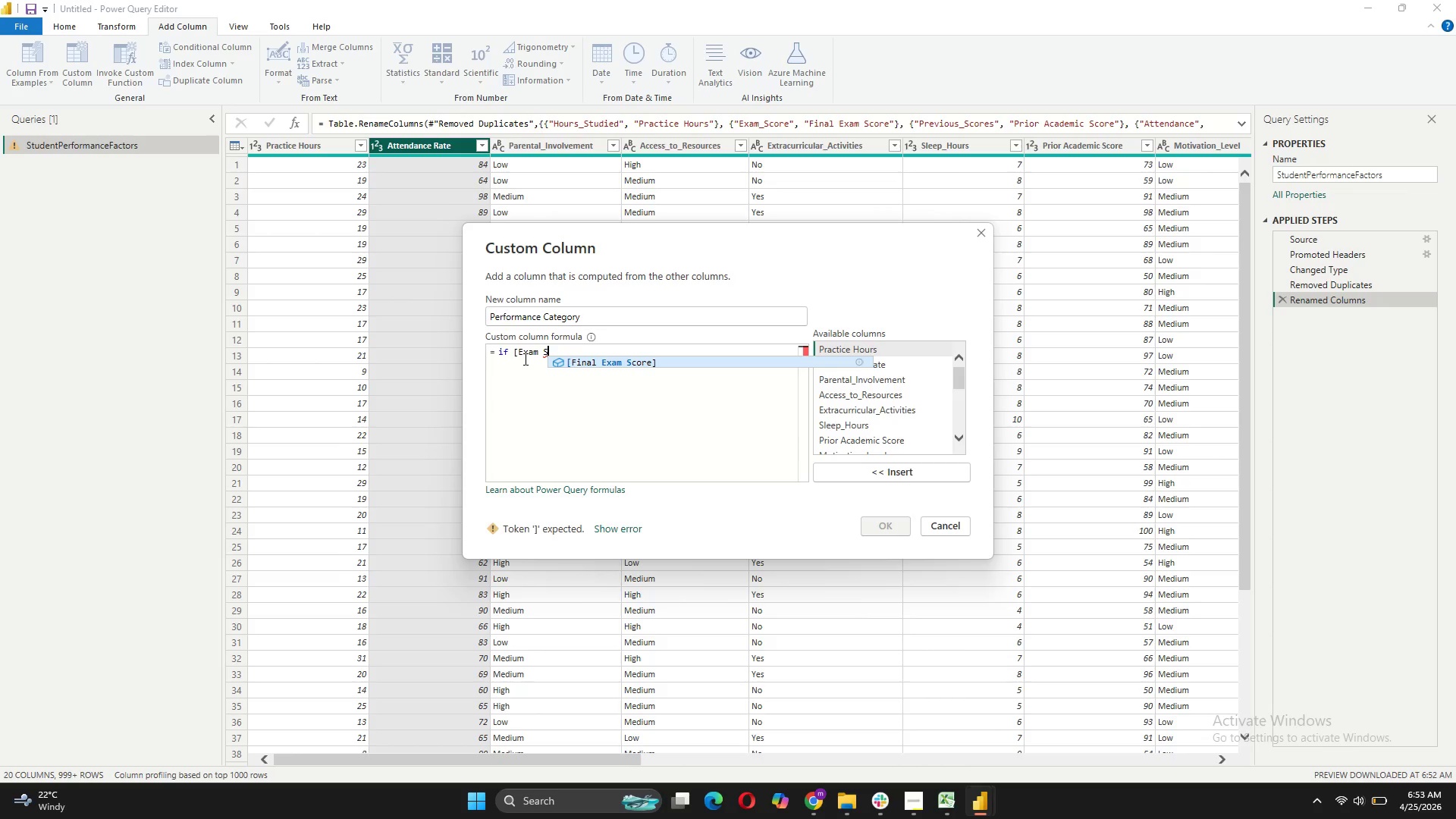 
key(CapsLock)
 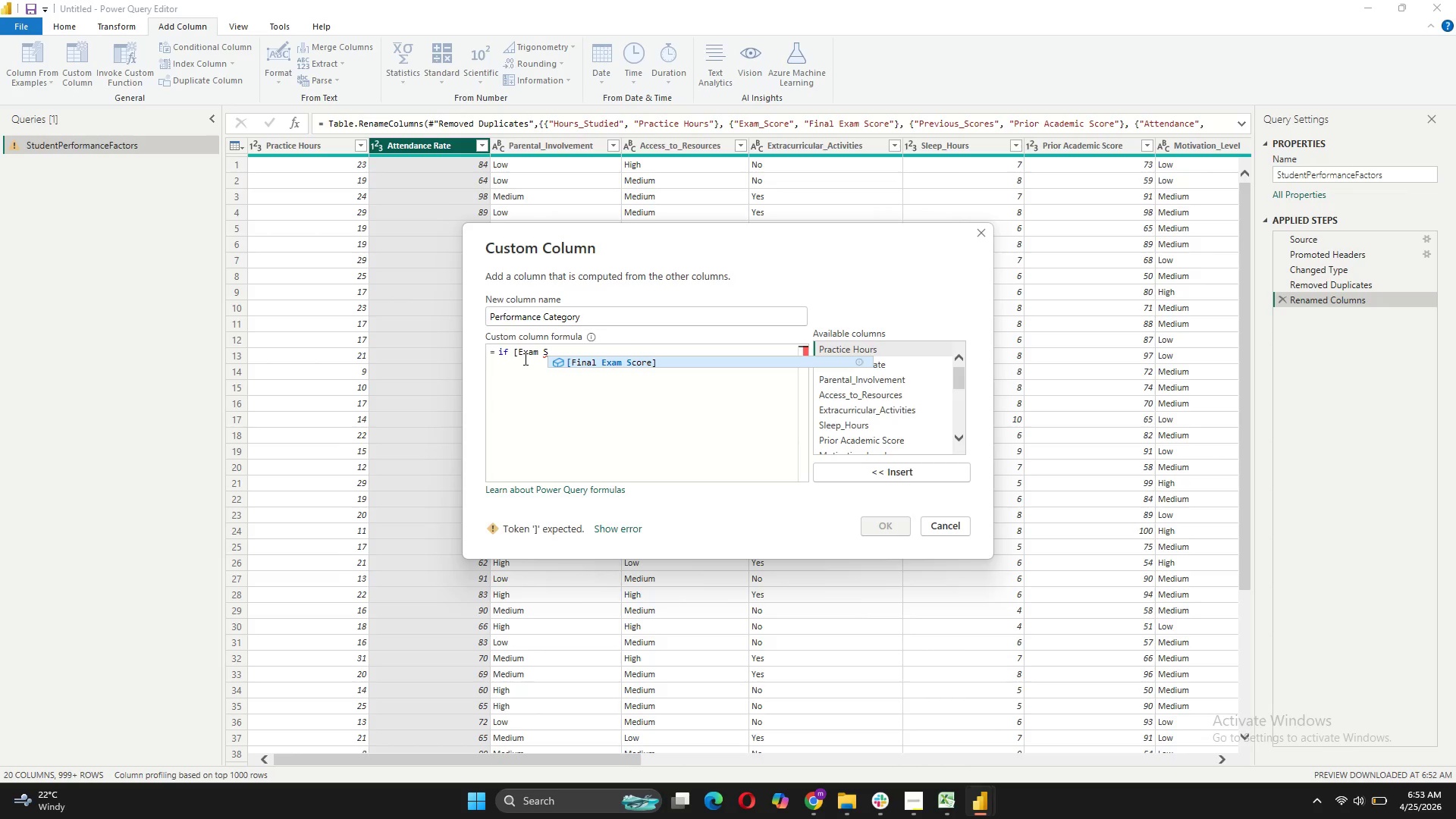 
type(core)
 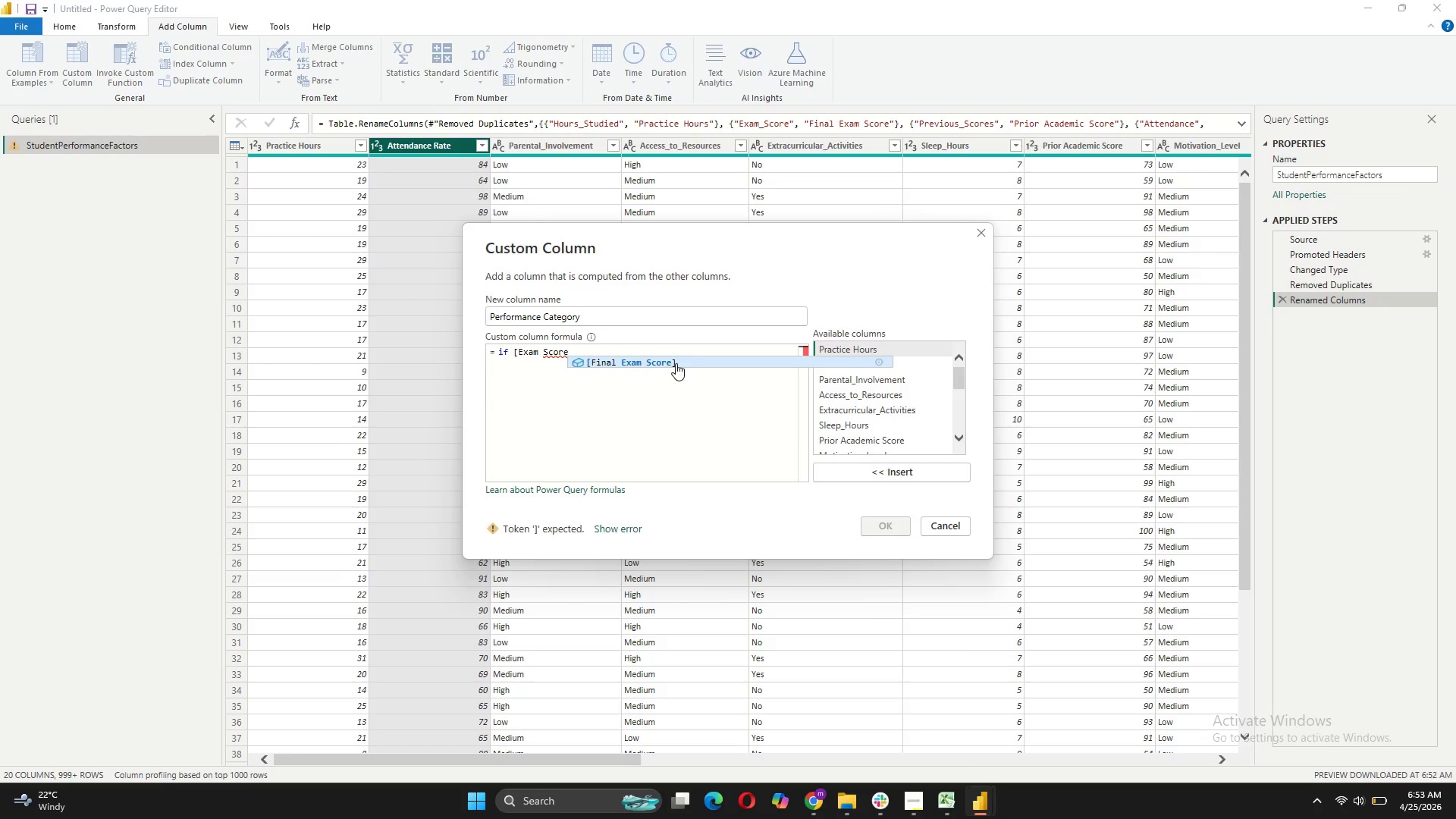 
left_click([674, 364])
 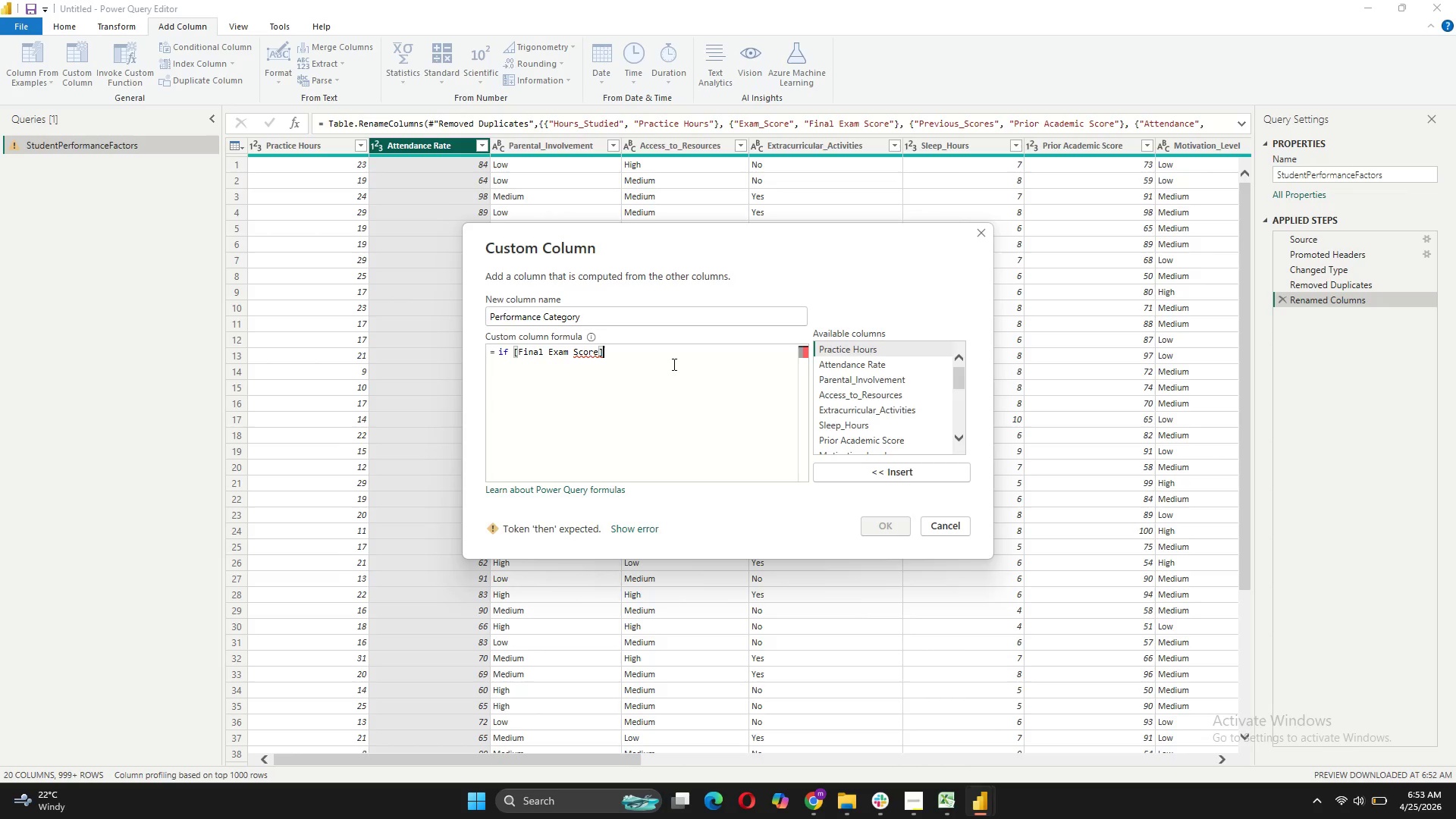 
type( >= then)
key(Backspace)
key(Backspace)
key(Backspace)
key(Backspace)
type(70 then "Pass" else "Fail)
 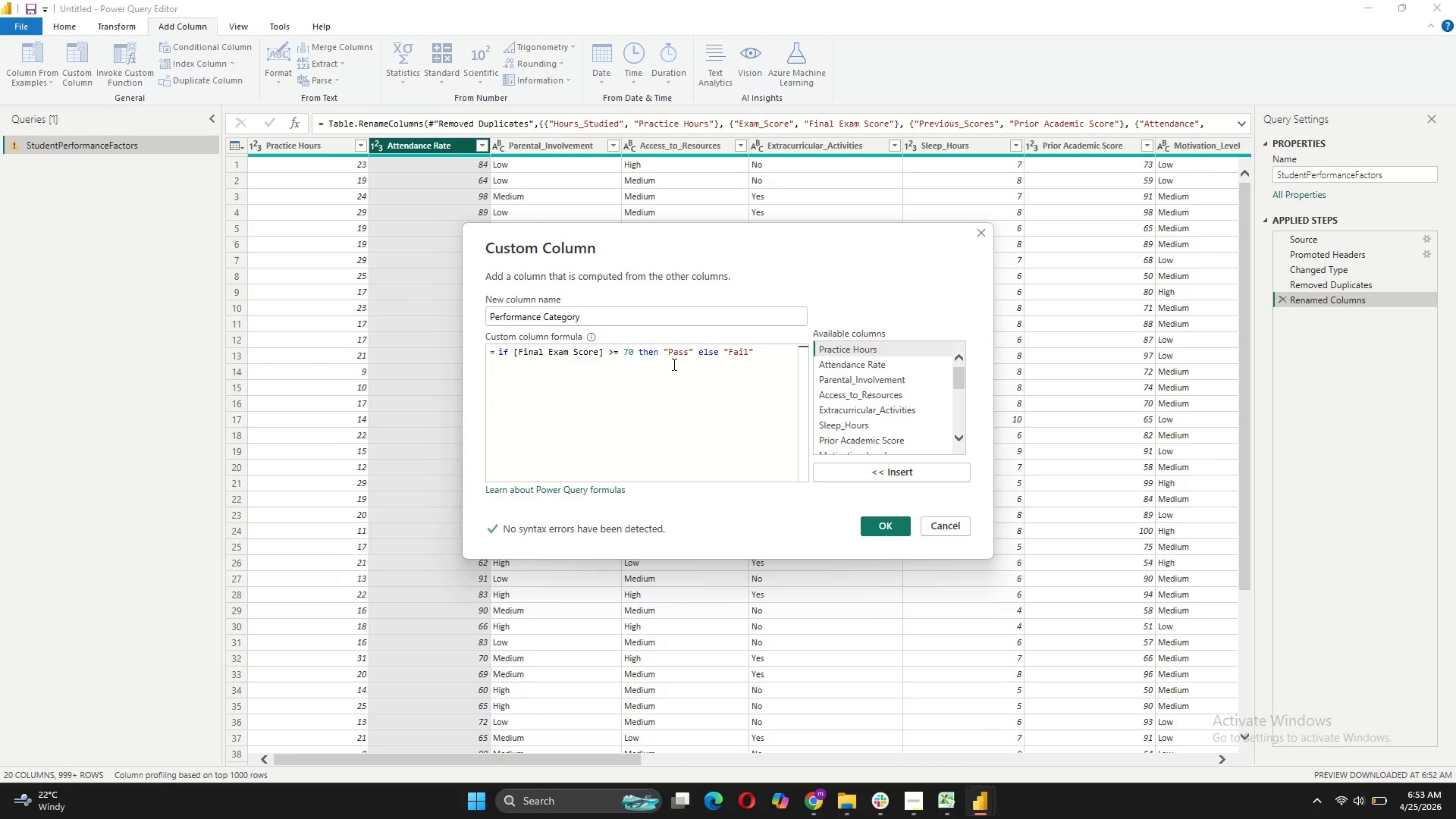 
wait(11.23)
 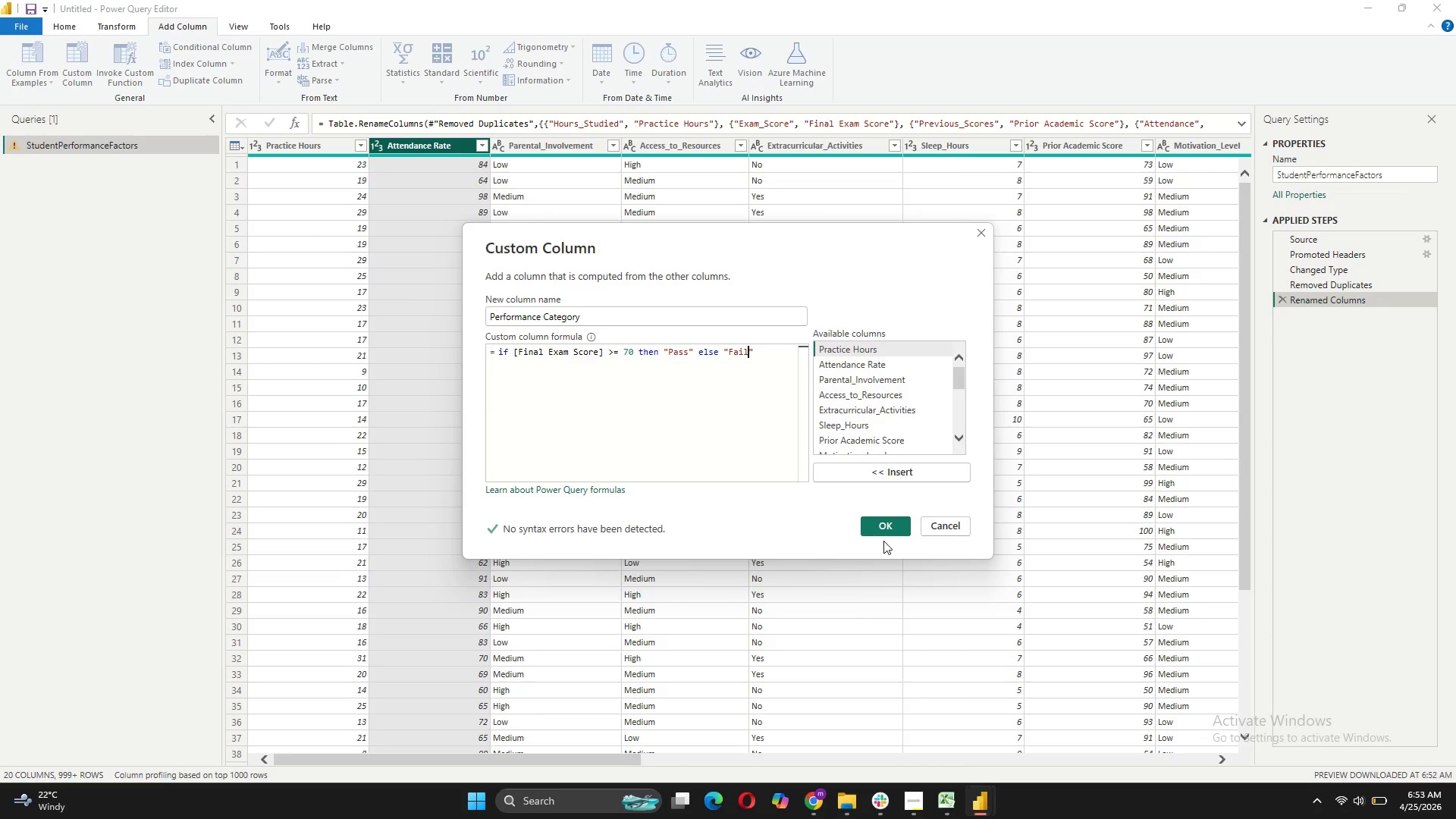 
mouse_move([1119, 158])
 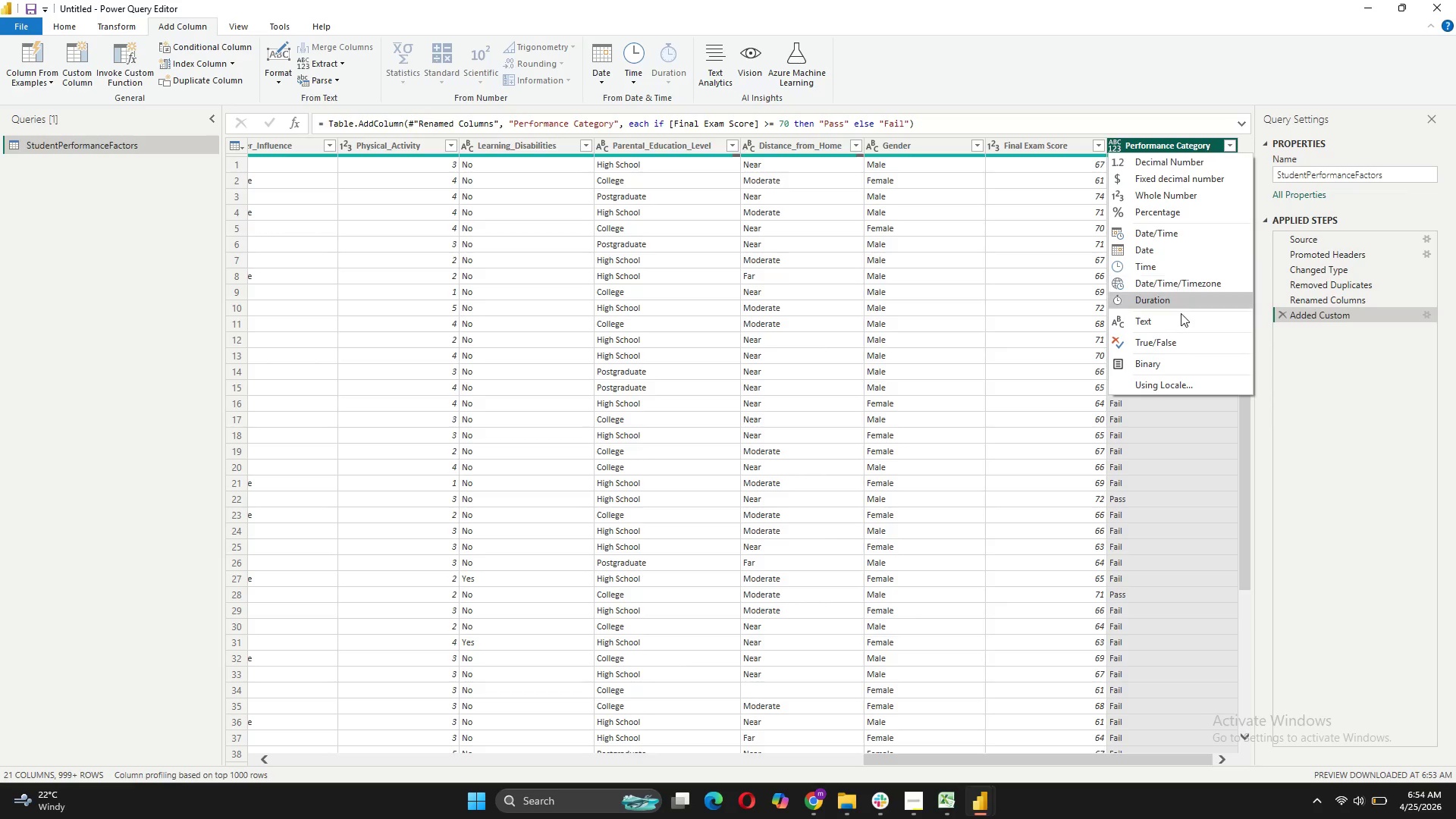 
left_click([1181, 317])
 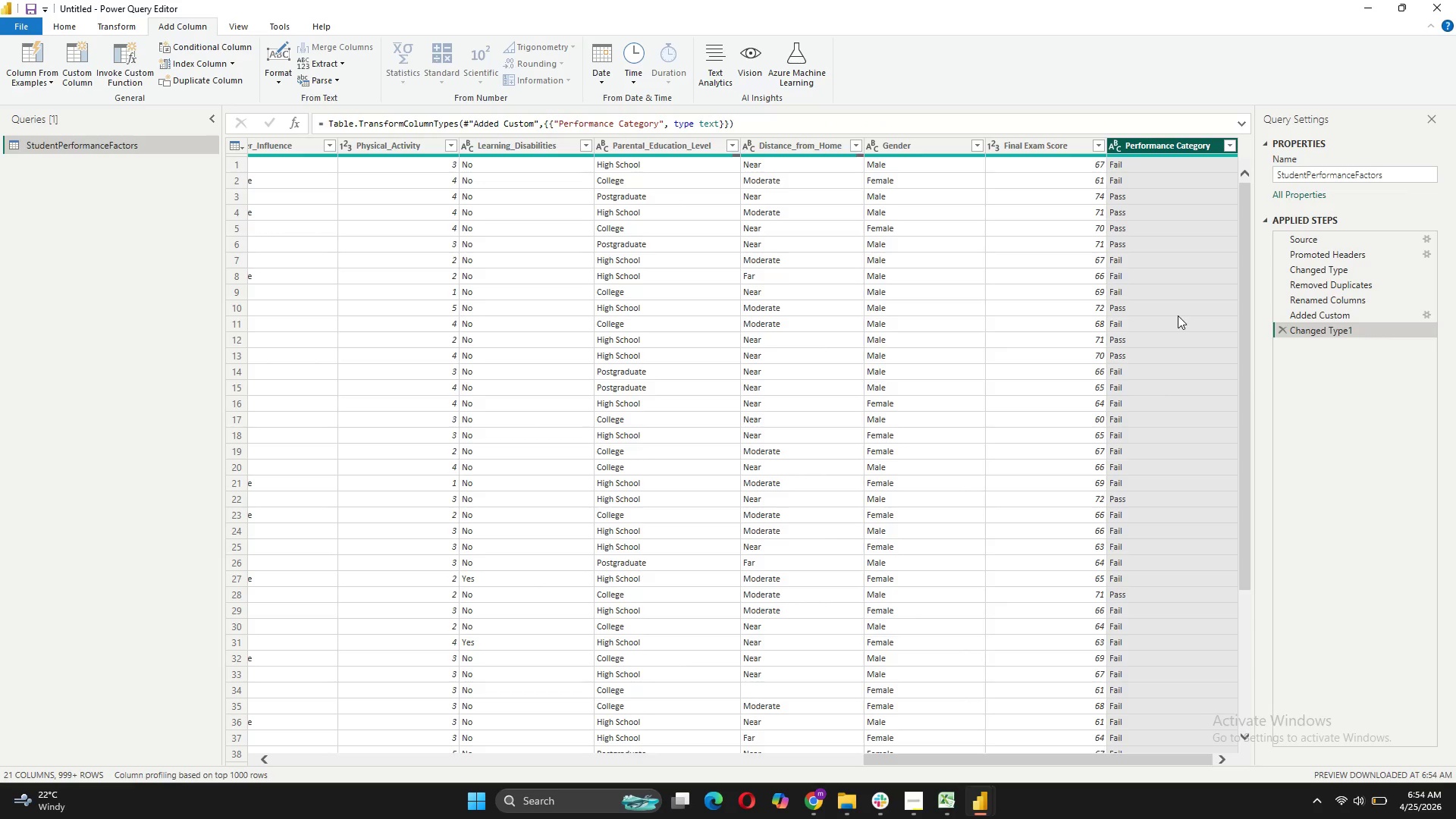 
scroll: coordinate [1165, 433], scroll_direction: down, amount: 10.0
 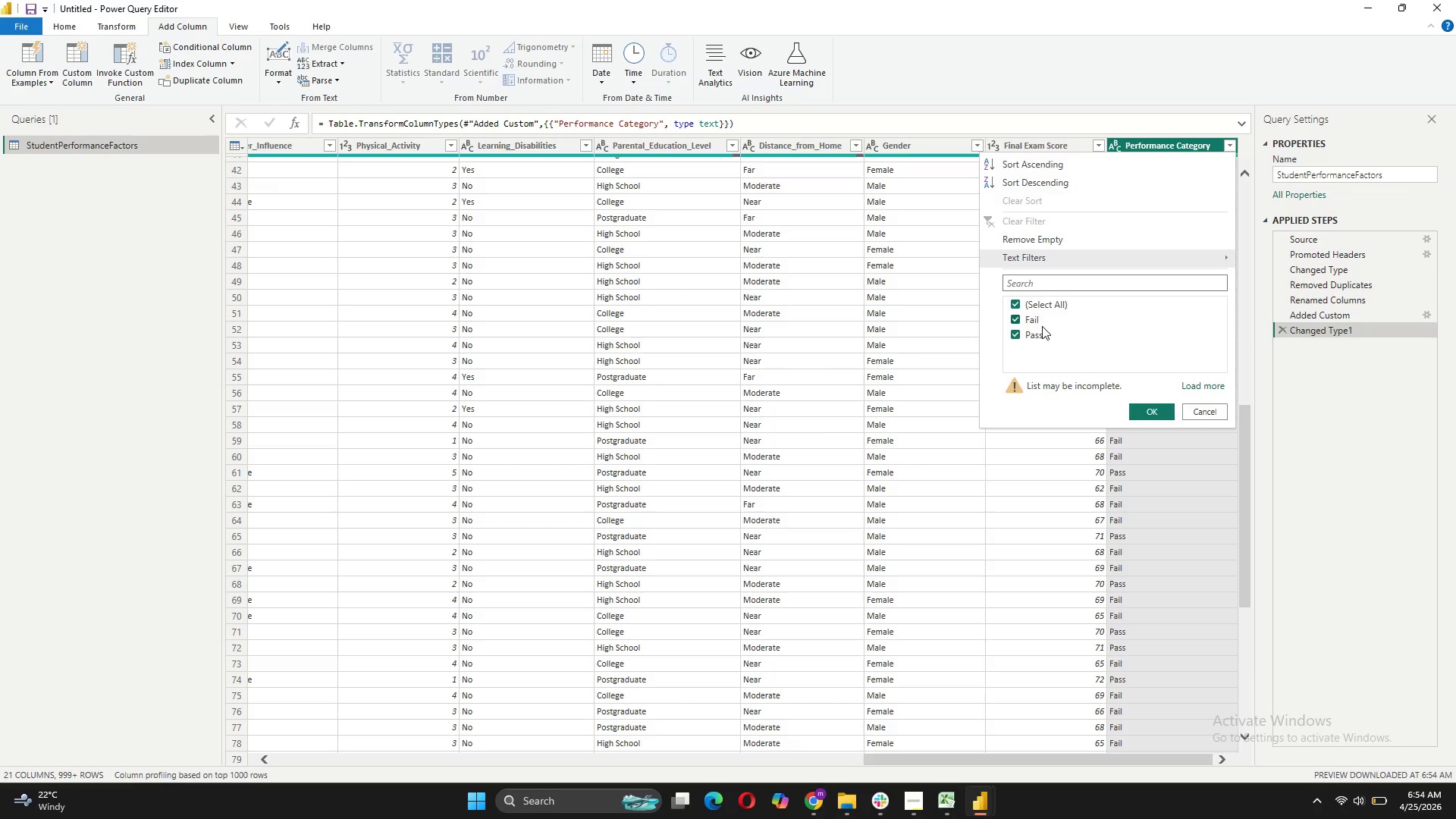 
wait(5.77)
 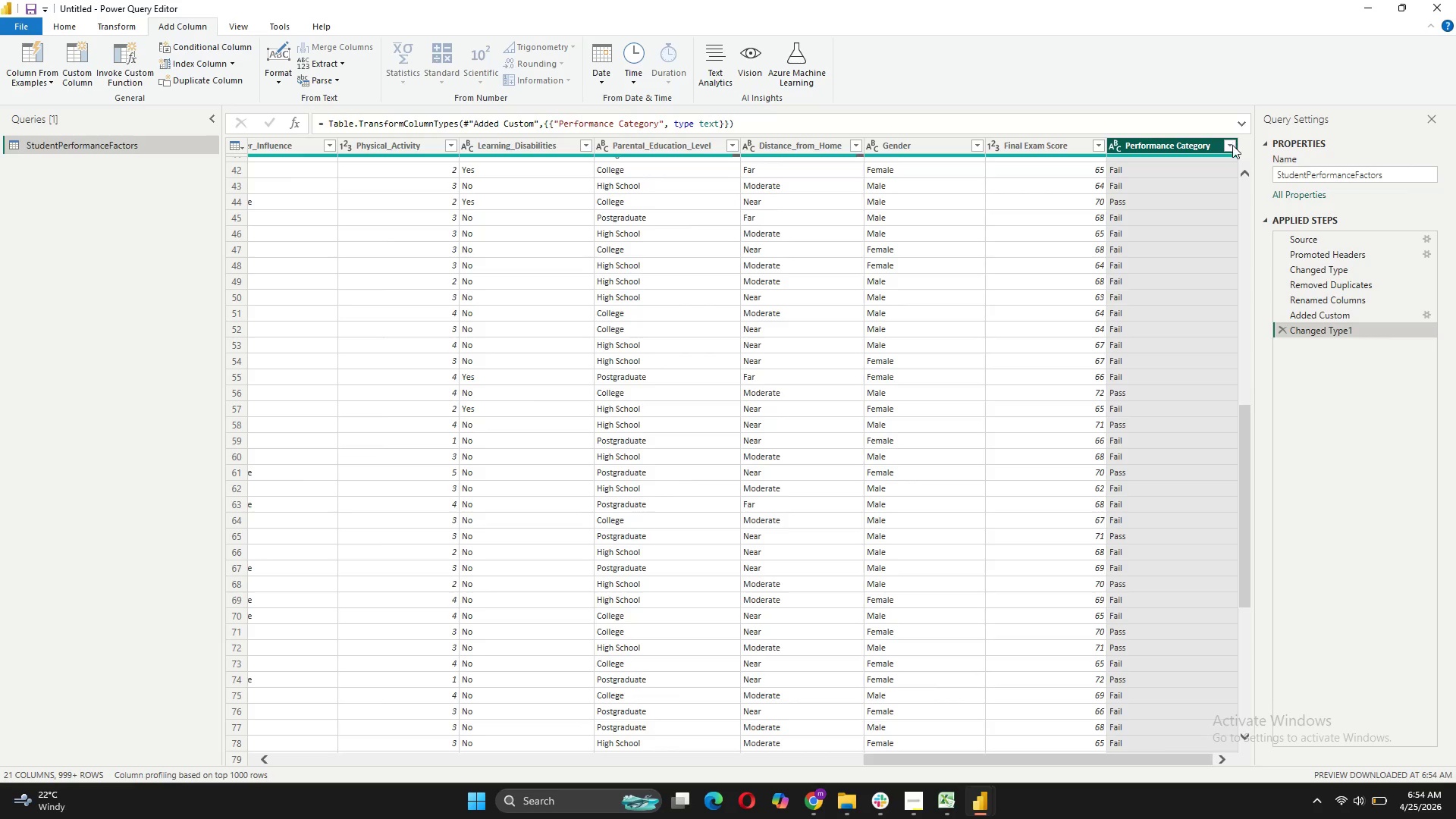 
left_click([1227, 143])
 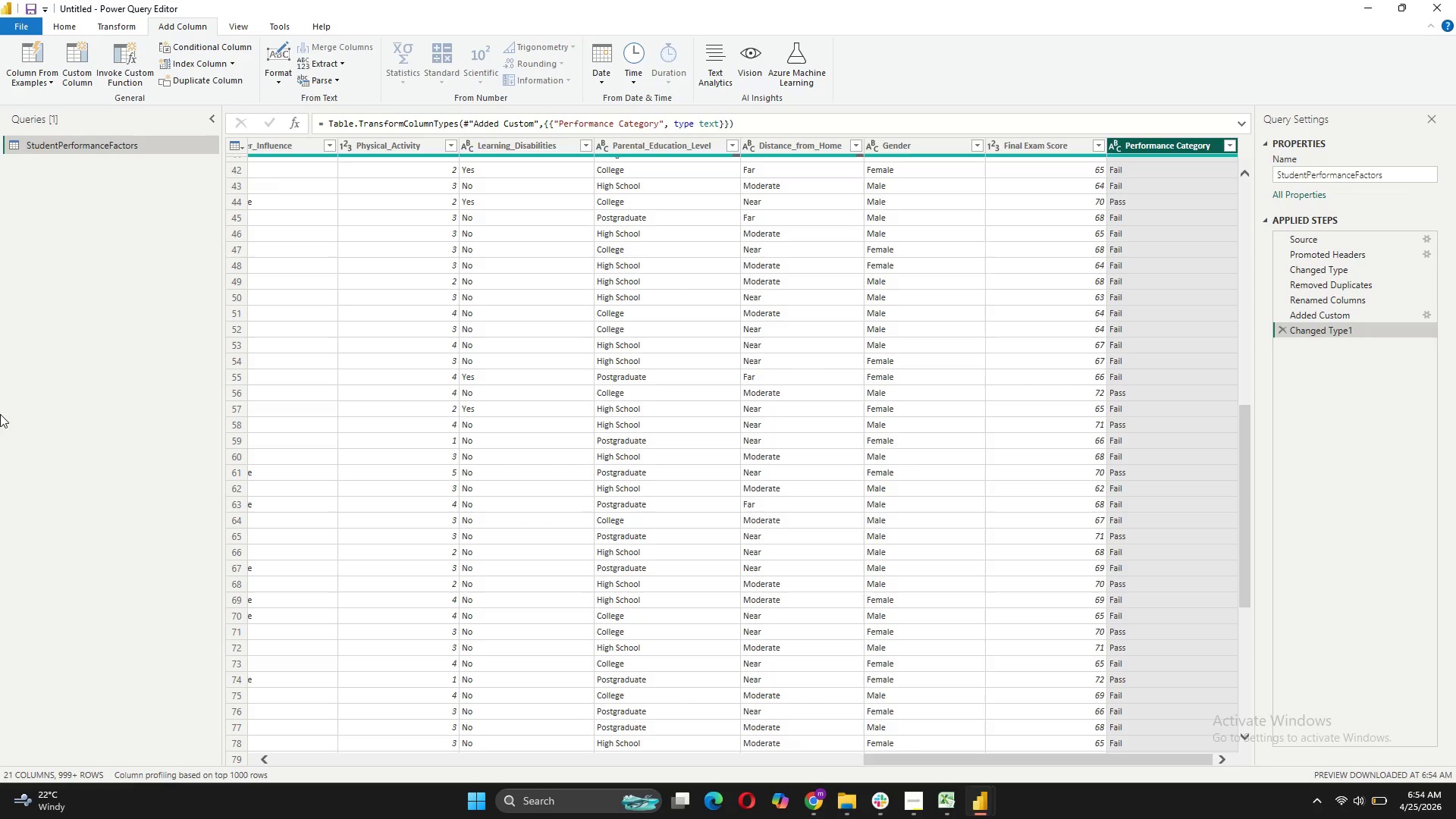 
wait(7.18)
 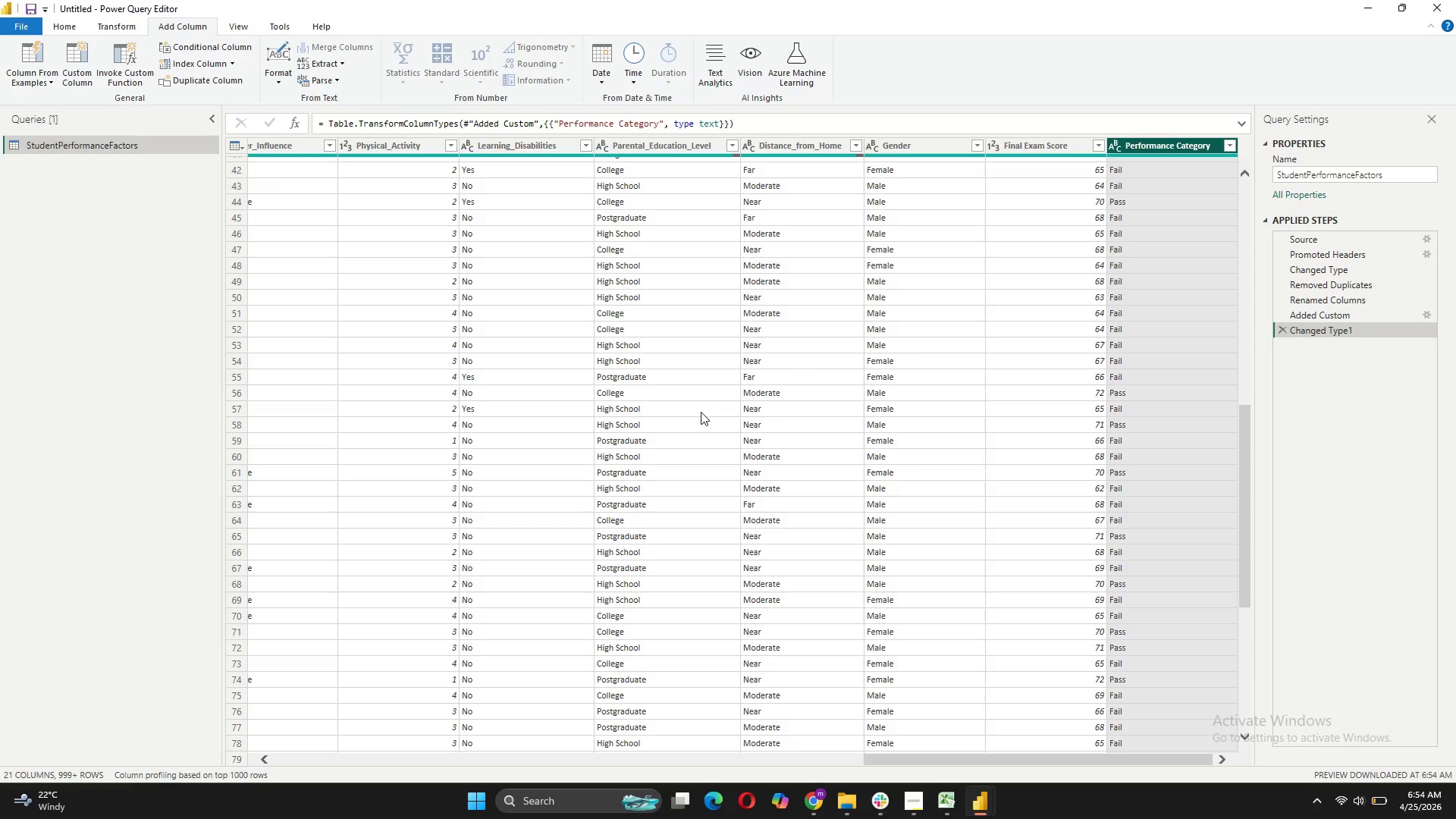 
mouse_move([68, 37])
 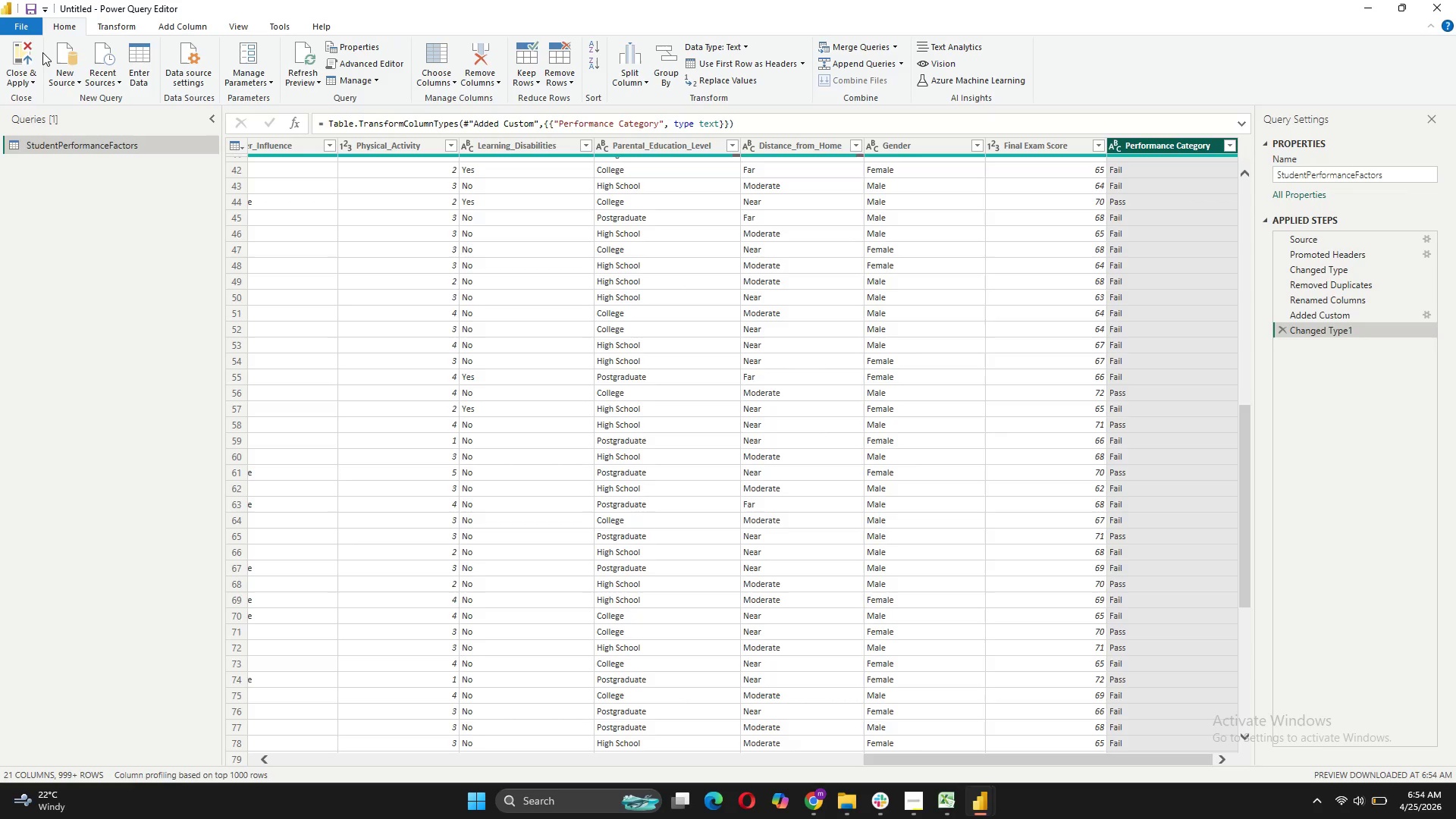 
left_click([25, 52])
 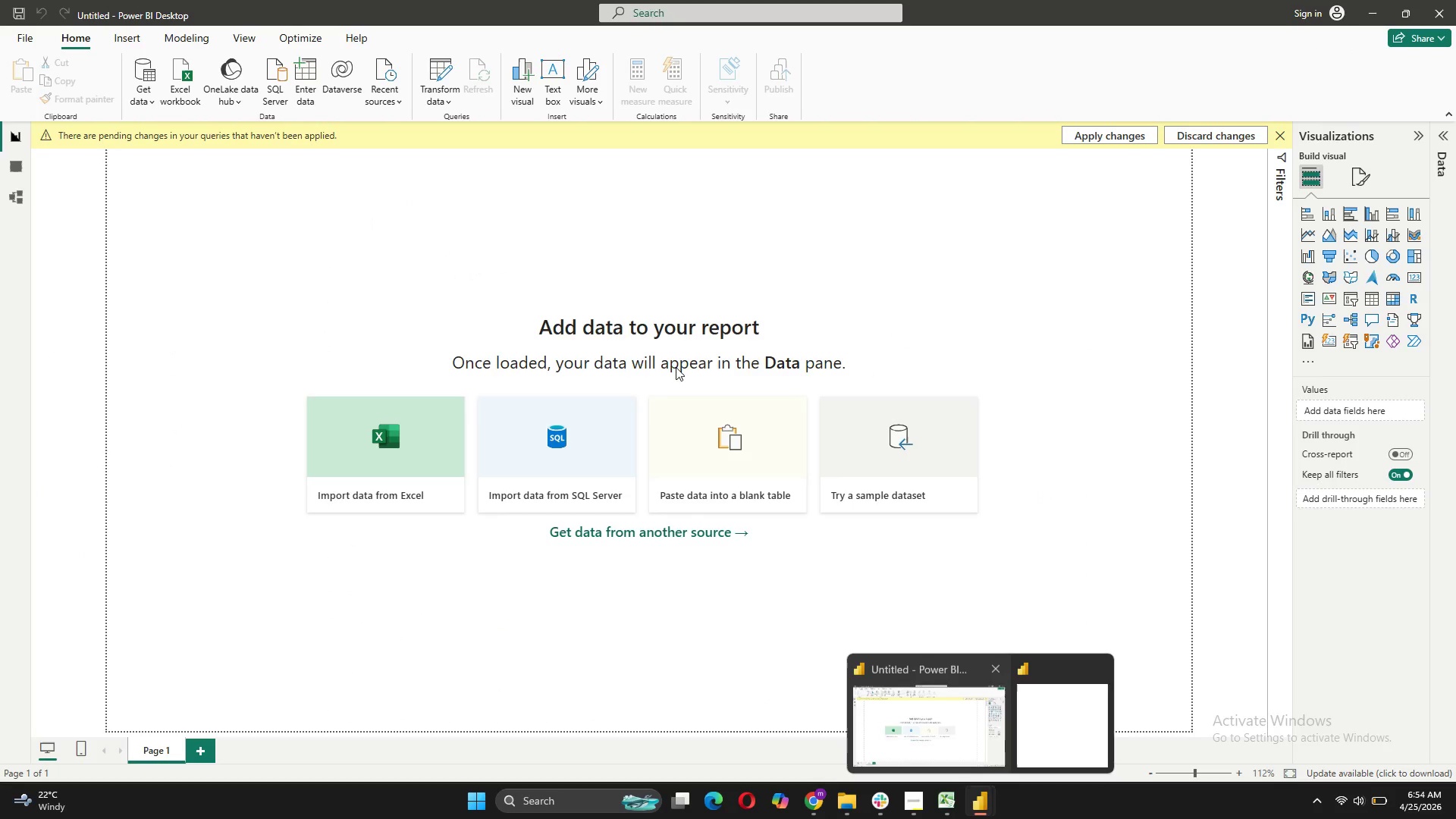 
wait(5.58)
 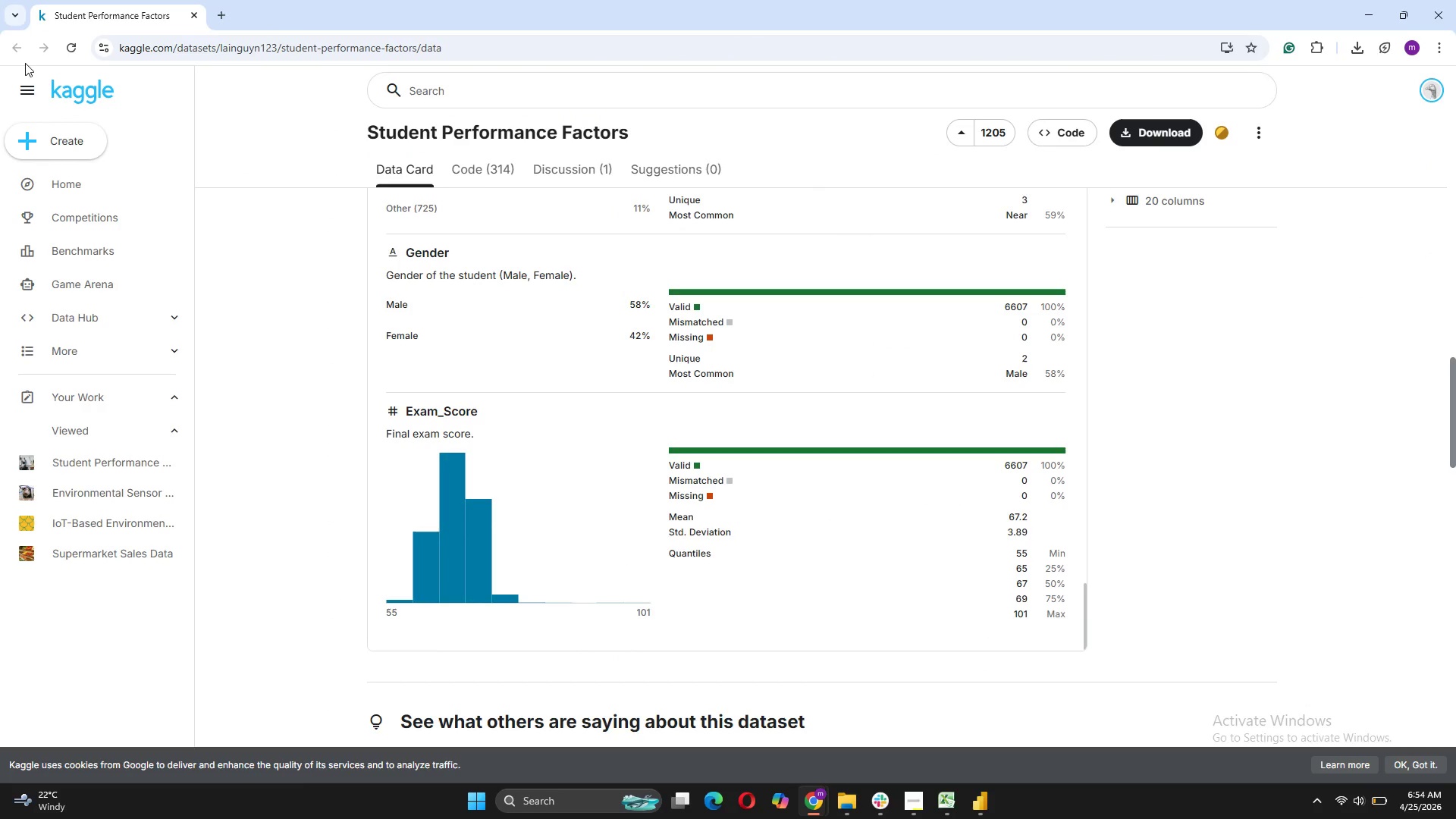 
left_click([708, 253])
 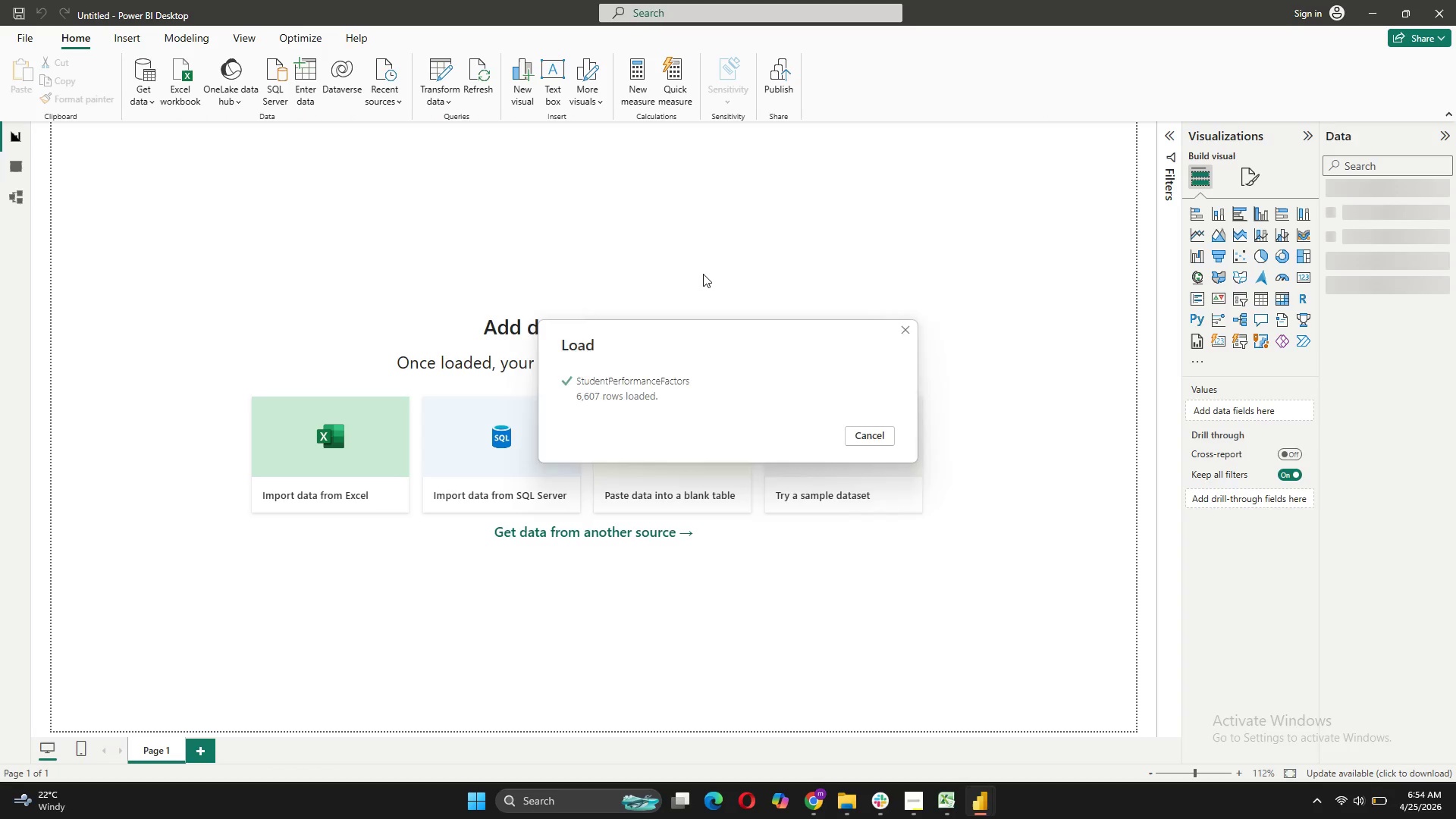 
wait(11.44)
 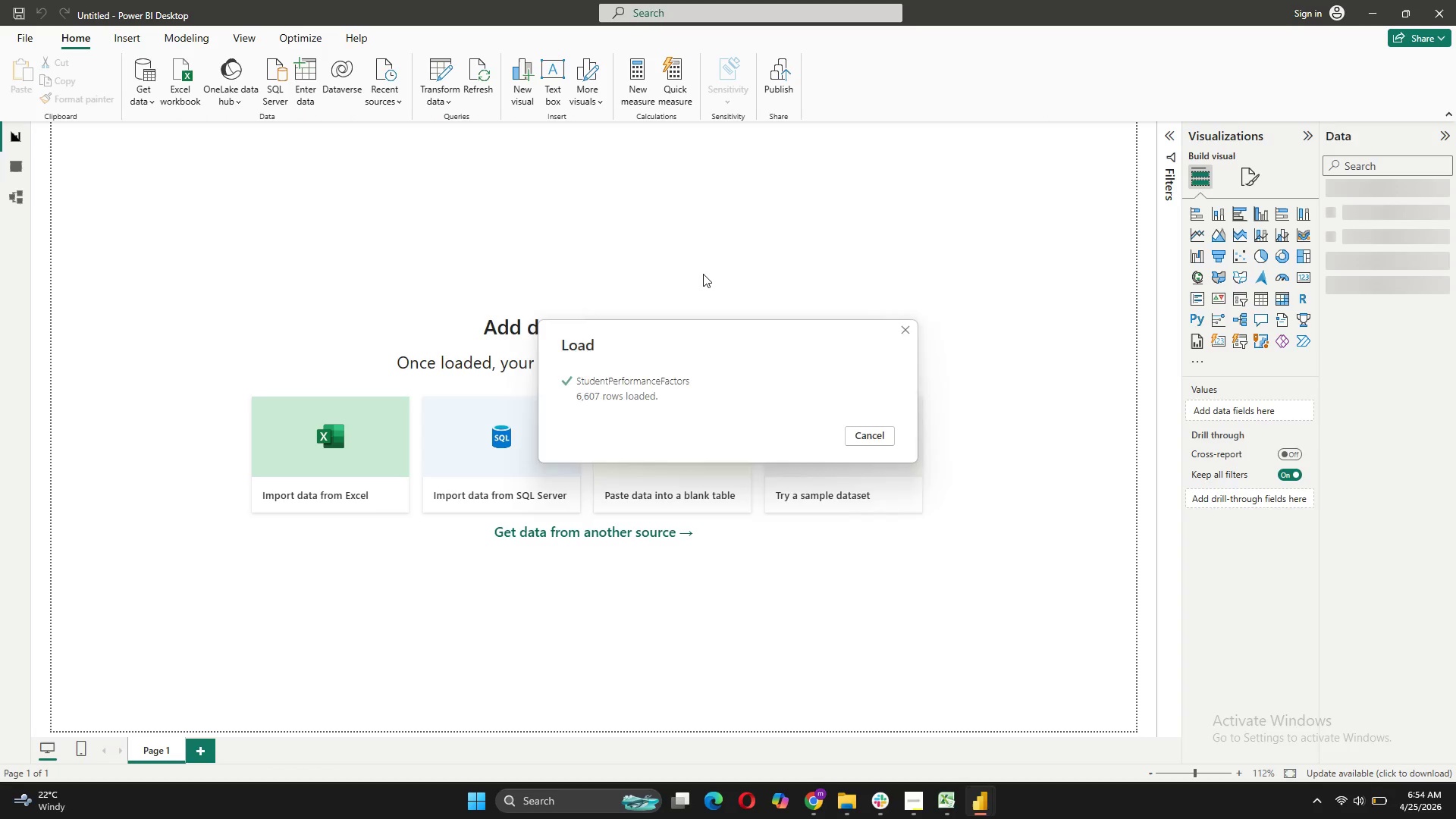 
left_click([23, 195])
 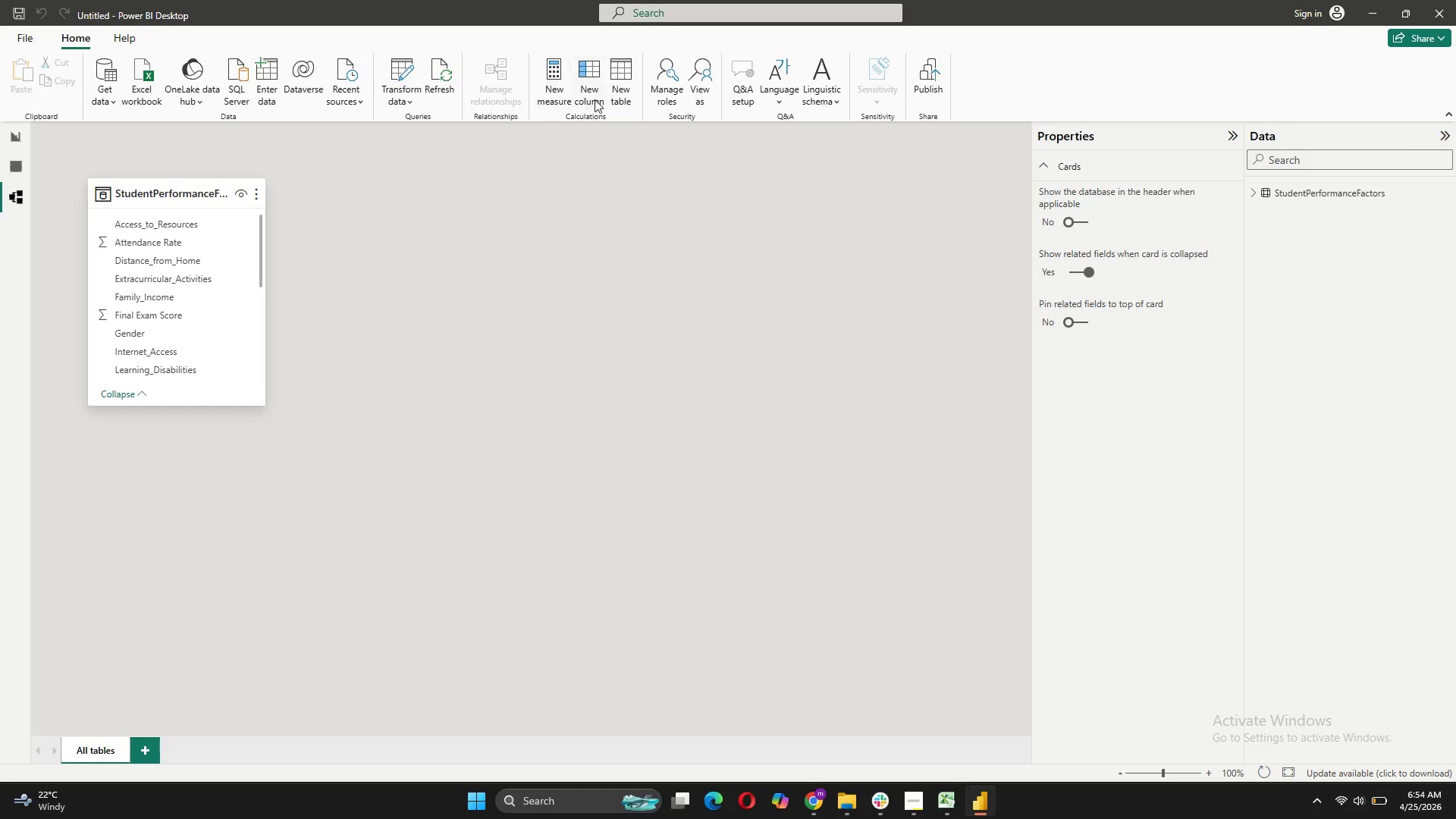 
wait(5.22)
 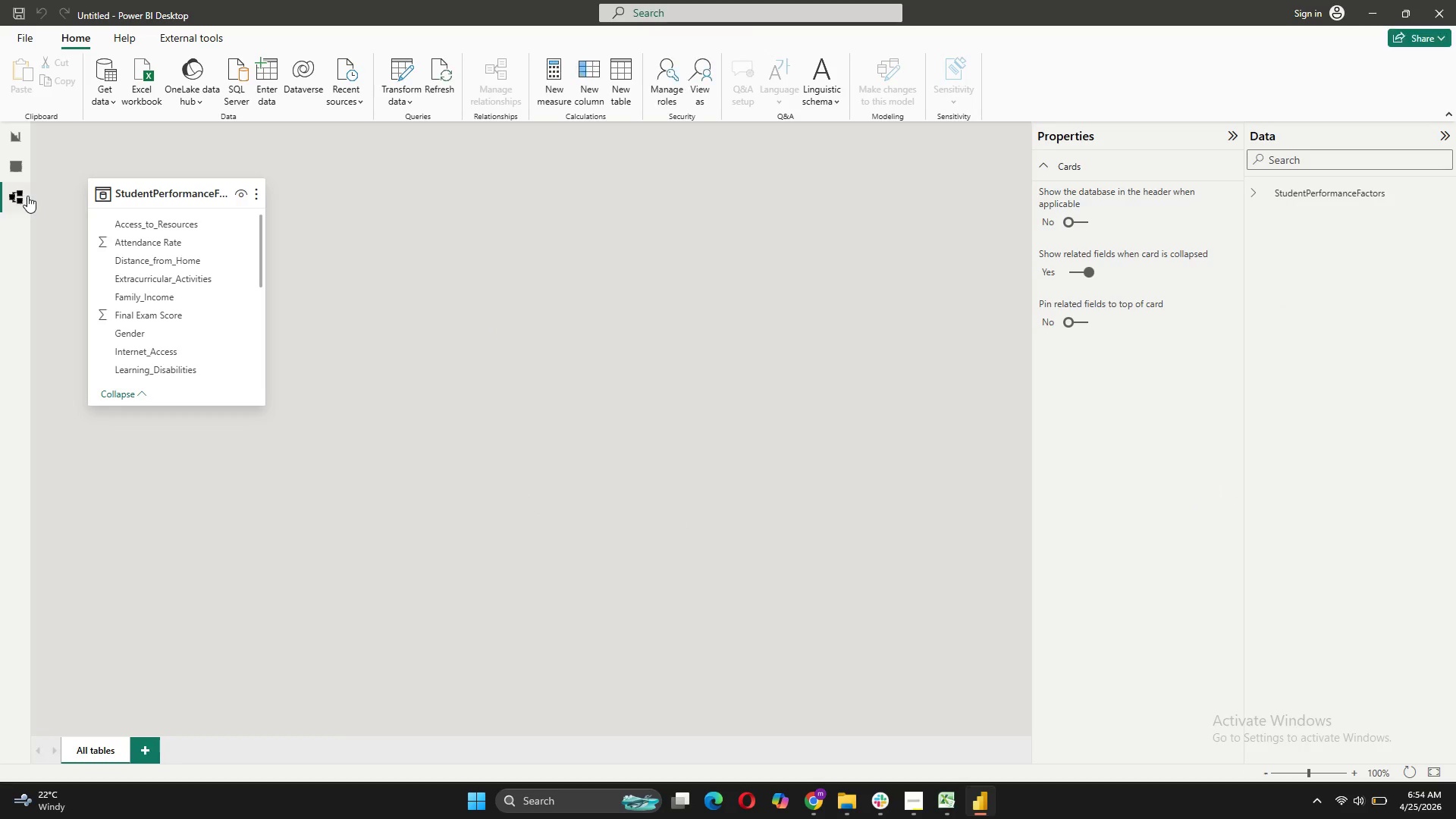 
left_click([612, 96])
 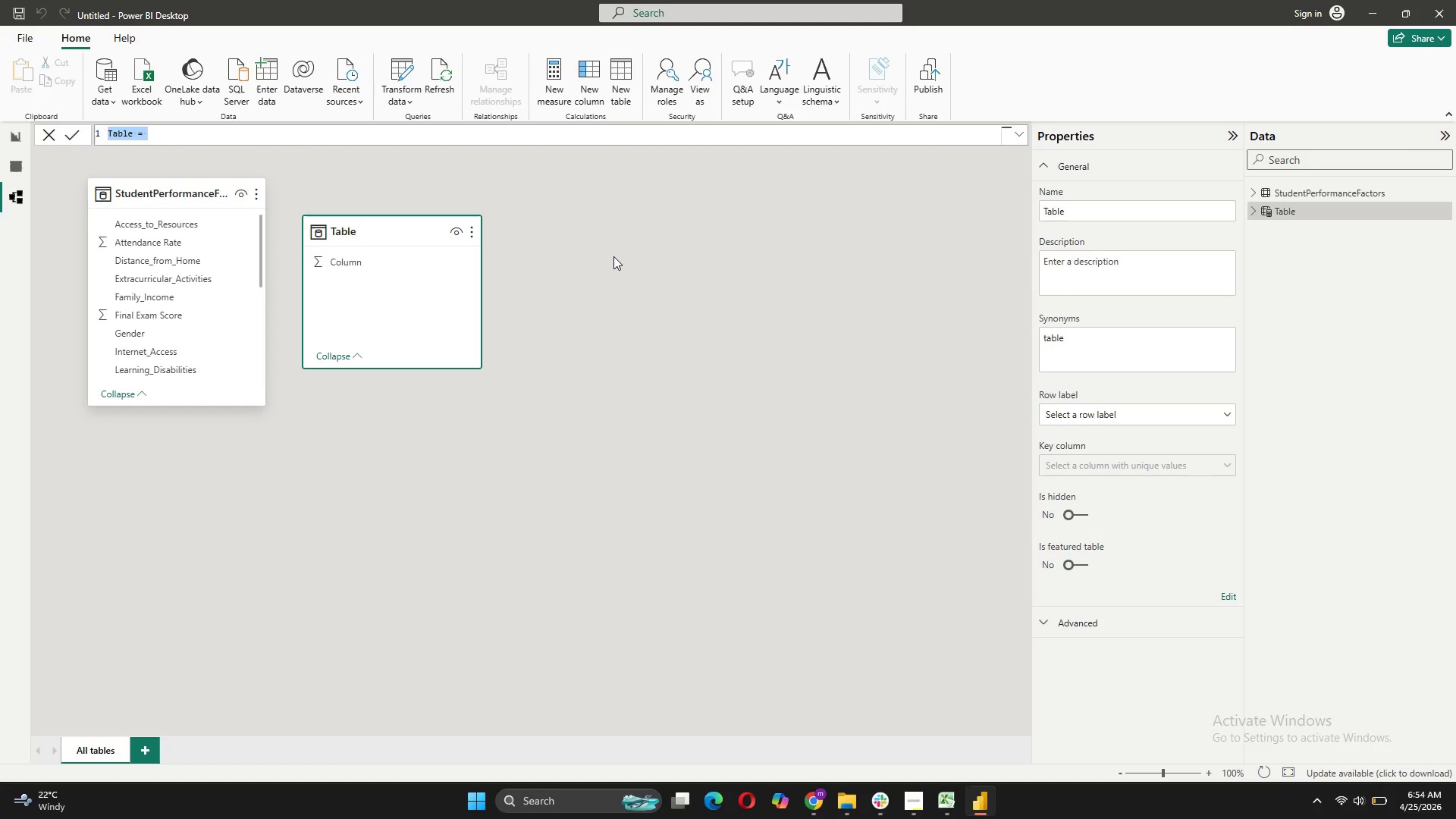 
wait(5.03)
 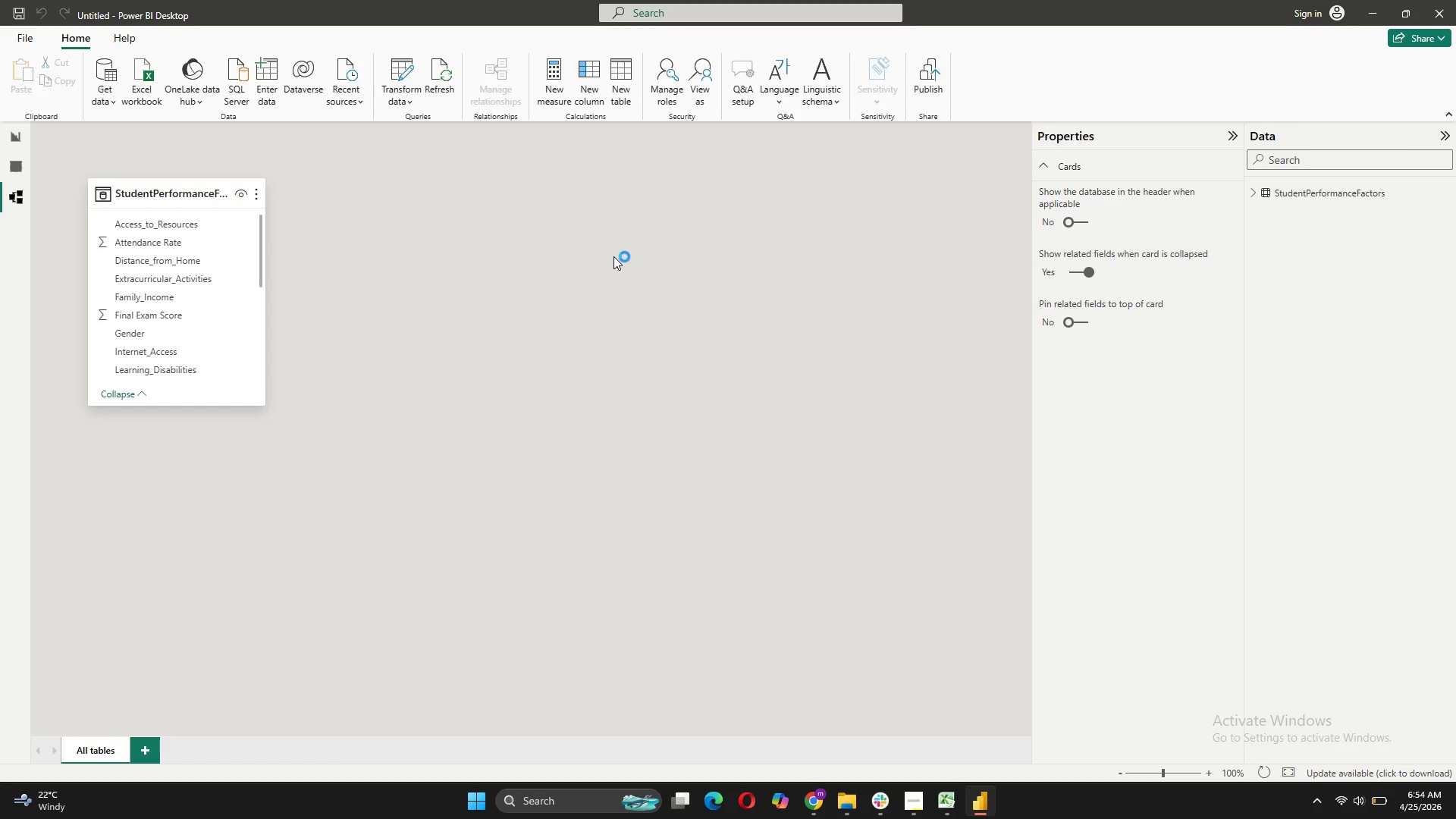 
type(Student Demographics =)
 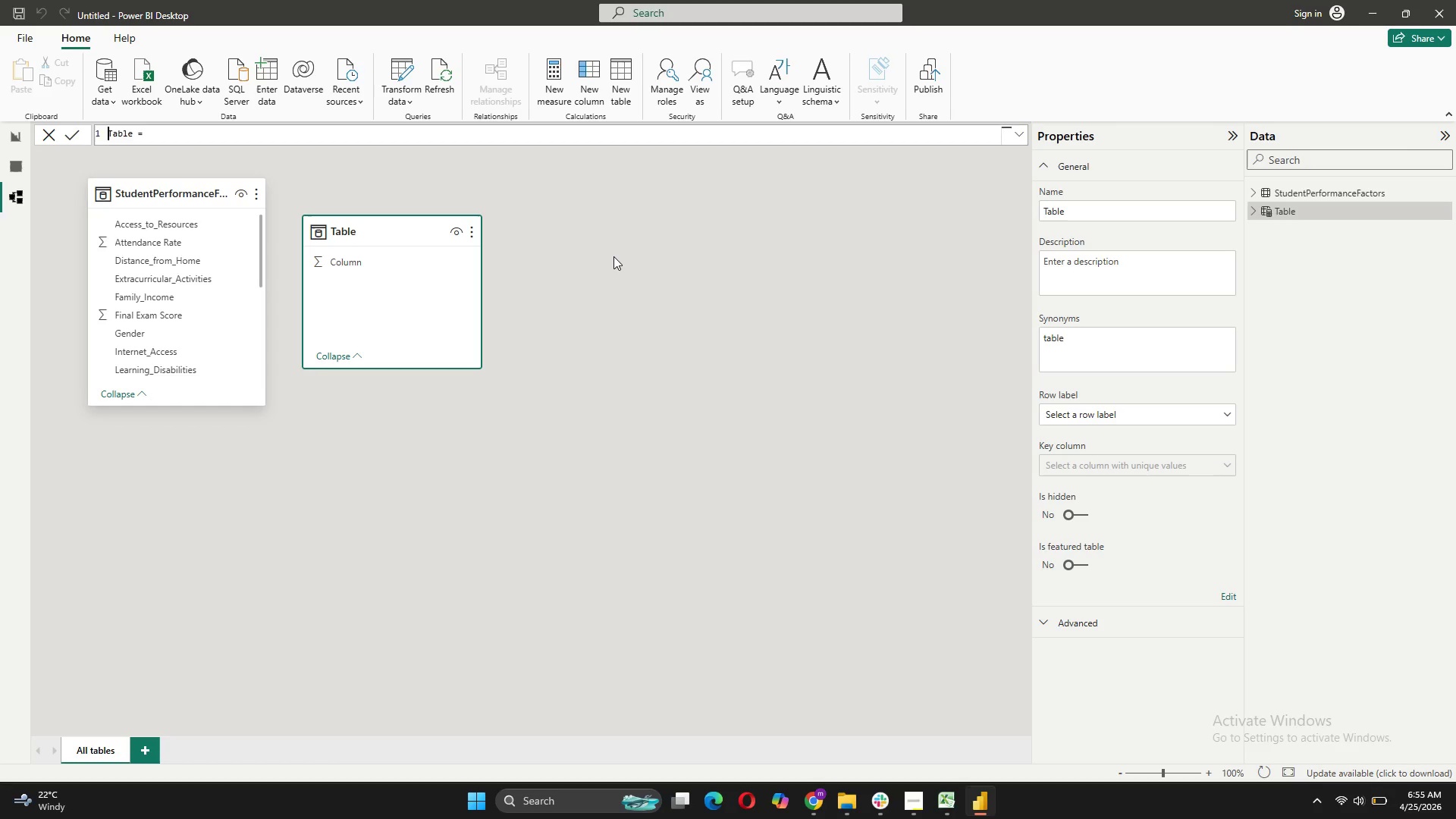 
key(Shift+Enter)
 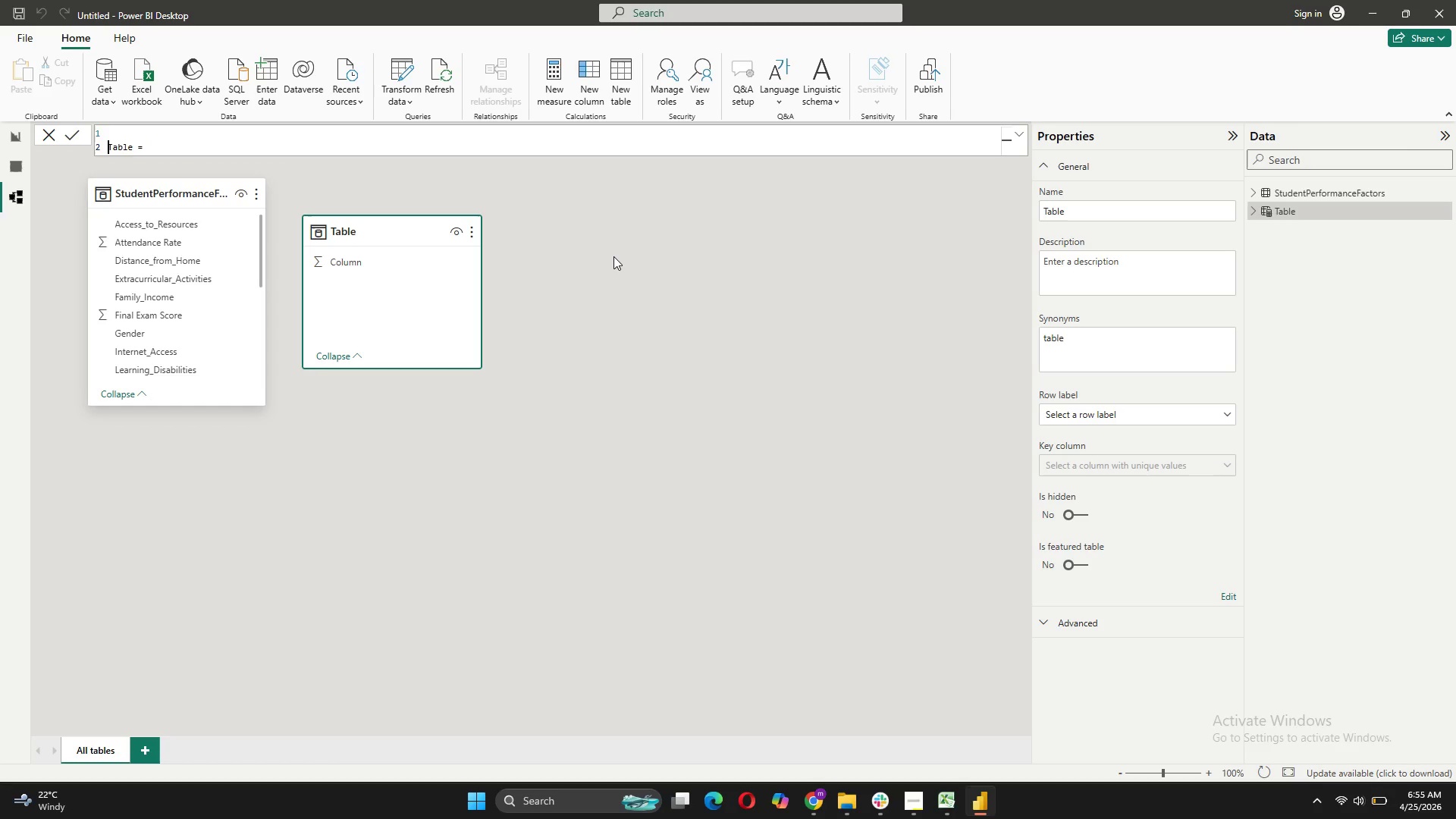 
key(Control+Z)
 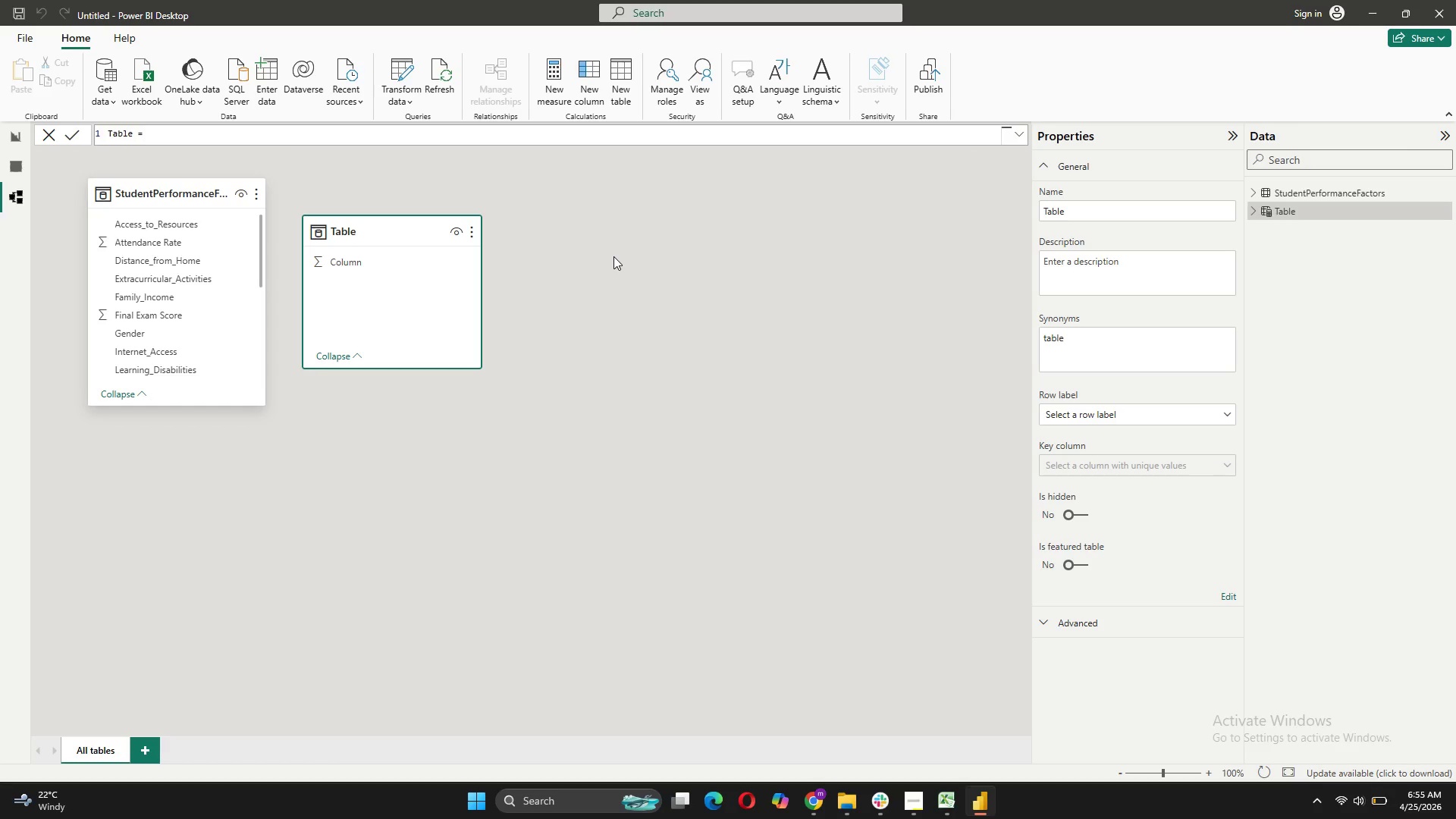 
key(ArrowRight)
 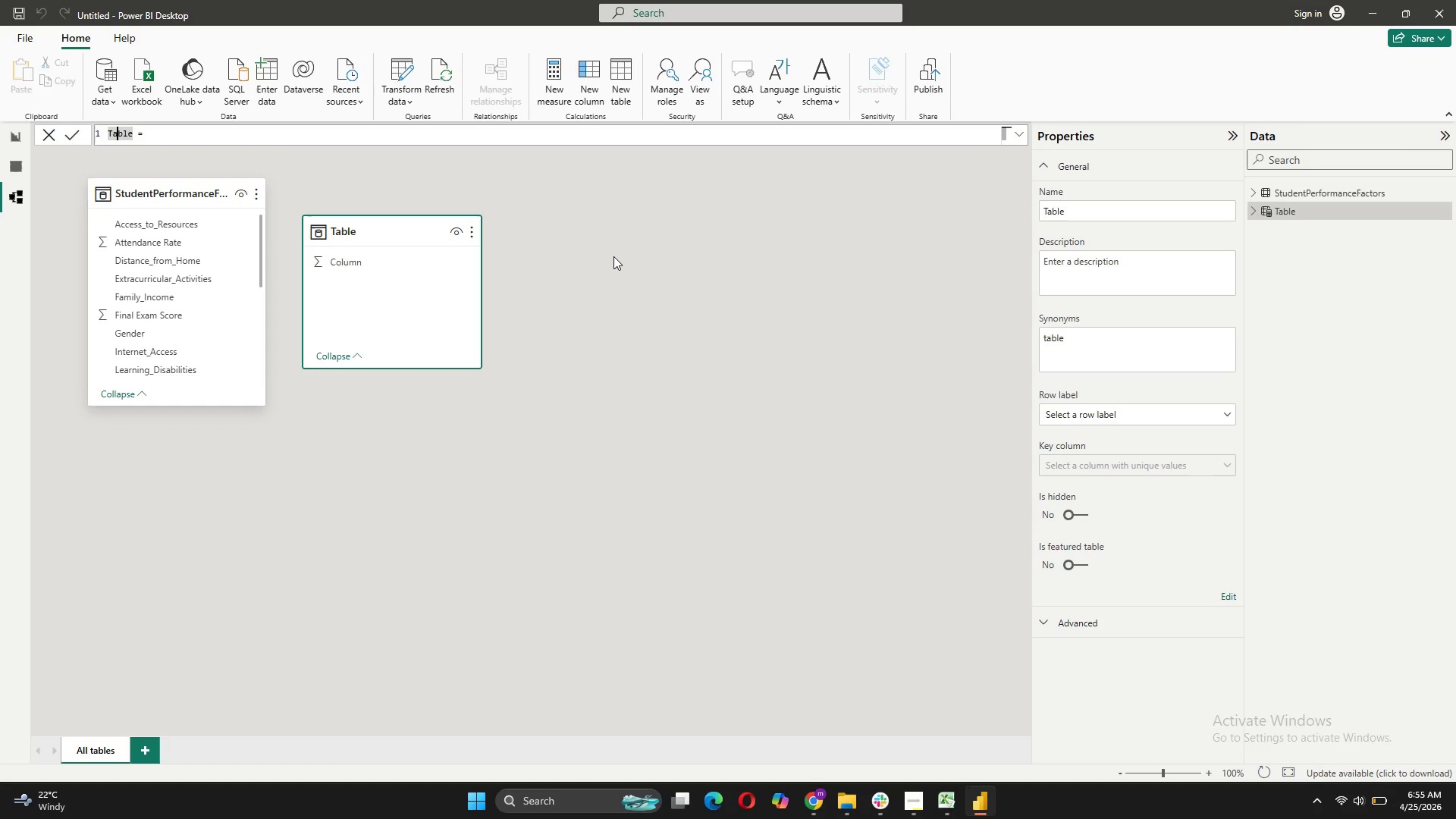 
key(ArrowRight)
 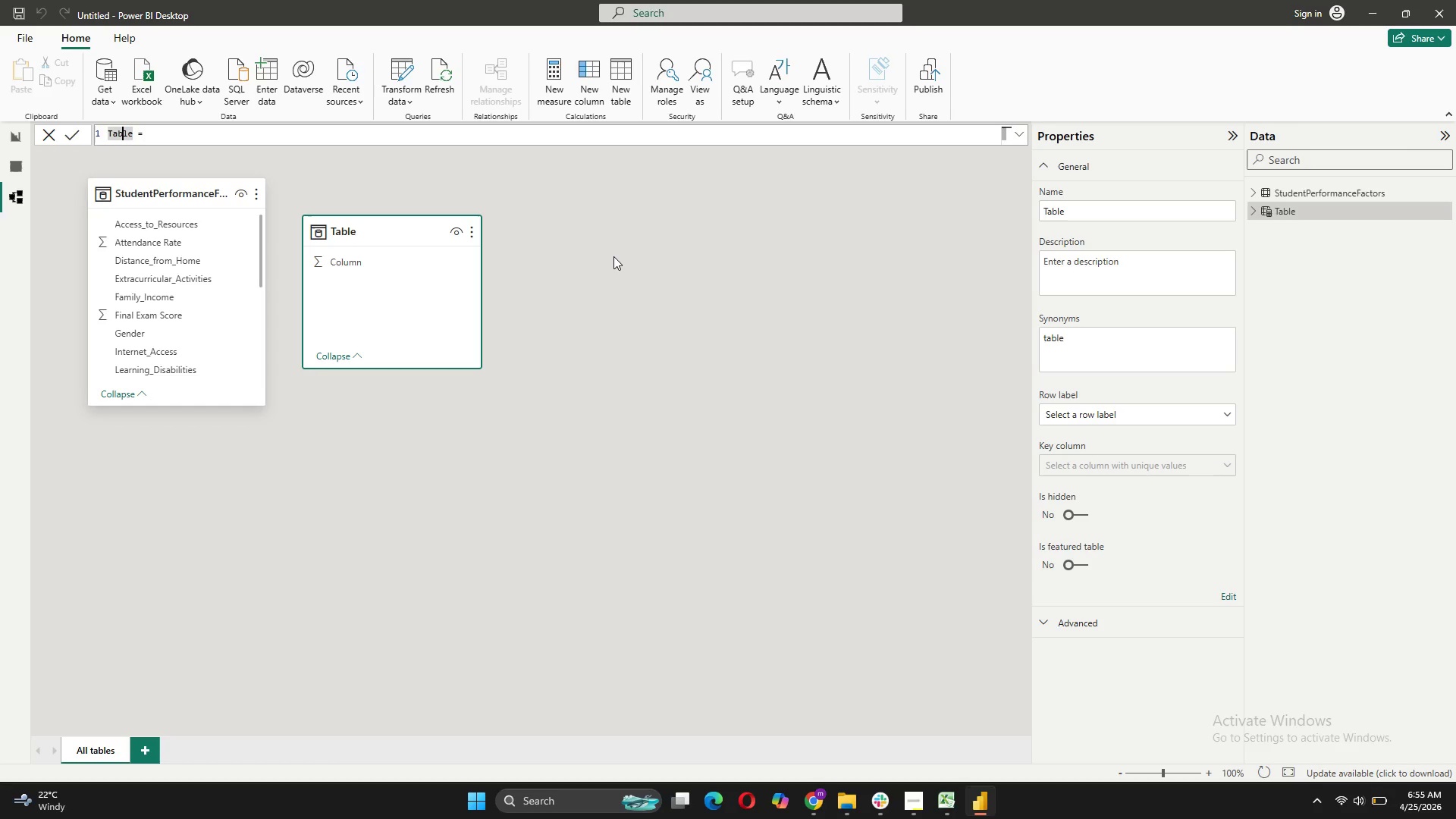 
key(ArrowRight)
 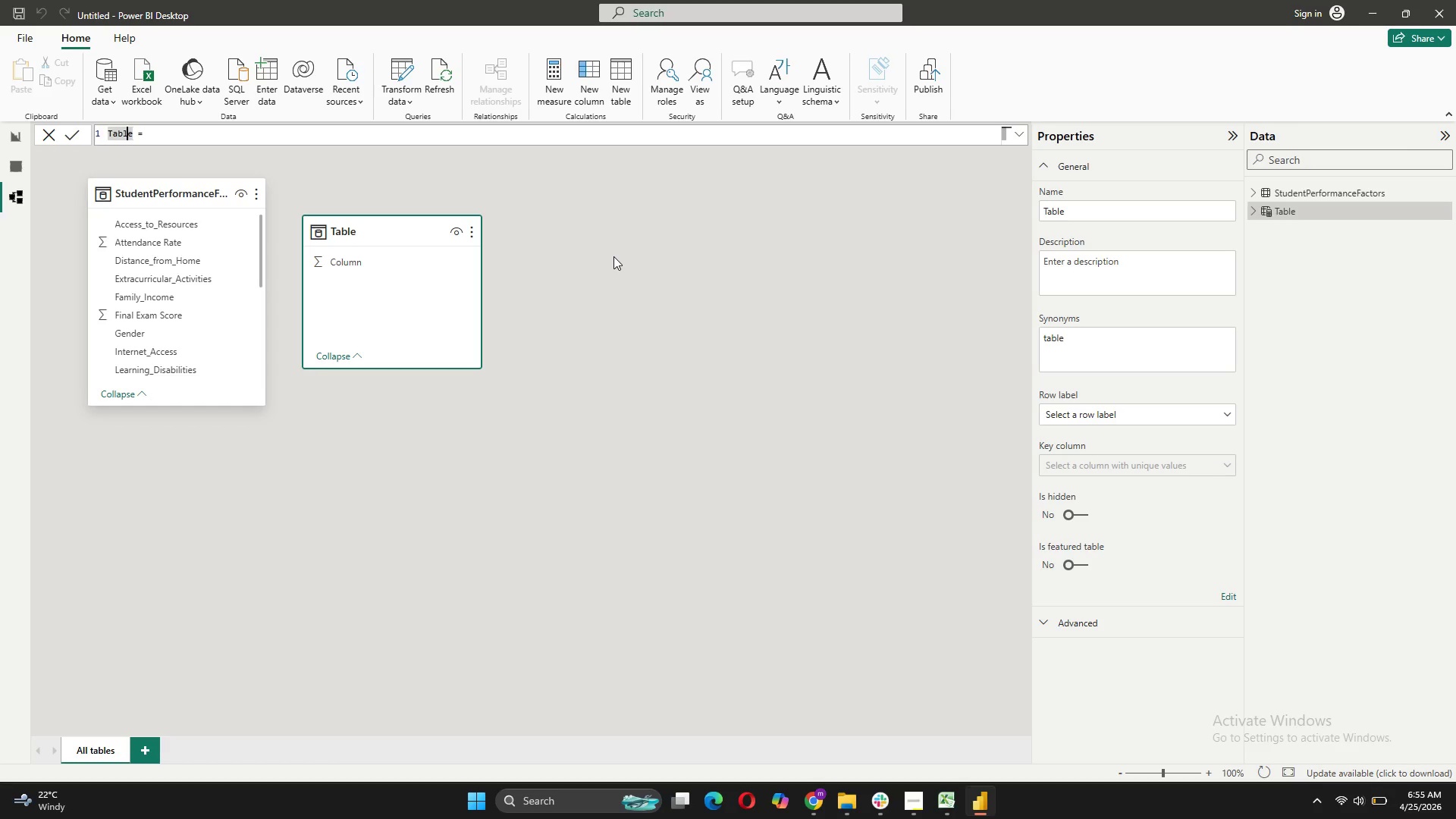 
key(ArrowRight)
 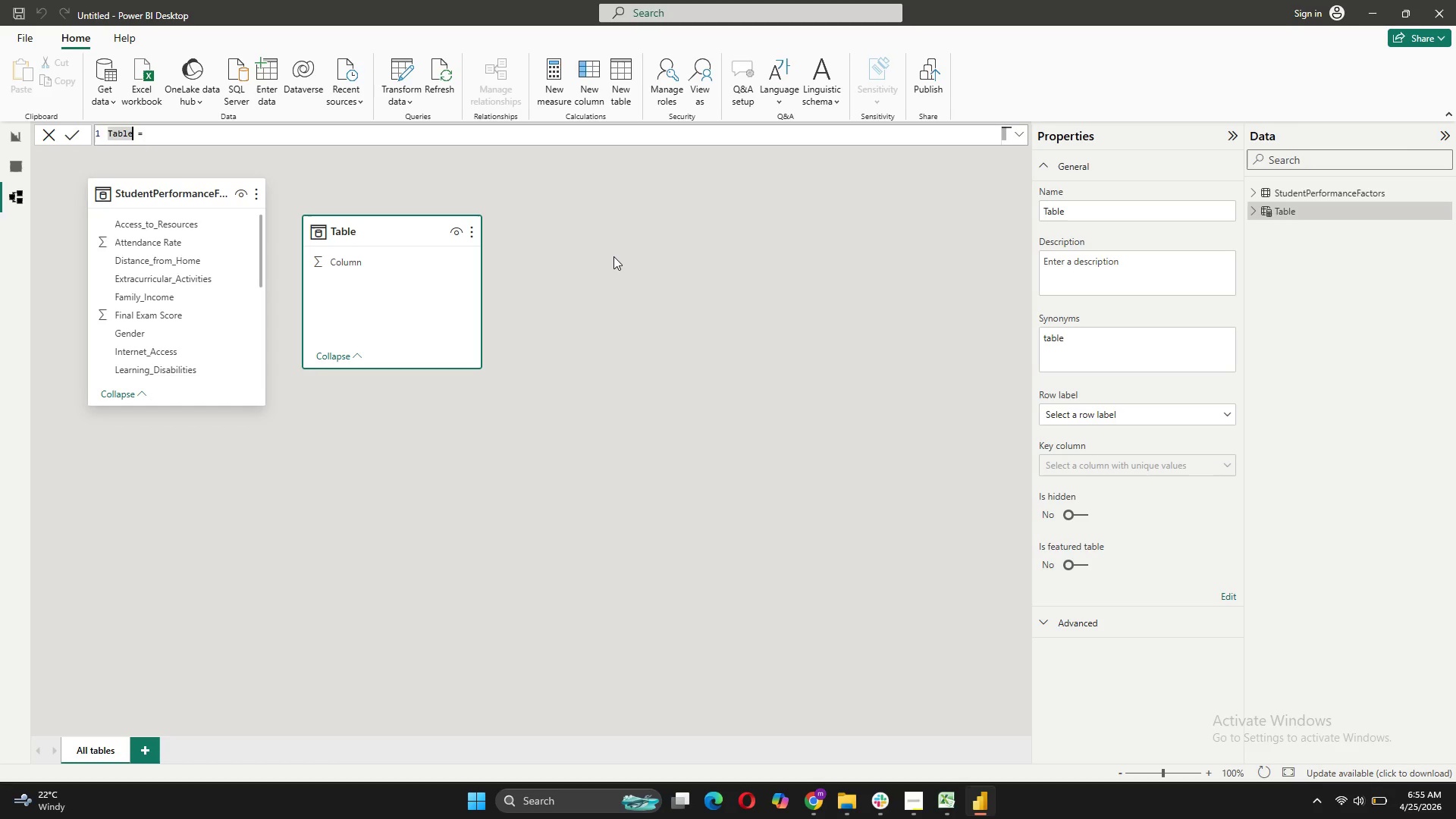 
key(ArrowRight)
 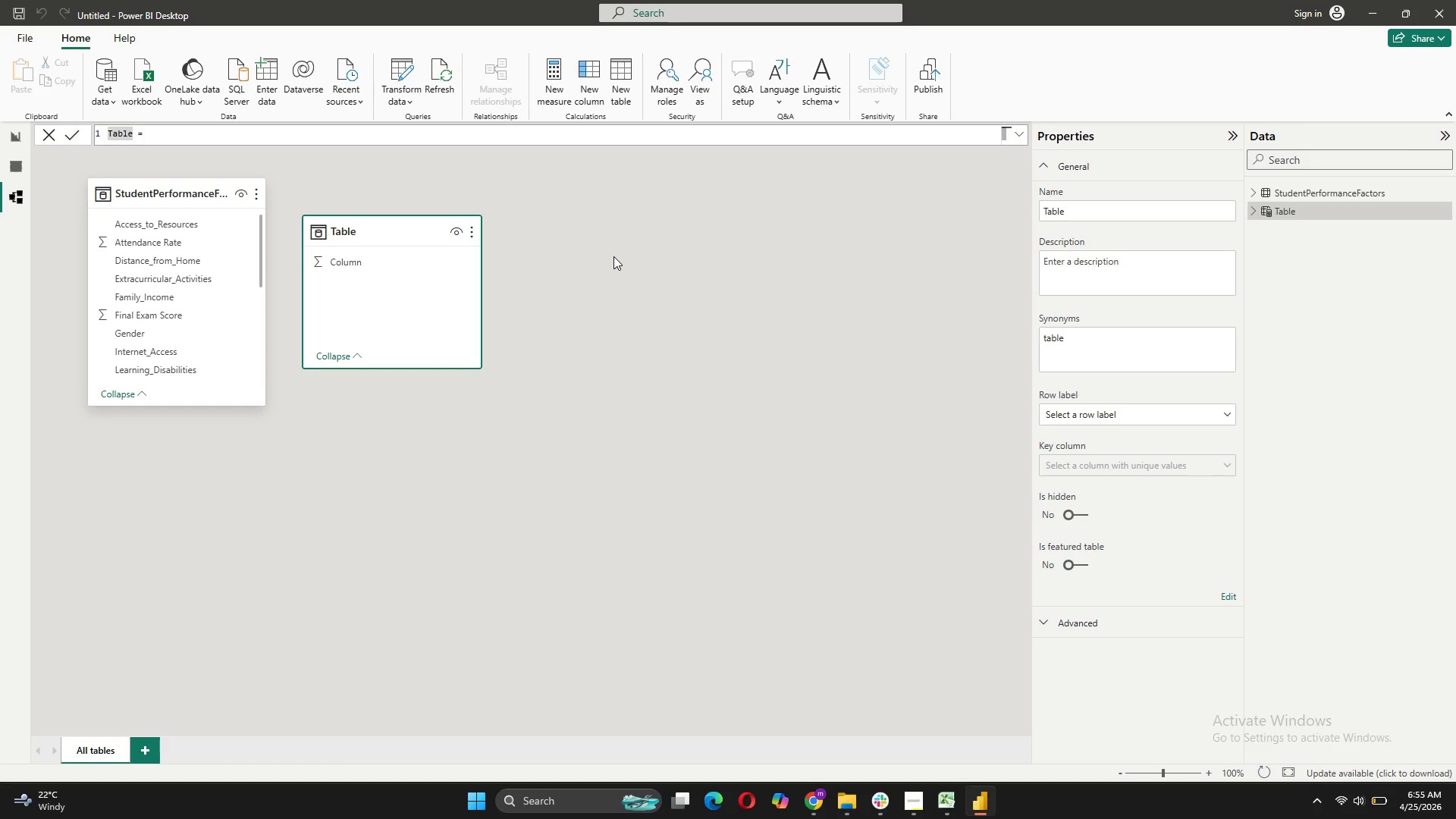 
key(Backspace)
key(Backspace)
key(Backspace)
key(Backspace)
key(Backspace)
type(Student Demographics)
 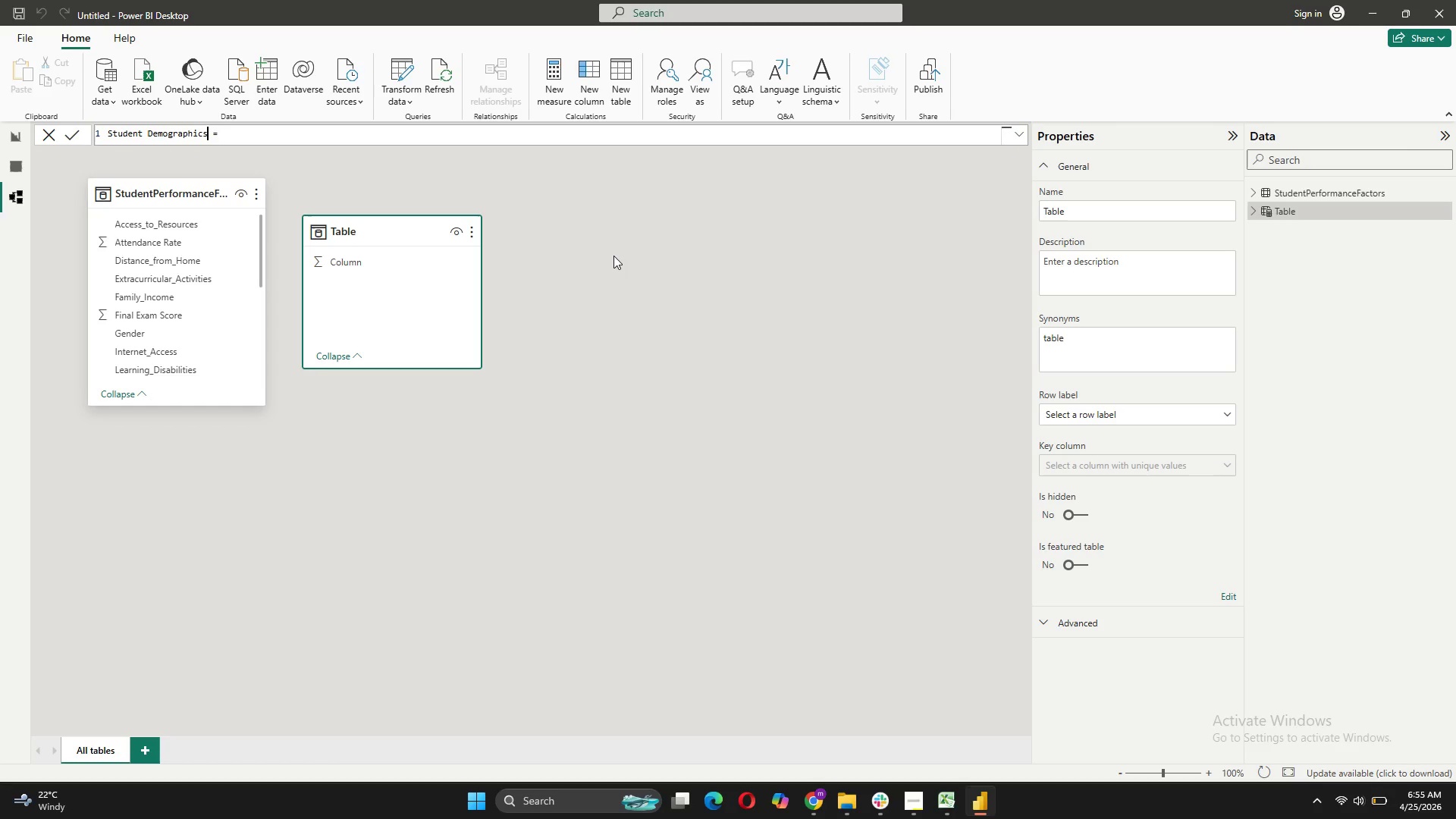 
key(ArrowRight)
 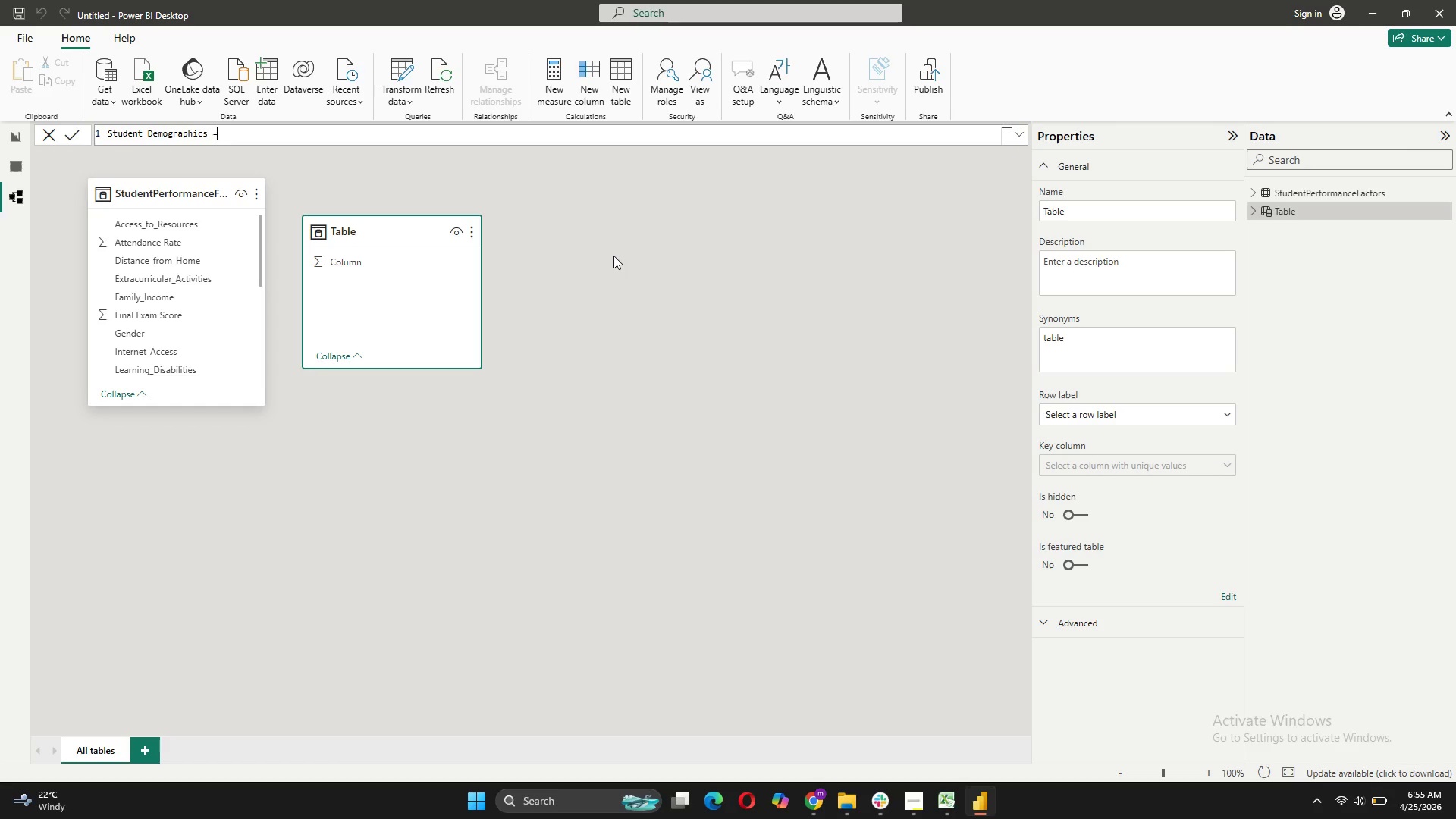 
key(ArrowRight)
 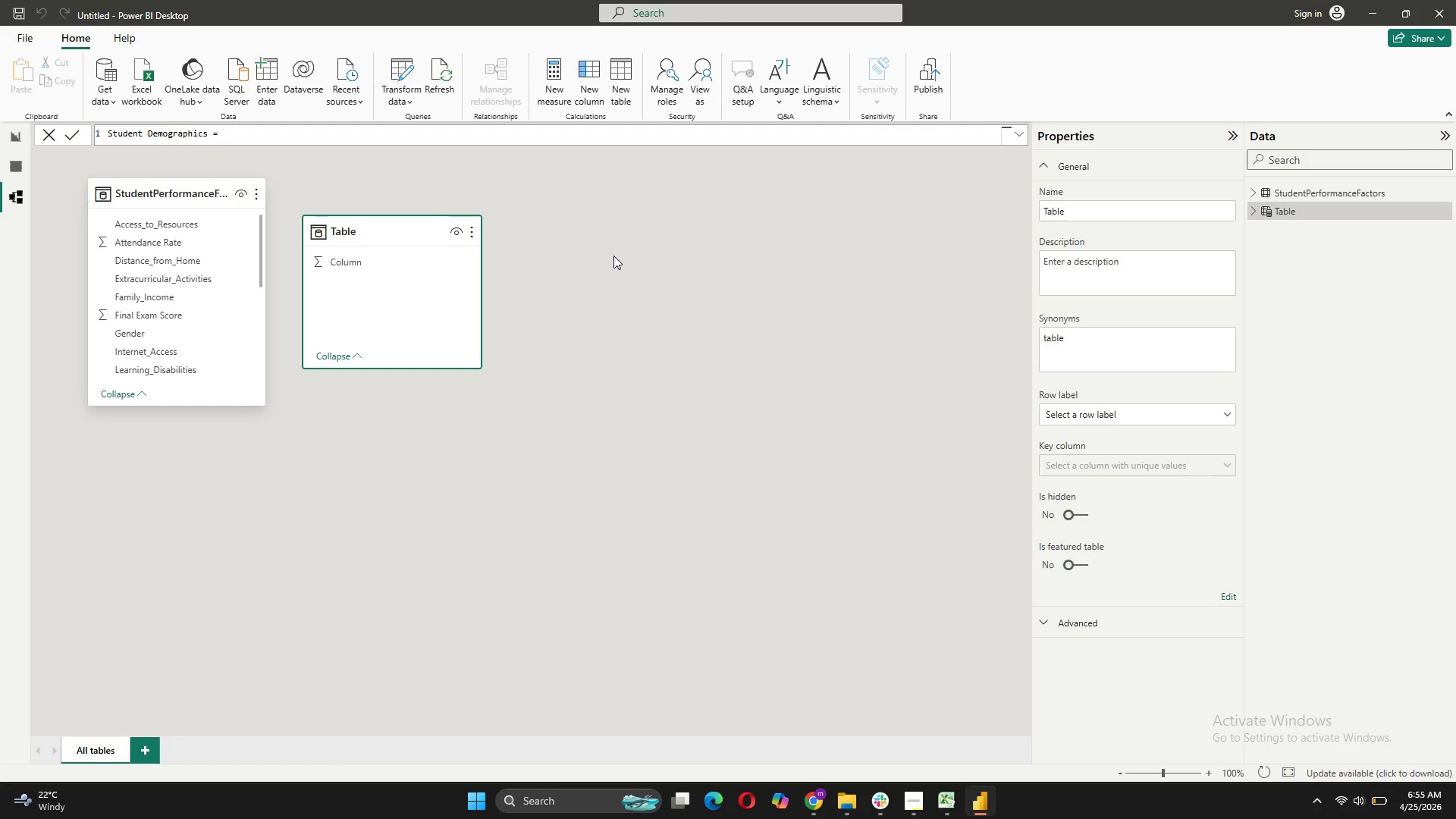 
key(Shift+ShiftRight)
 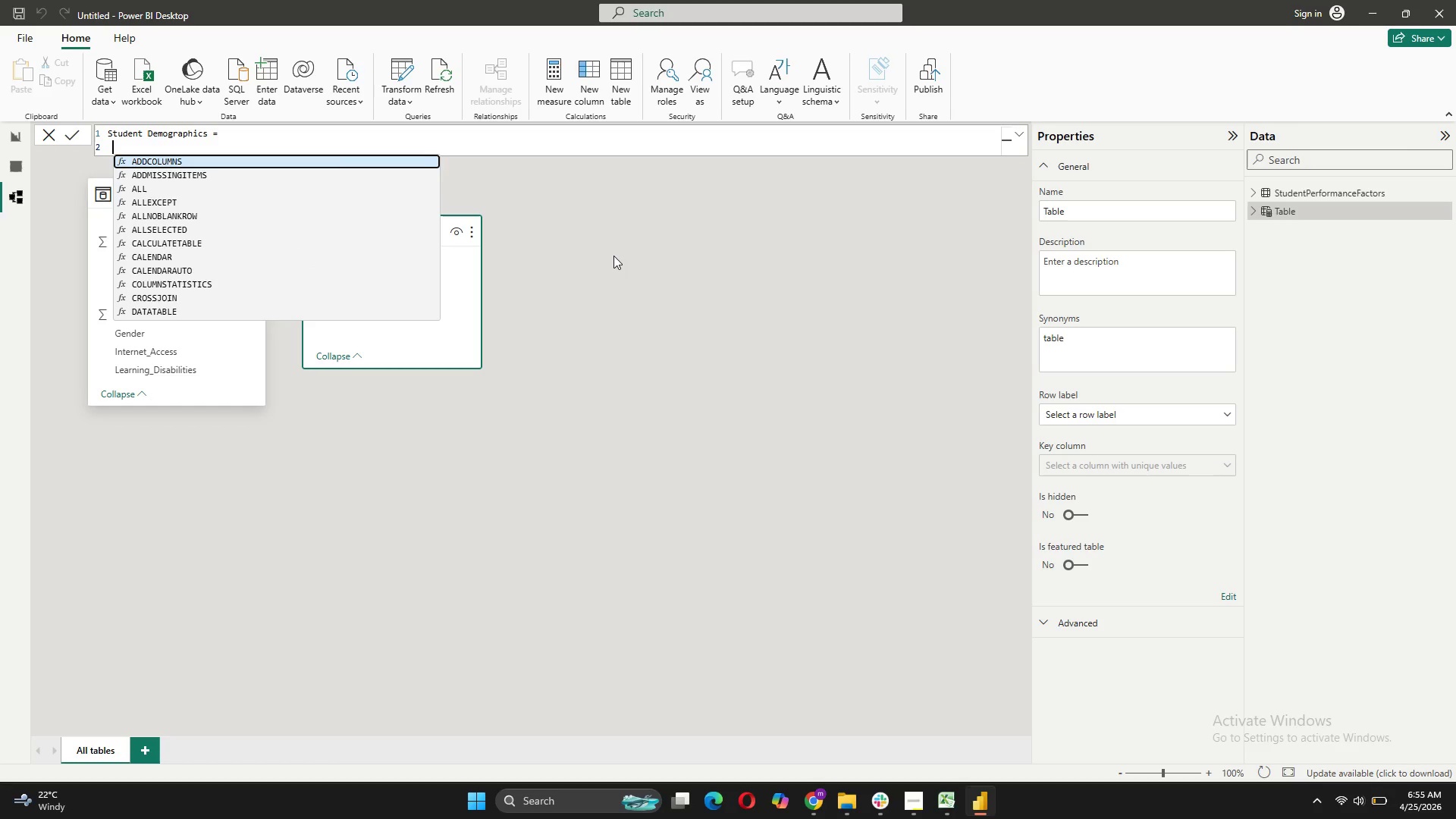 
key(Shift+Enter)
 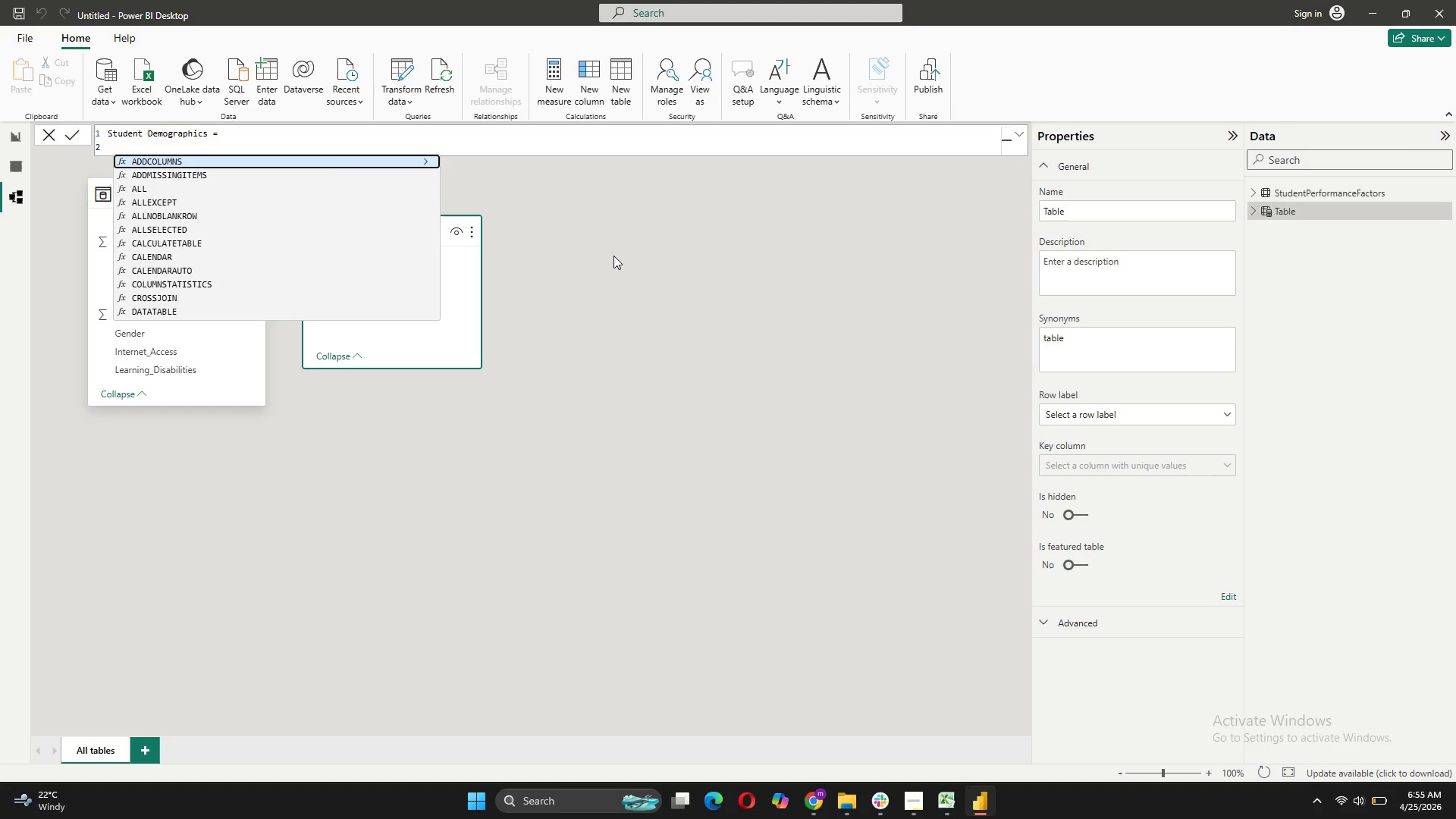 
type(Dis)
key(Tab)
 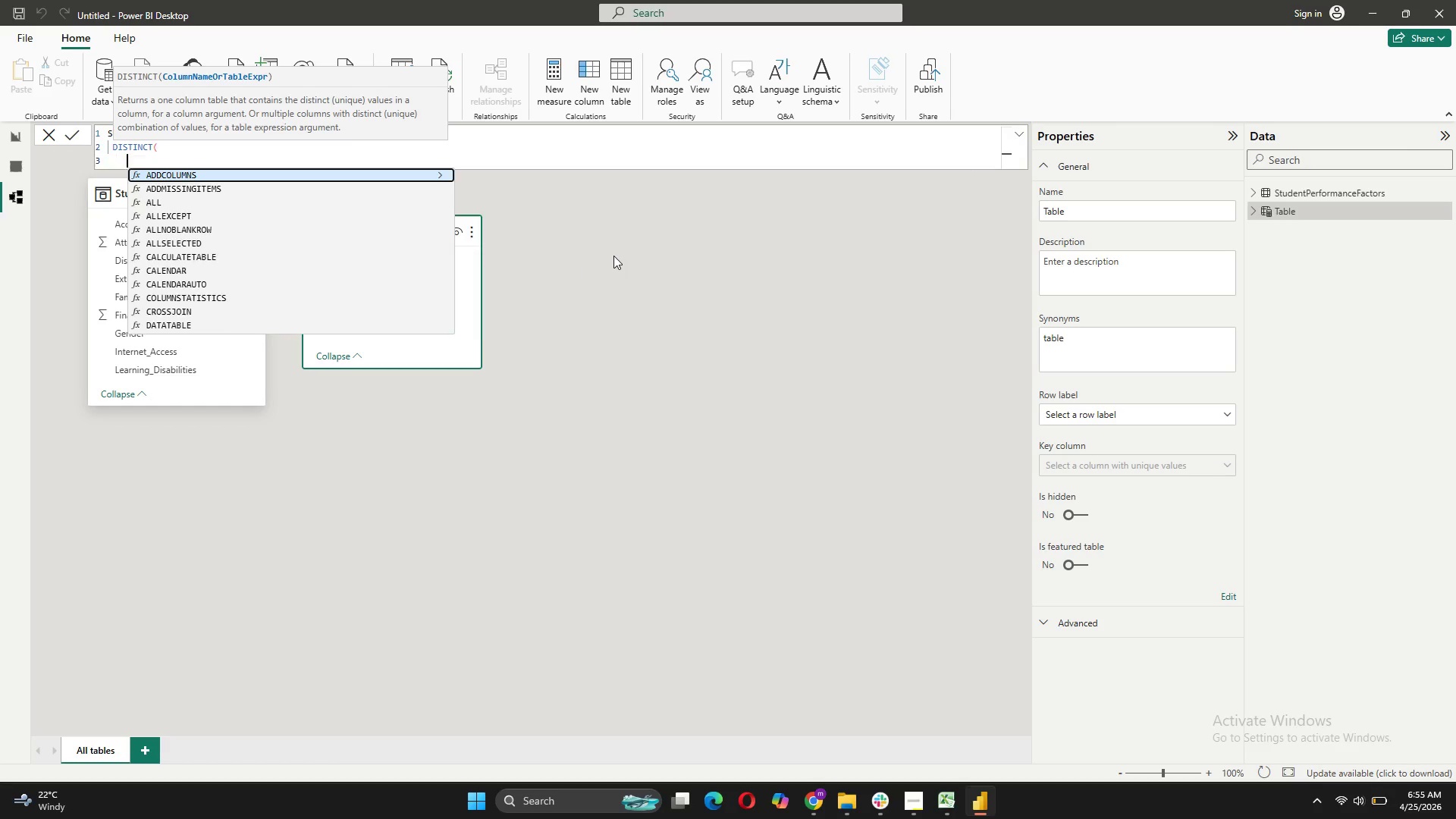 
key(Shift+Enter)
 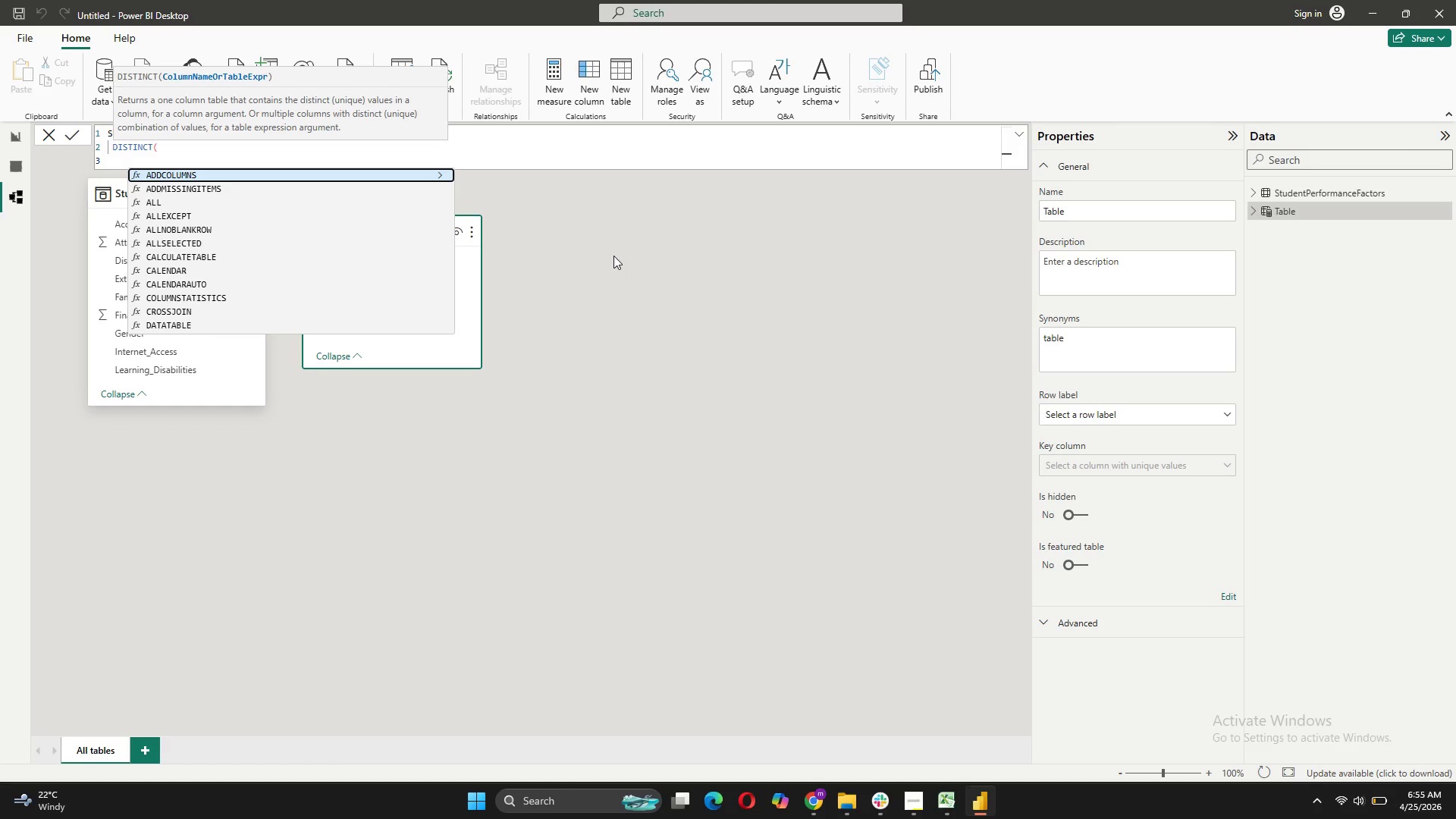 
key(CapsLock)
 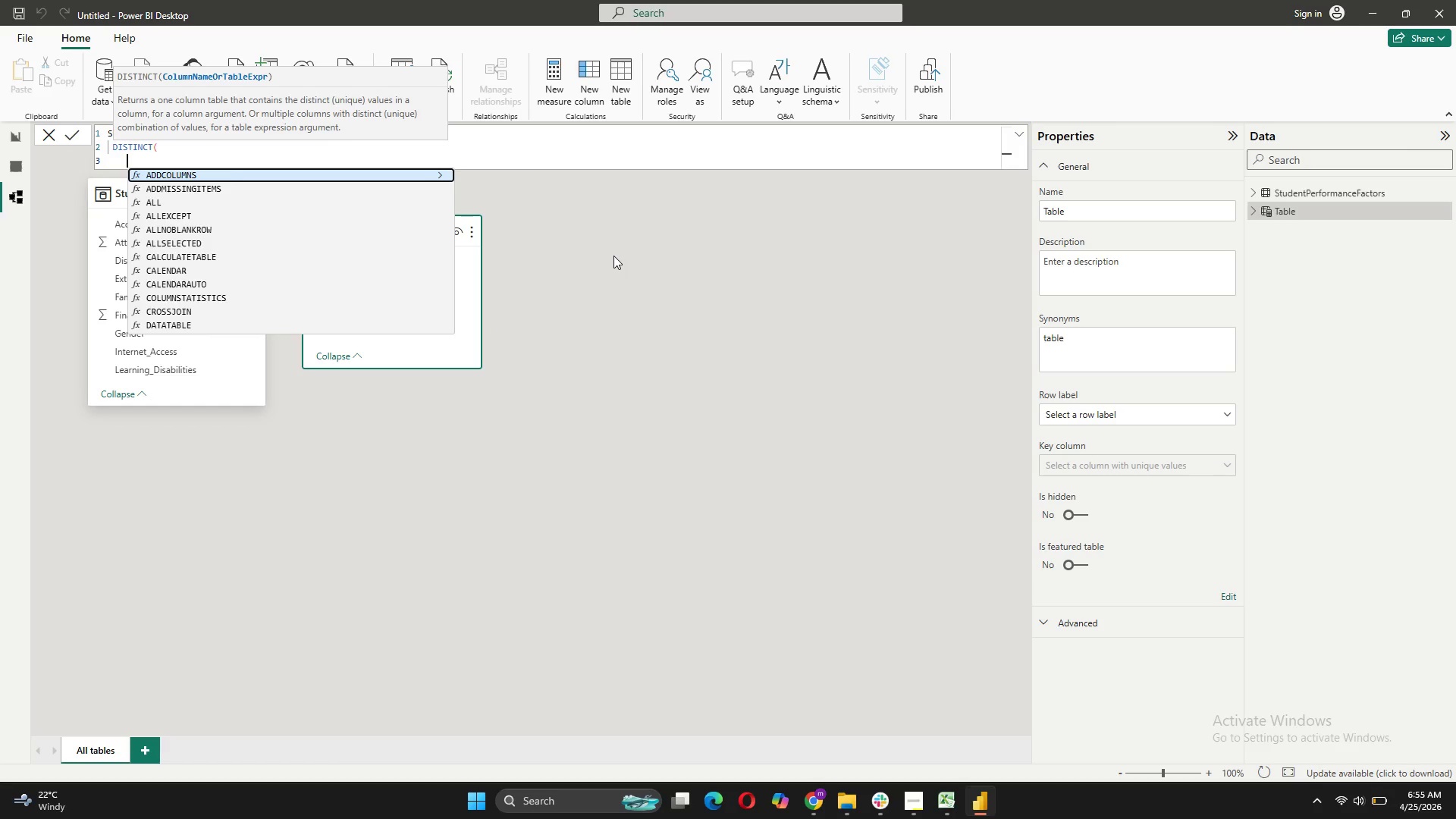 
key(S)
 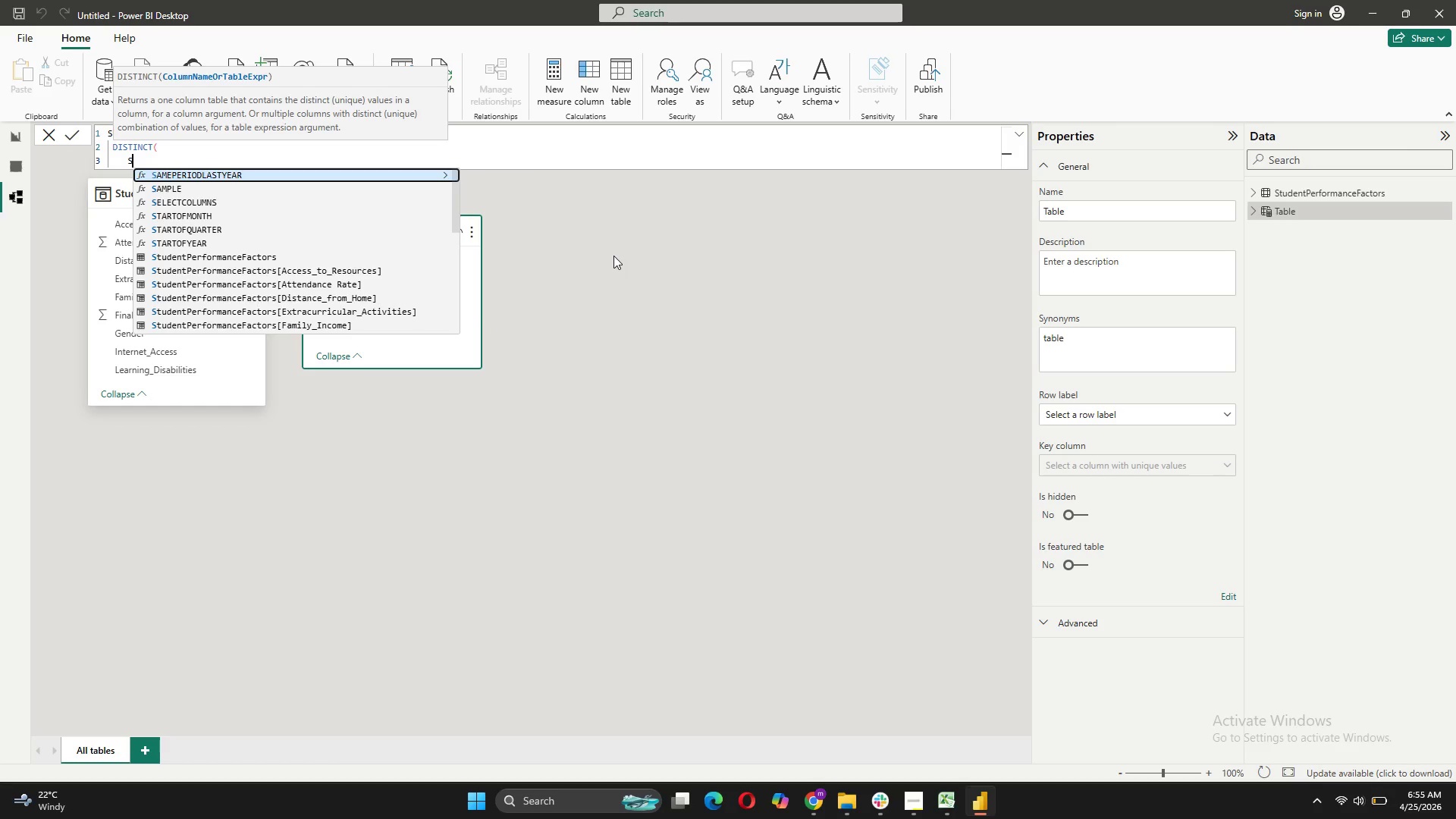 
key(CapsLock)
 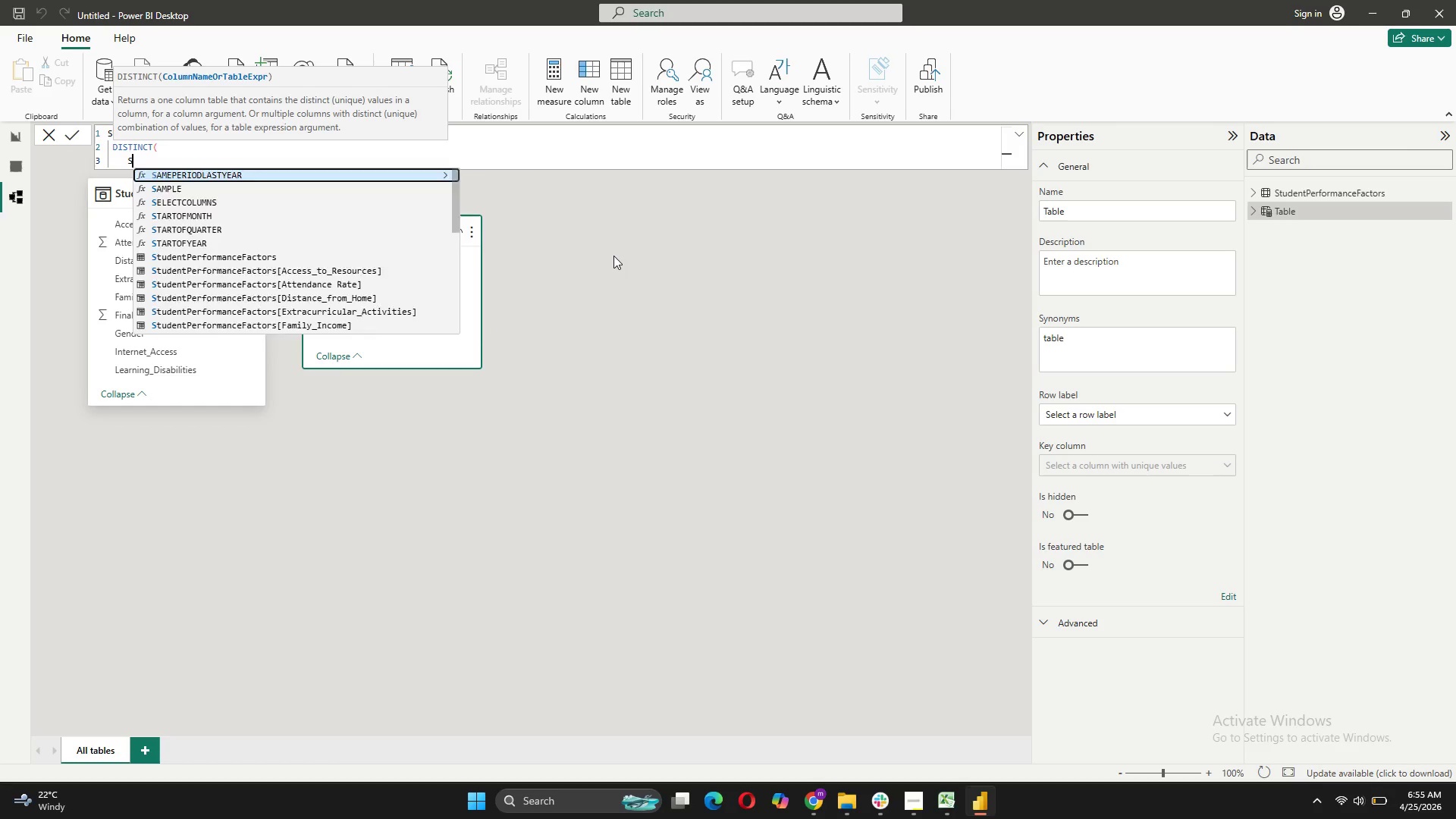 
key(E)
 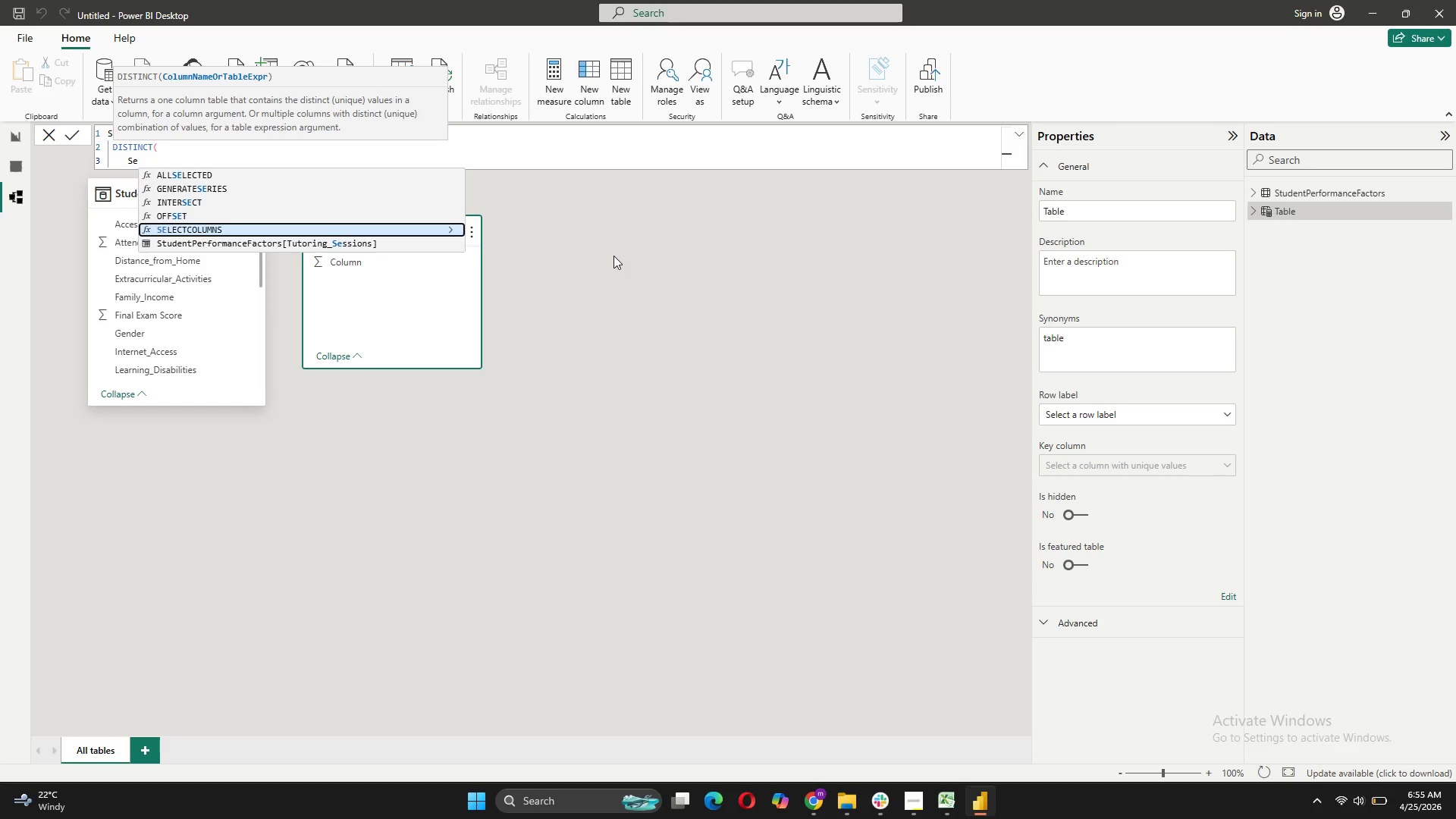 
key(Tab)
 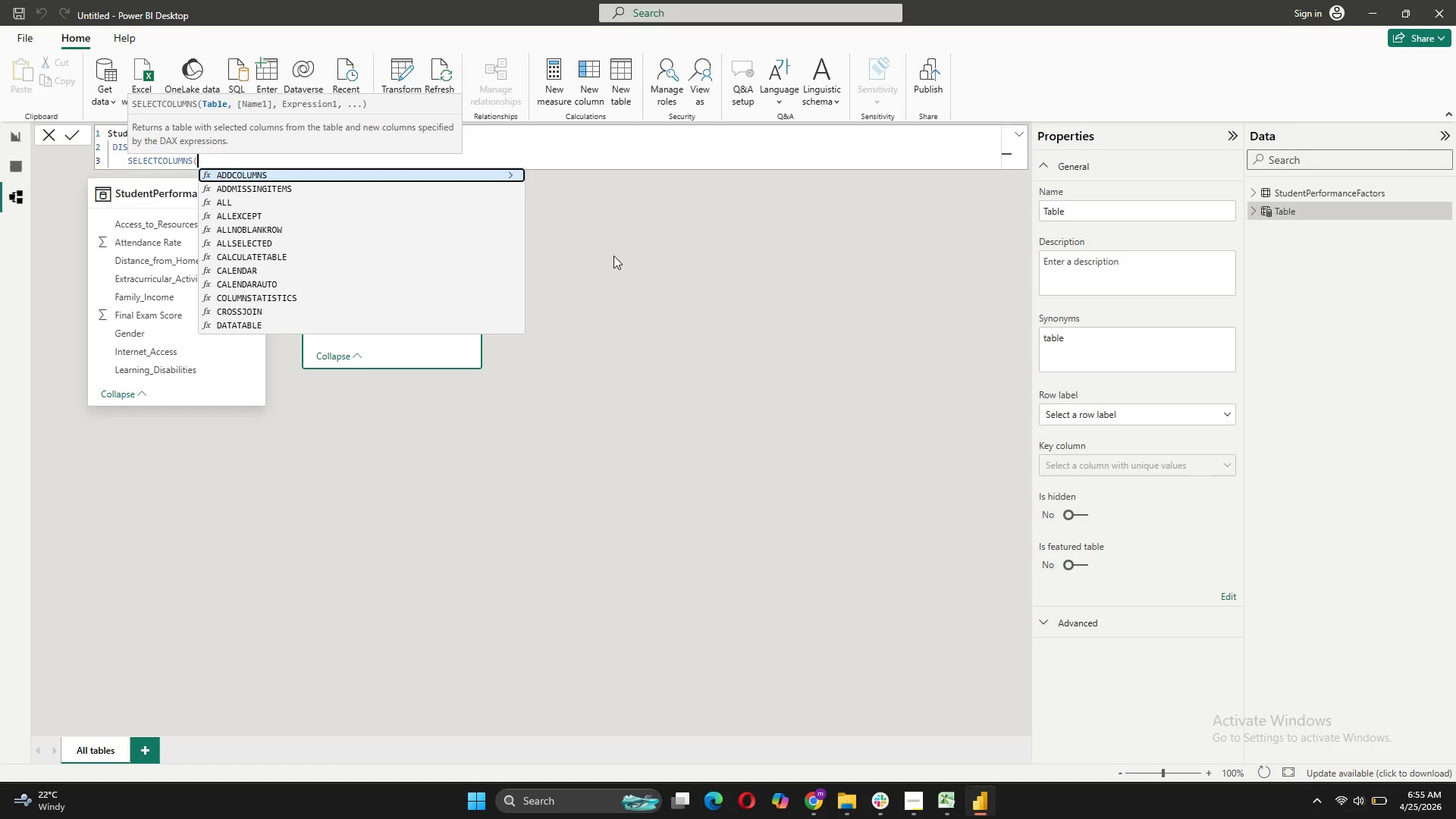 
key(Shift+ShiftRight)
 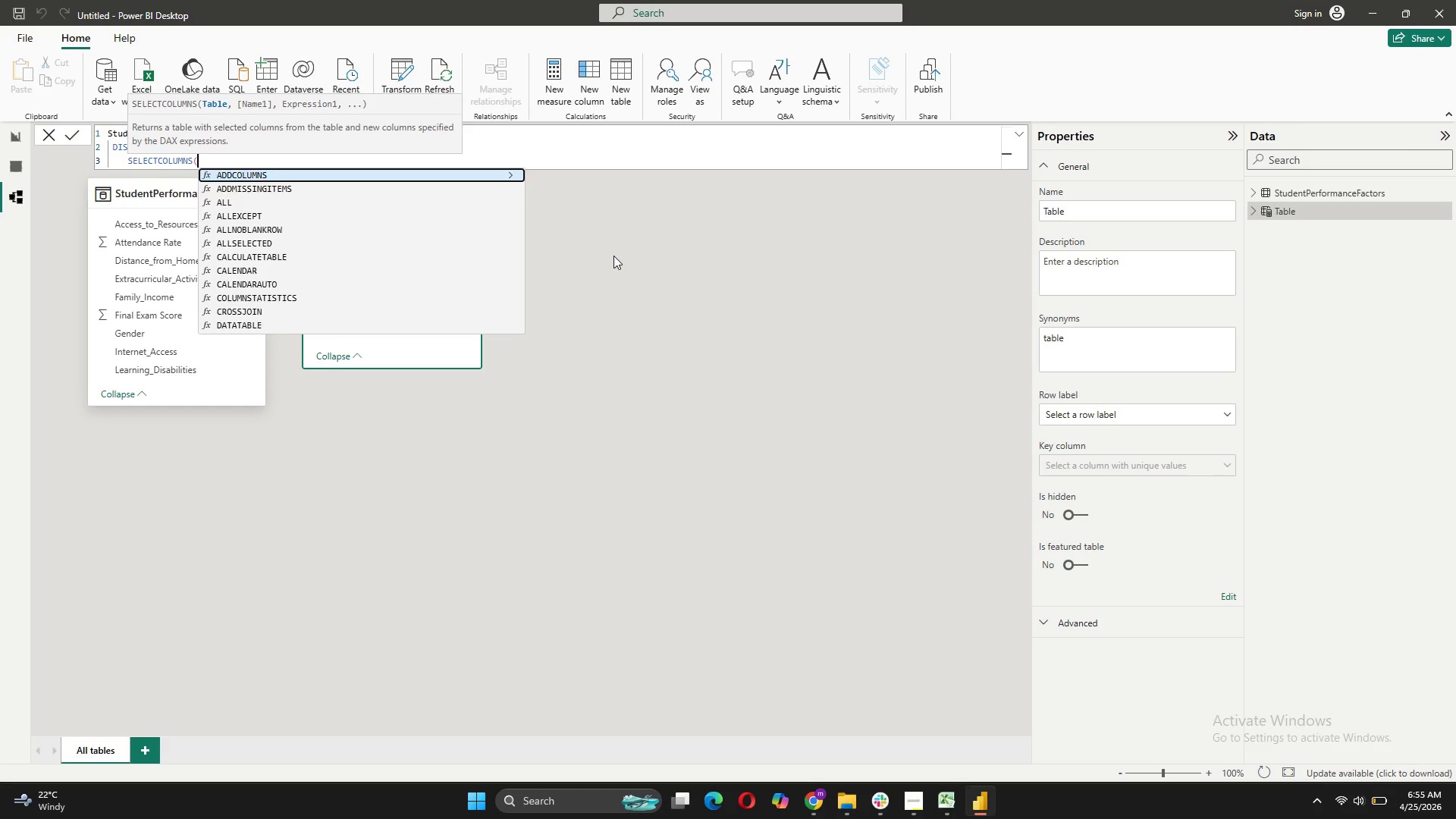 
key(Shift+Enter)
 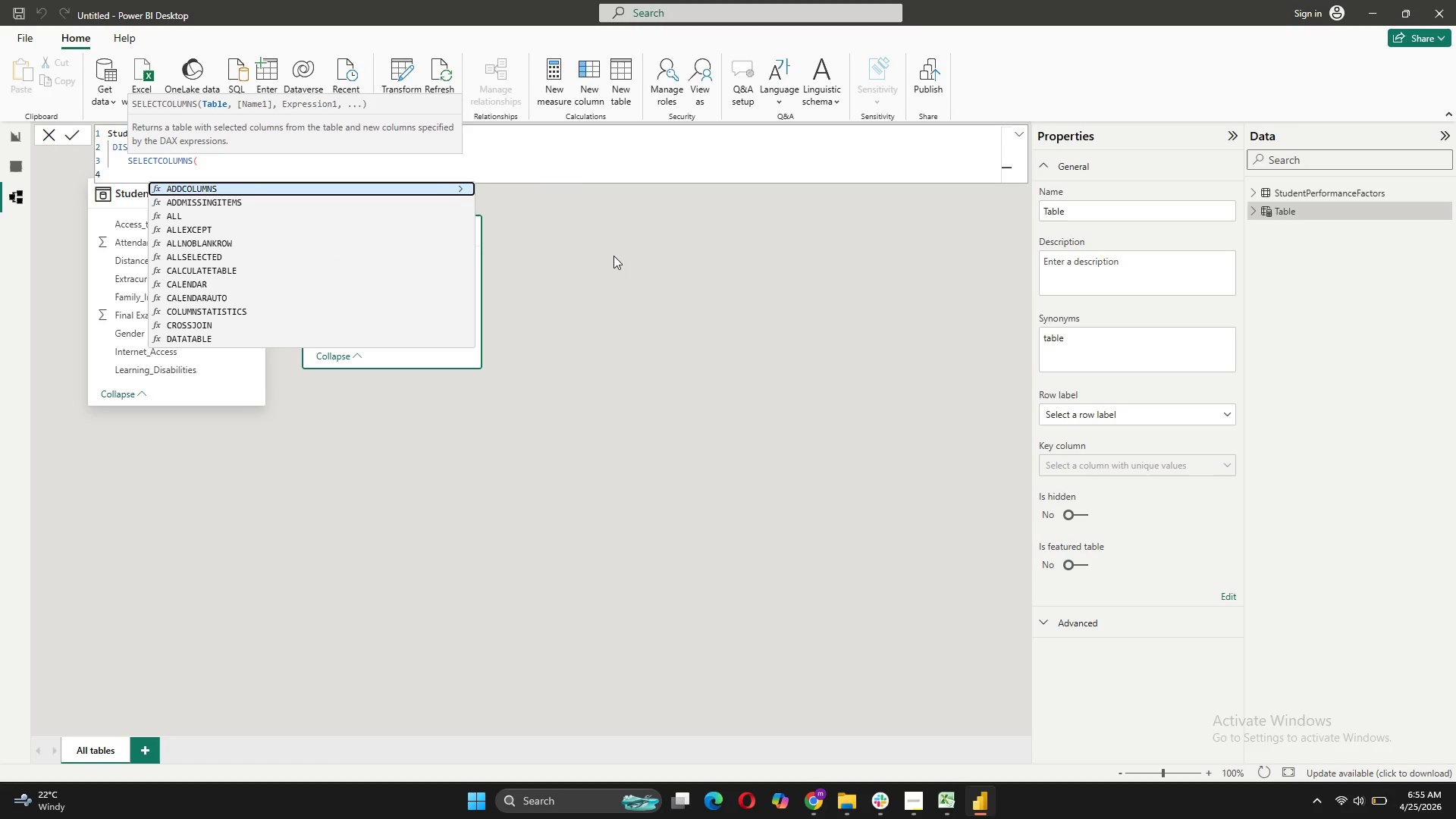 
key(S)
 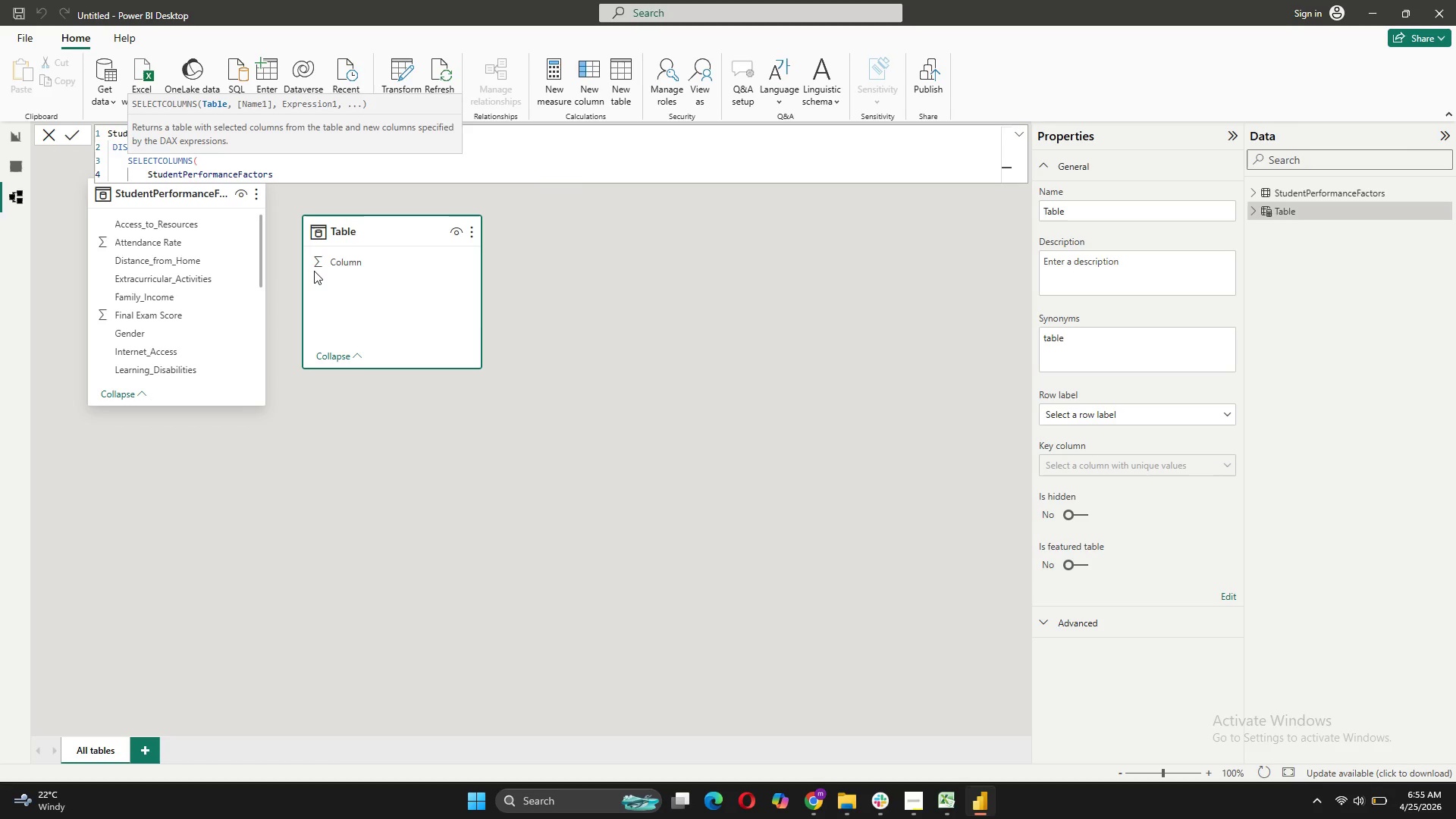 
key(Comma)
 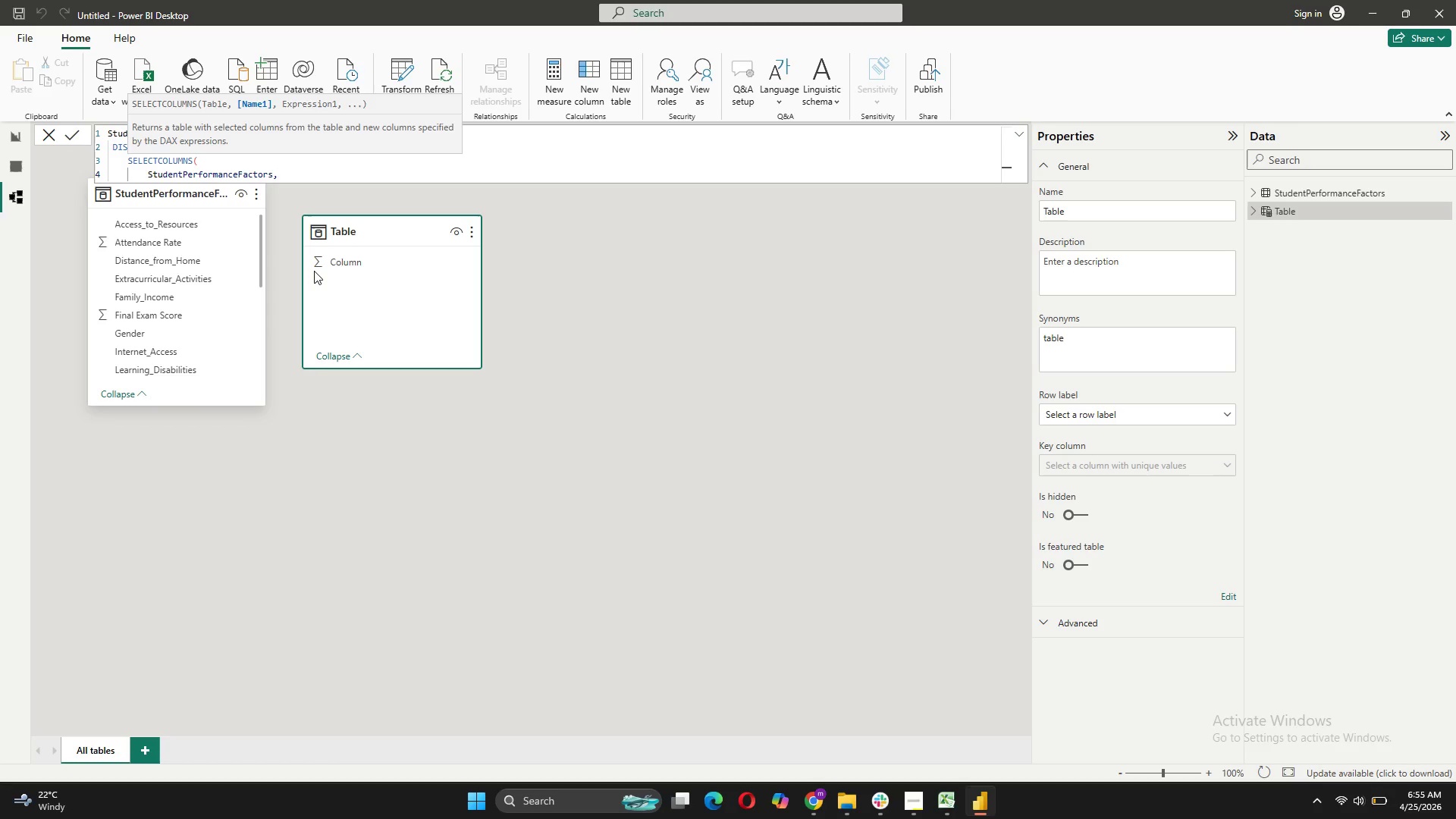 
key(Shift+ShiftRight)
 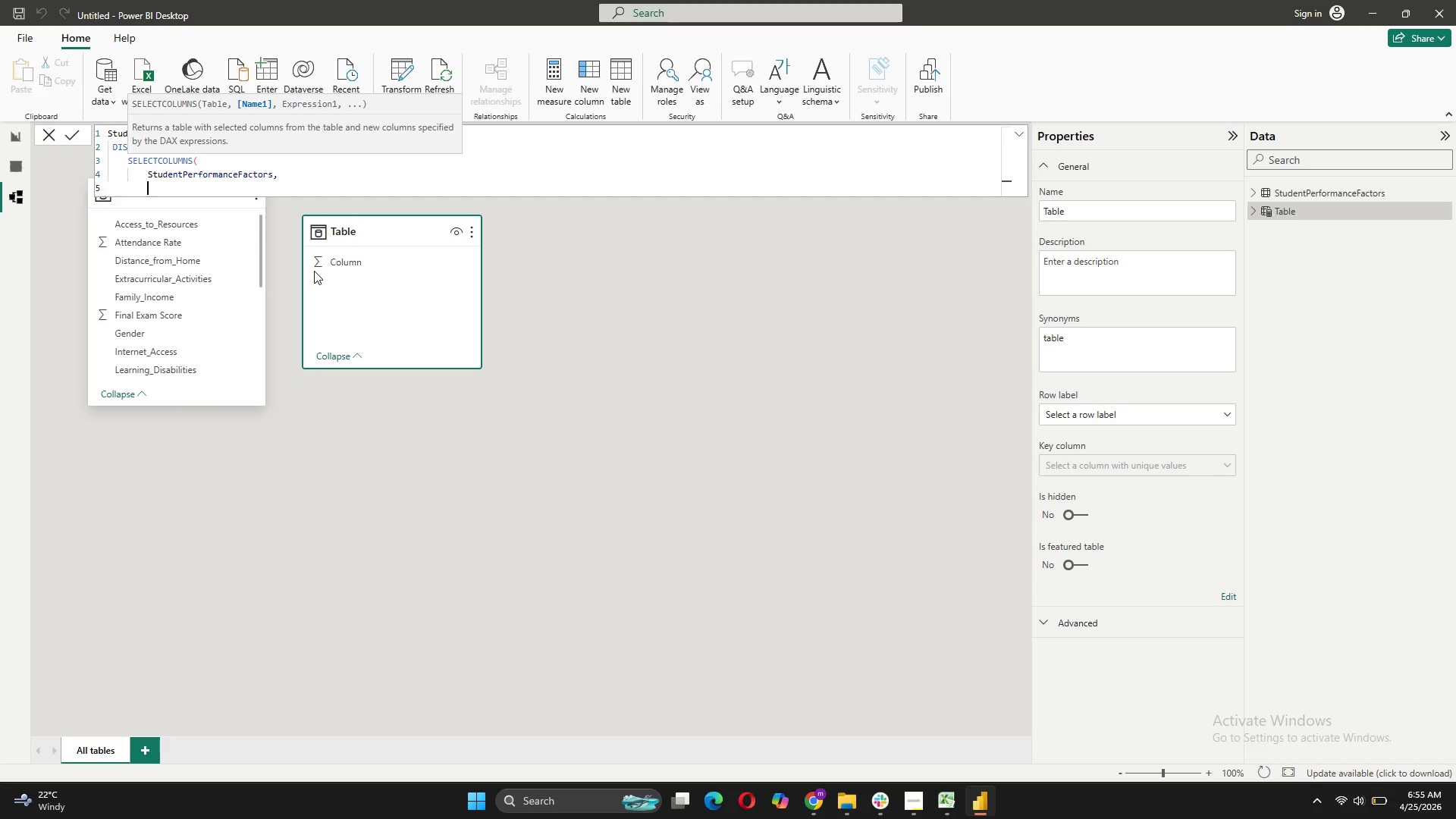 
key(Shift+Enter)
 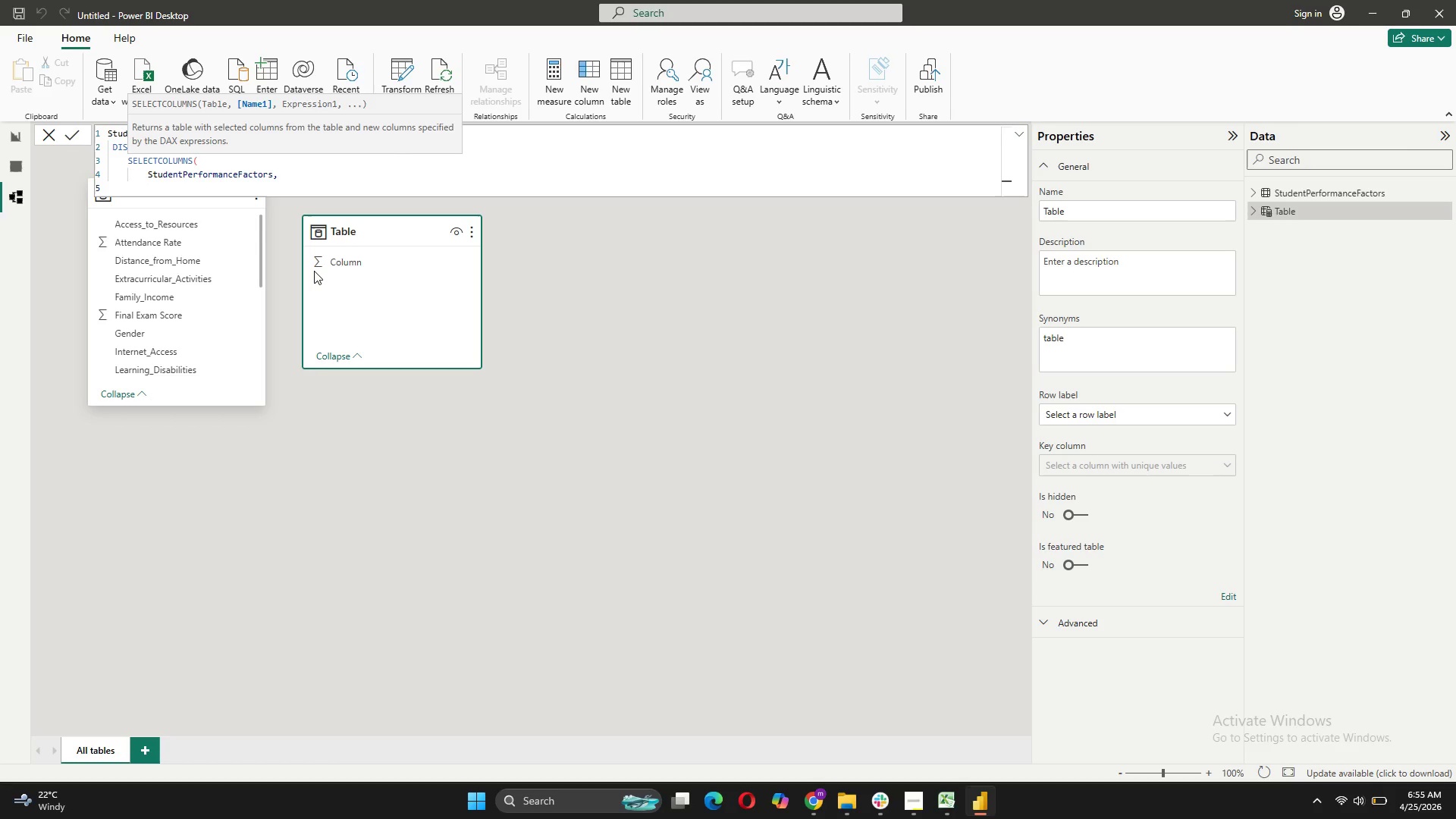 
type(Gender)
 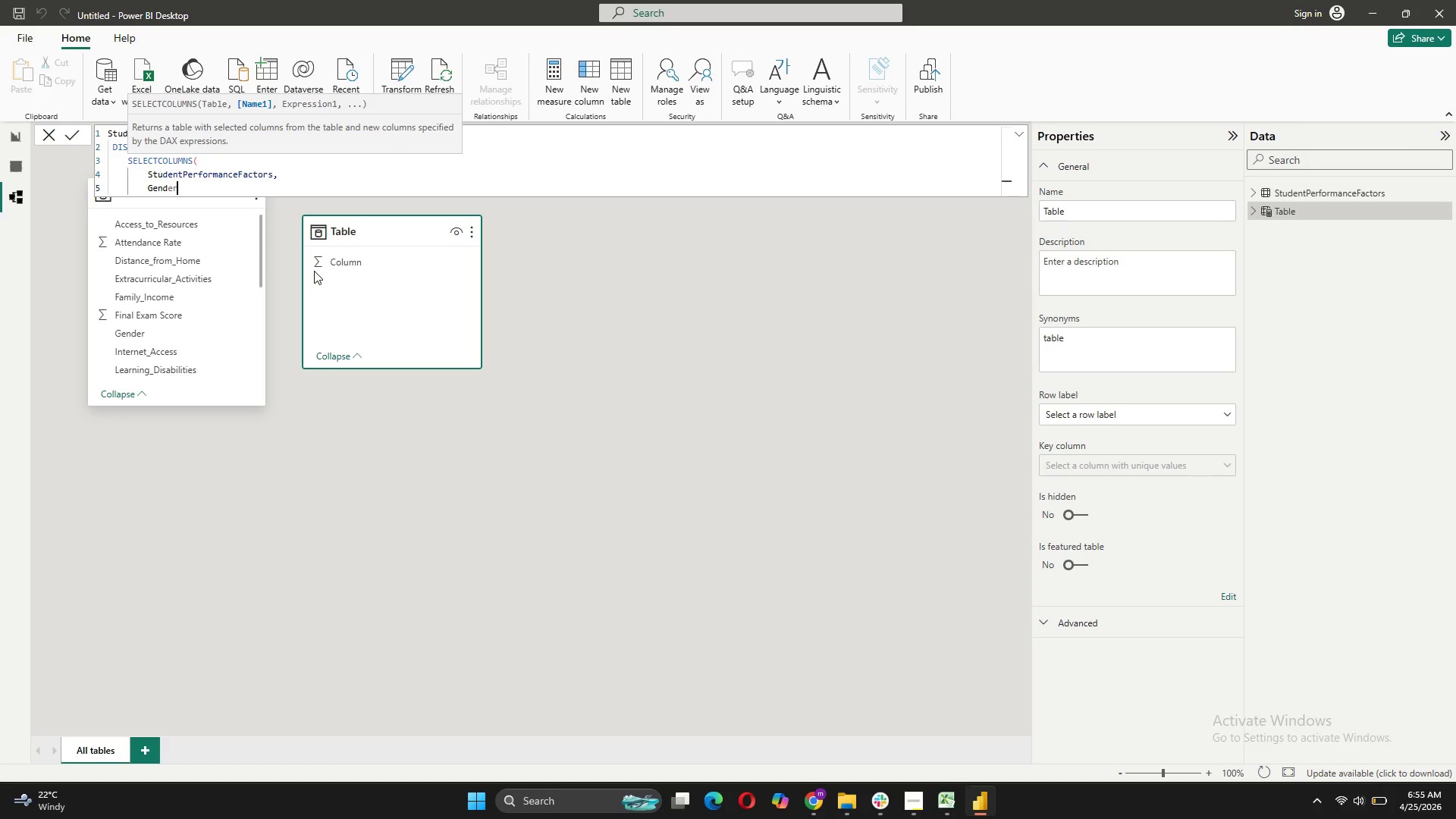 
key(Shift+ShiftLeft)
 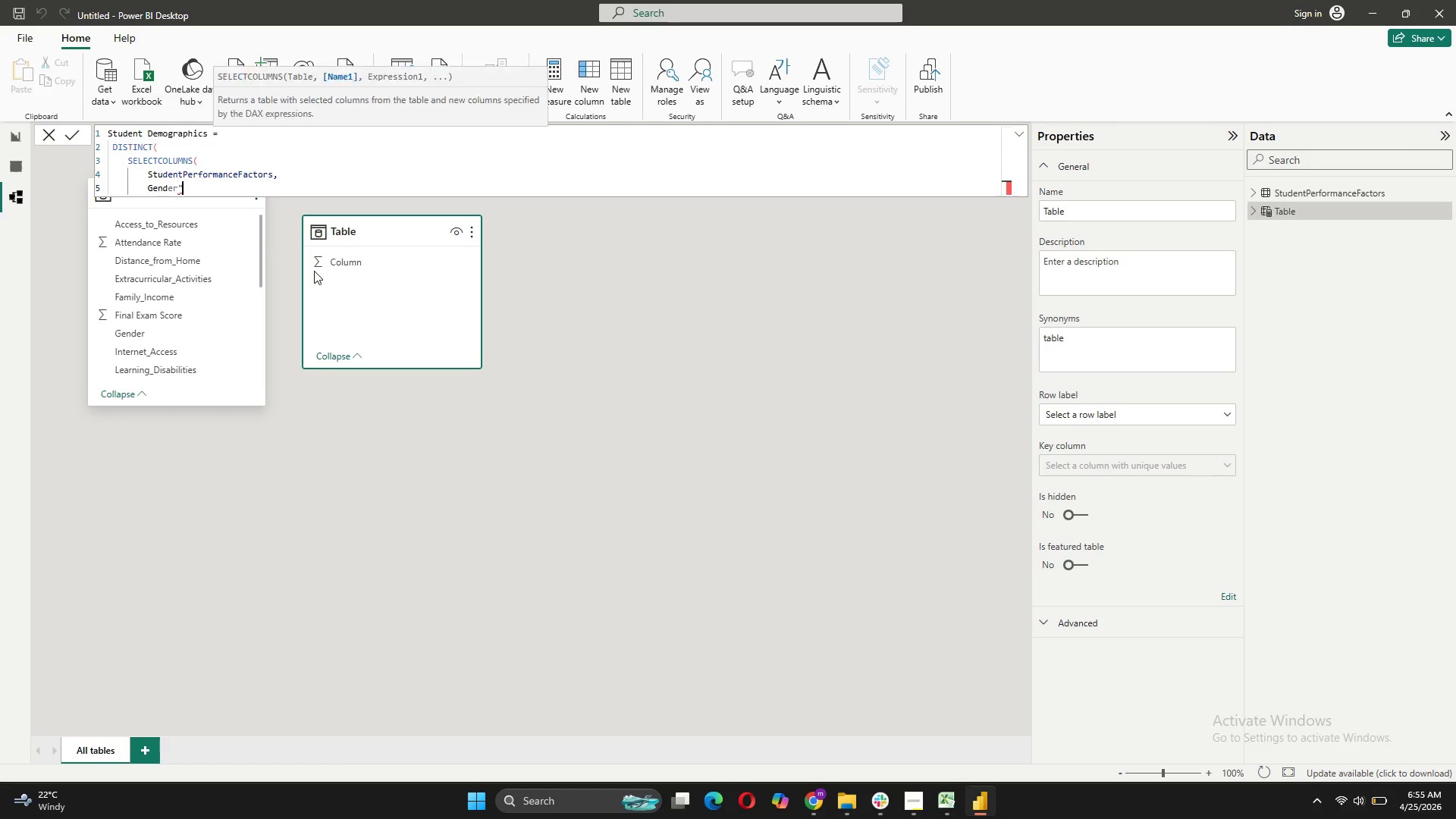 
key(Shift+Quote)
 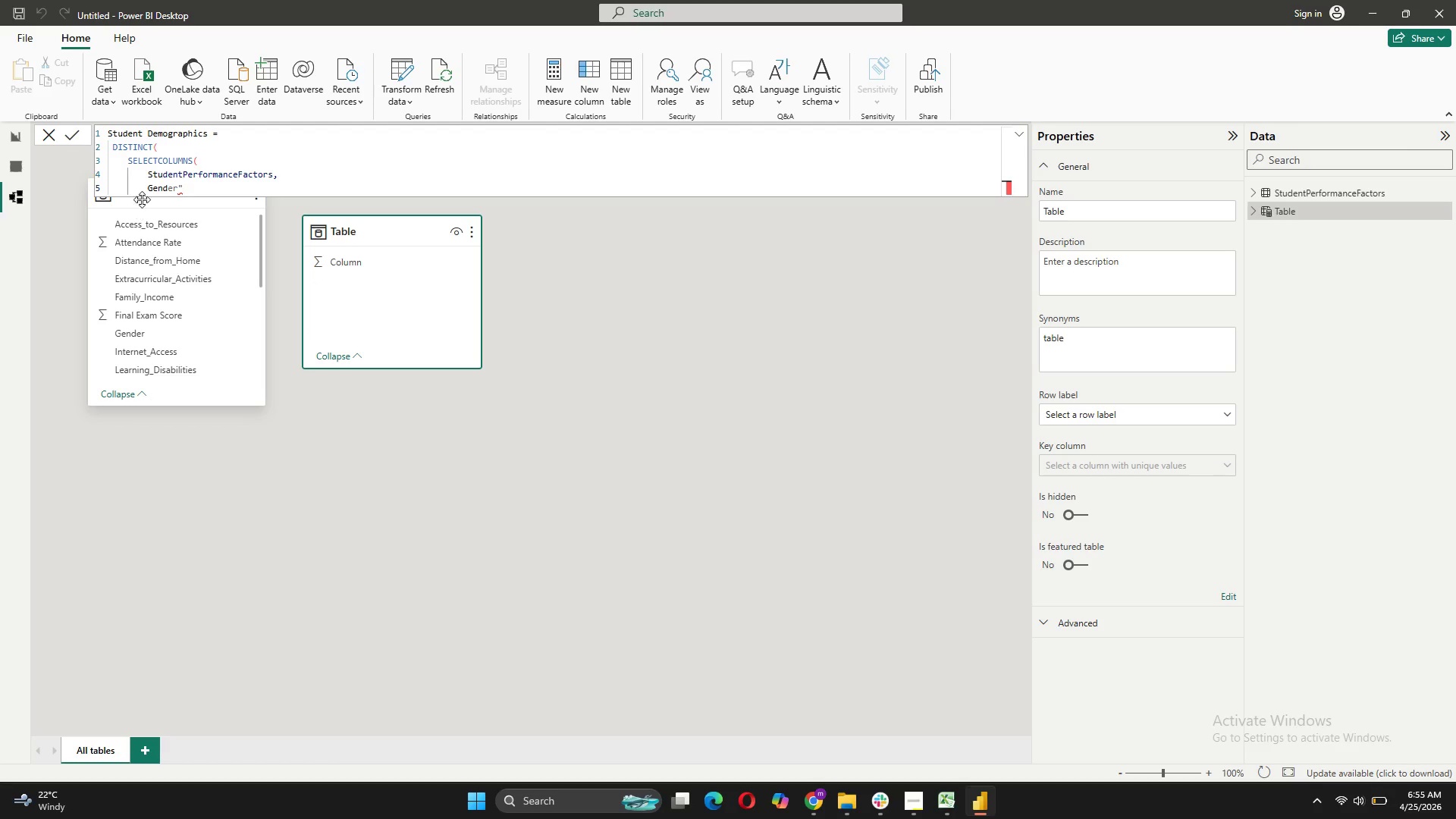 
left_click([148, 190])
 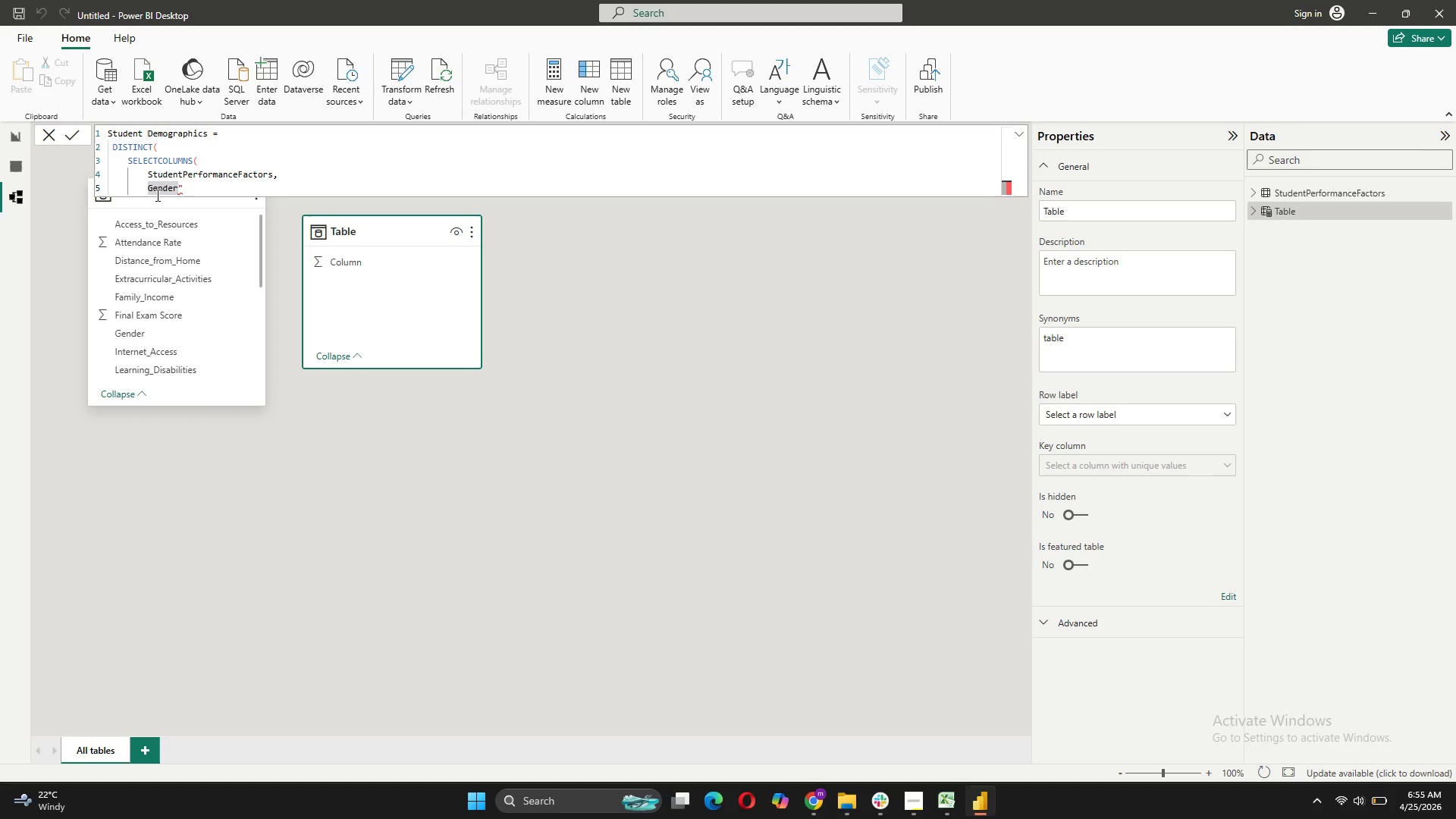 
key(Shift+Quote)
 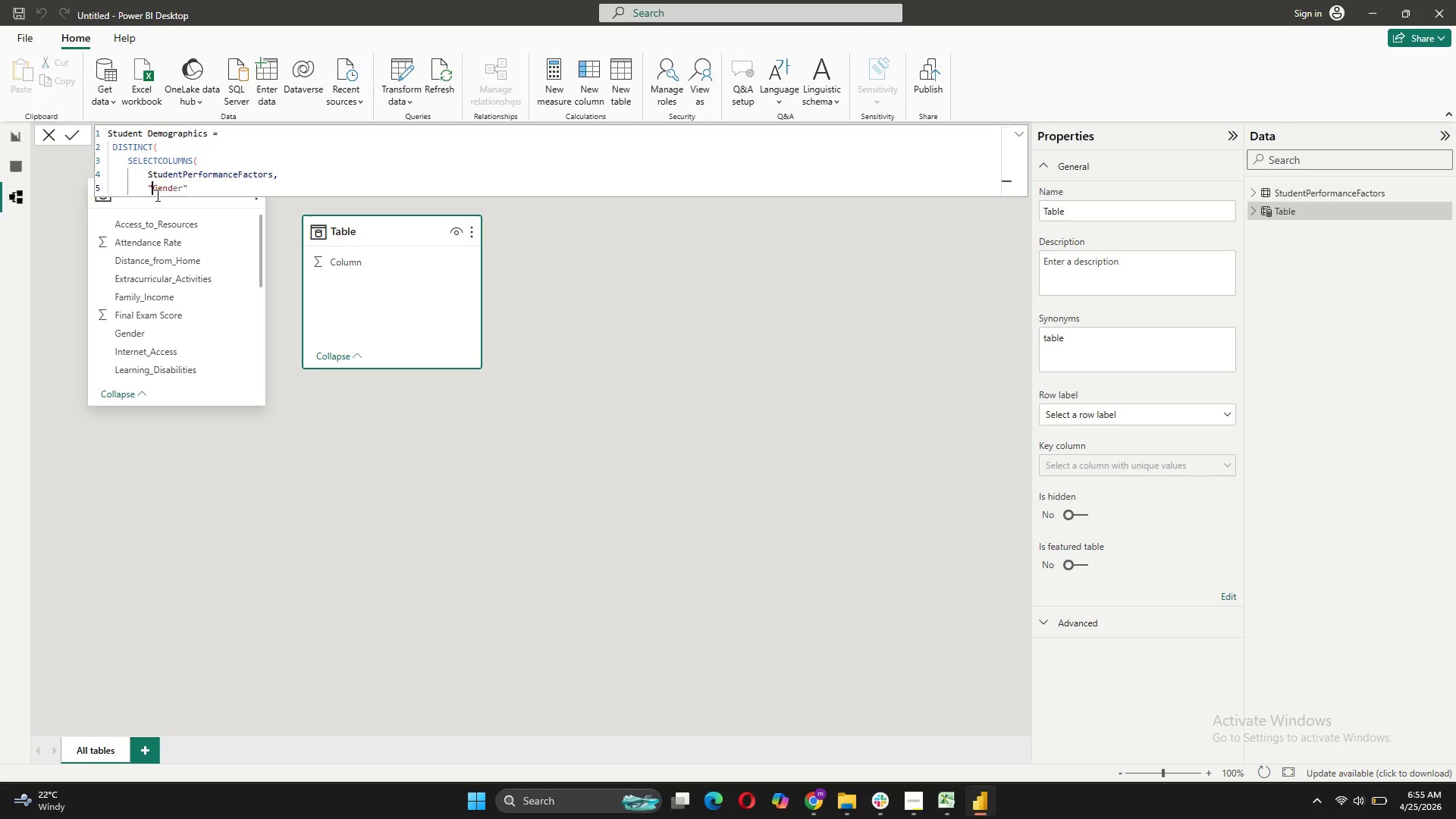 
key(ArrowRight)
 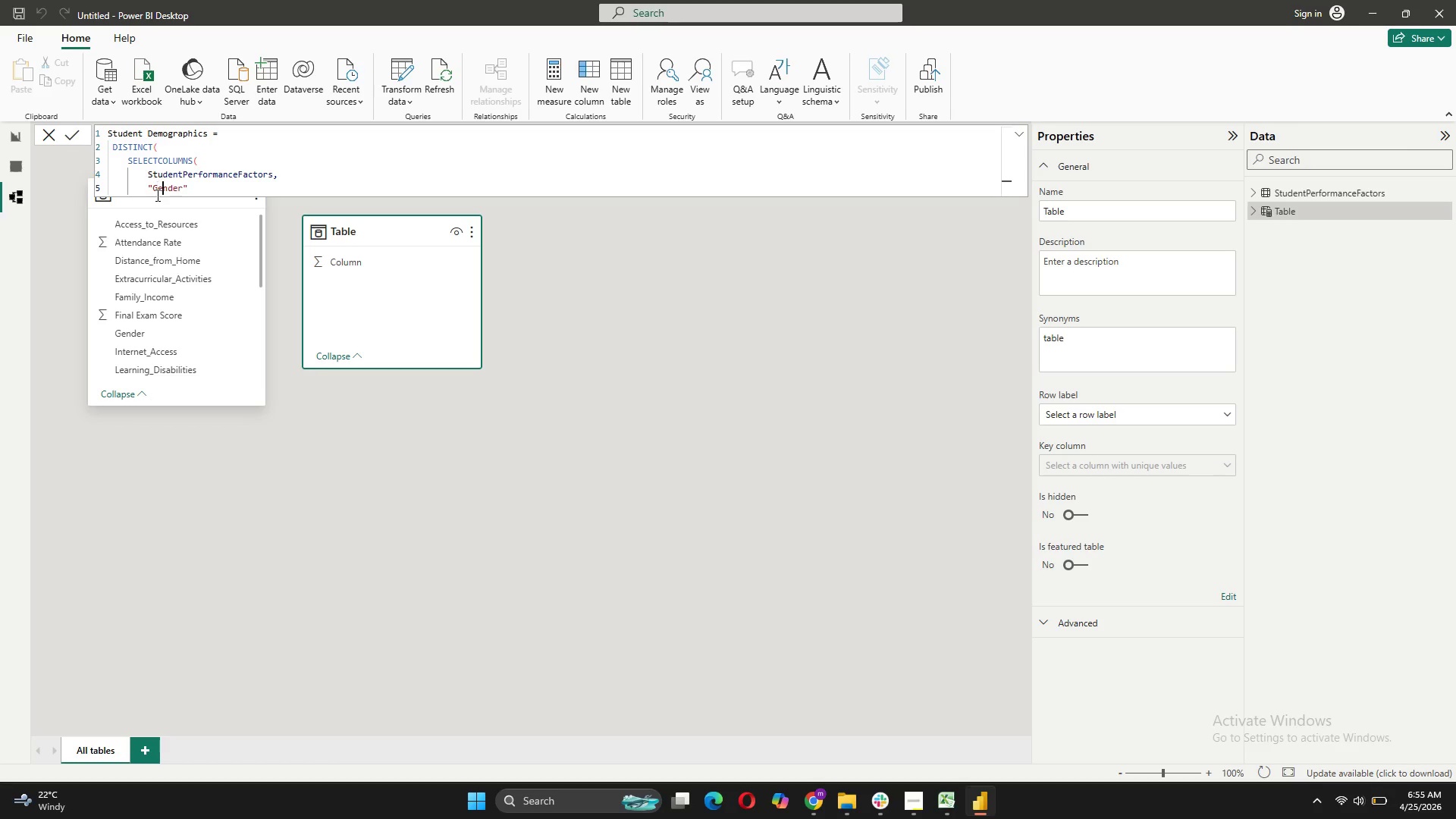 
key(ArrowRight)
 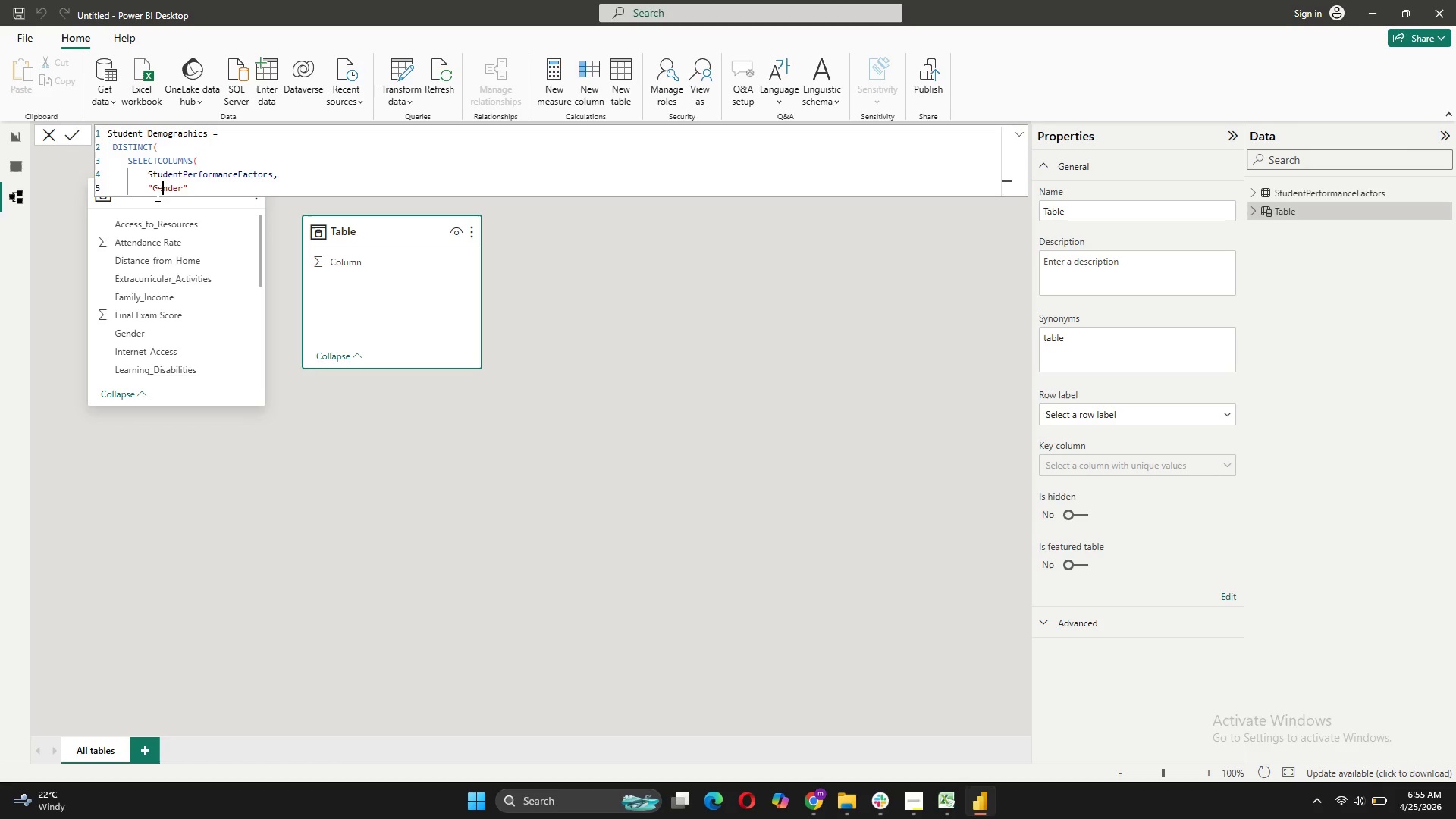 
key(ArrowRight)
 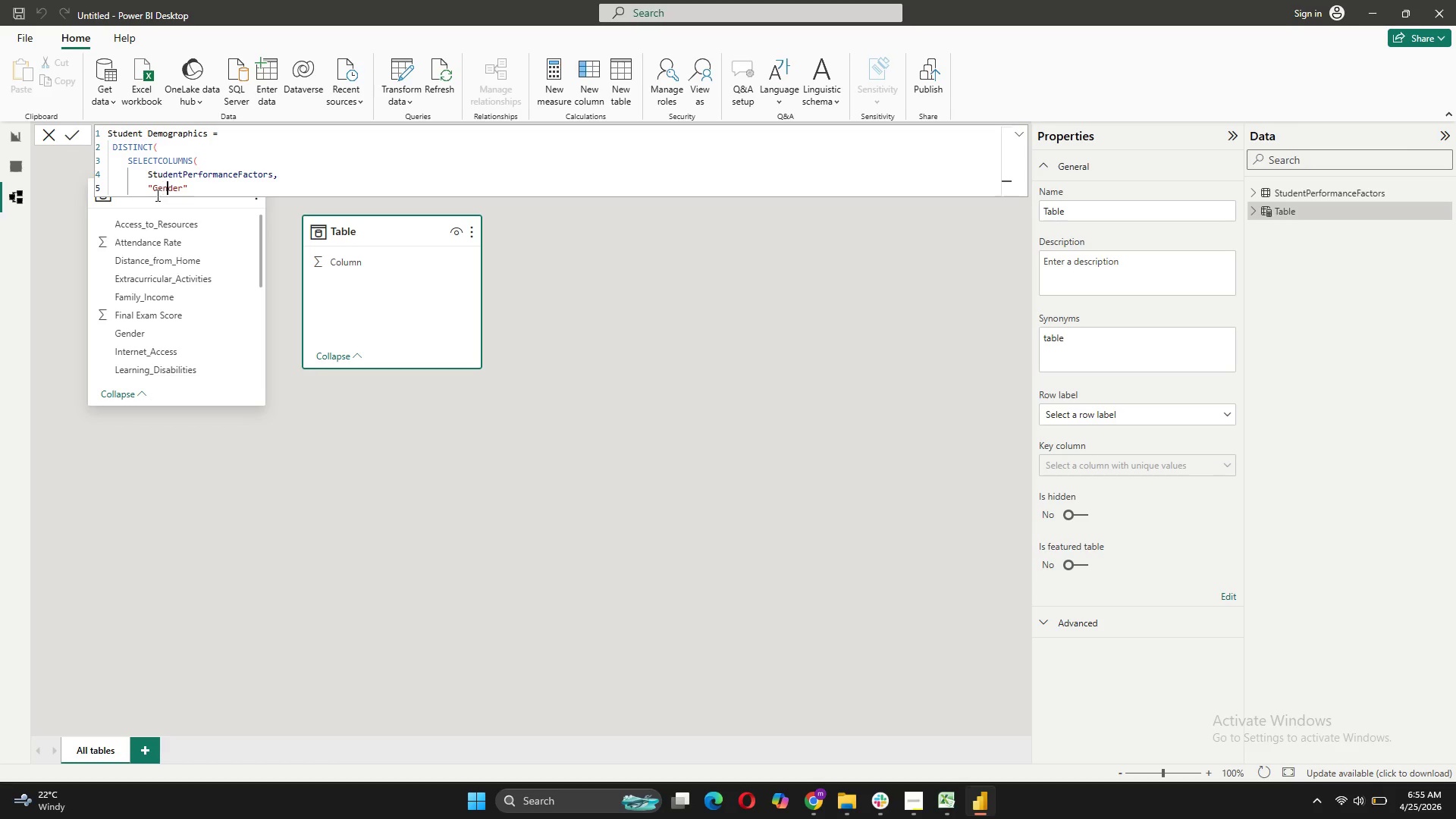 
key(ArrowRight)
 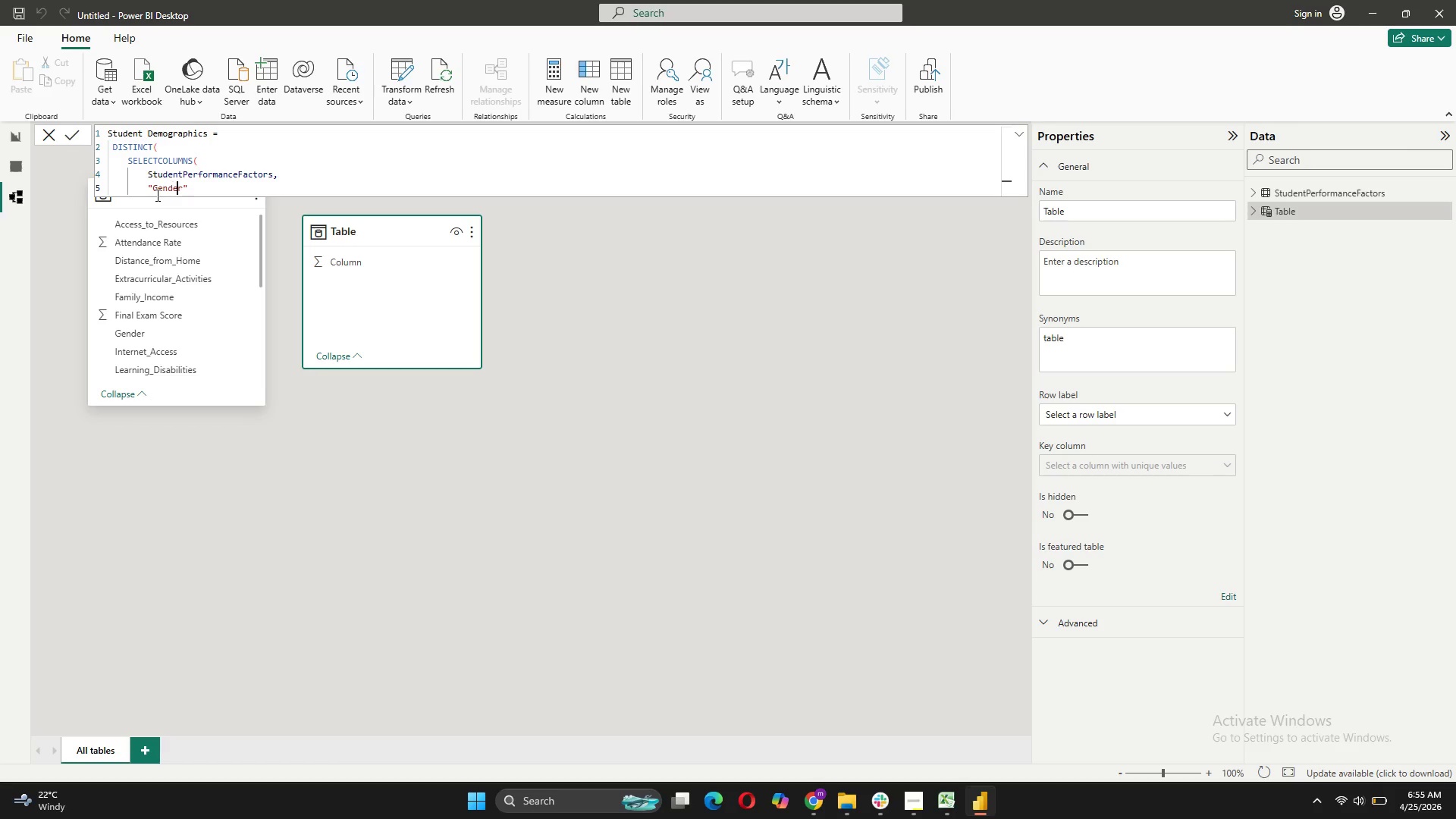 
key(ArrowRight)
 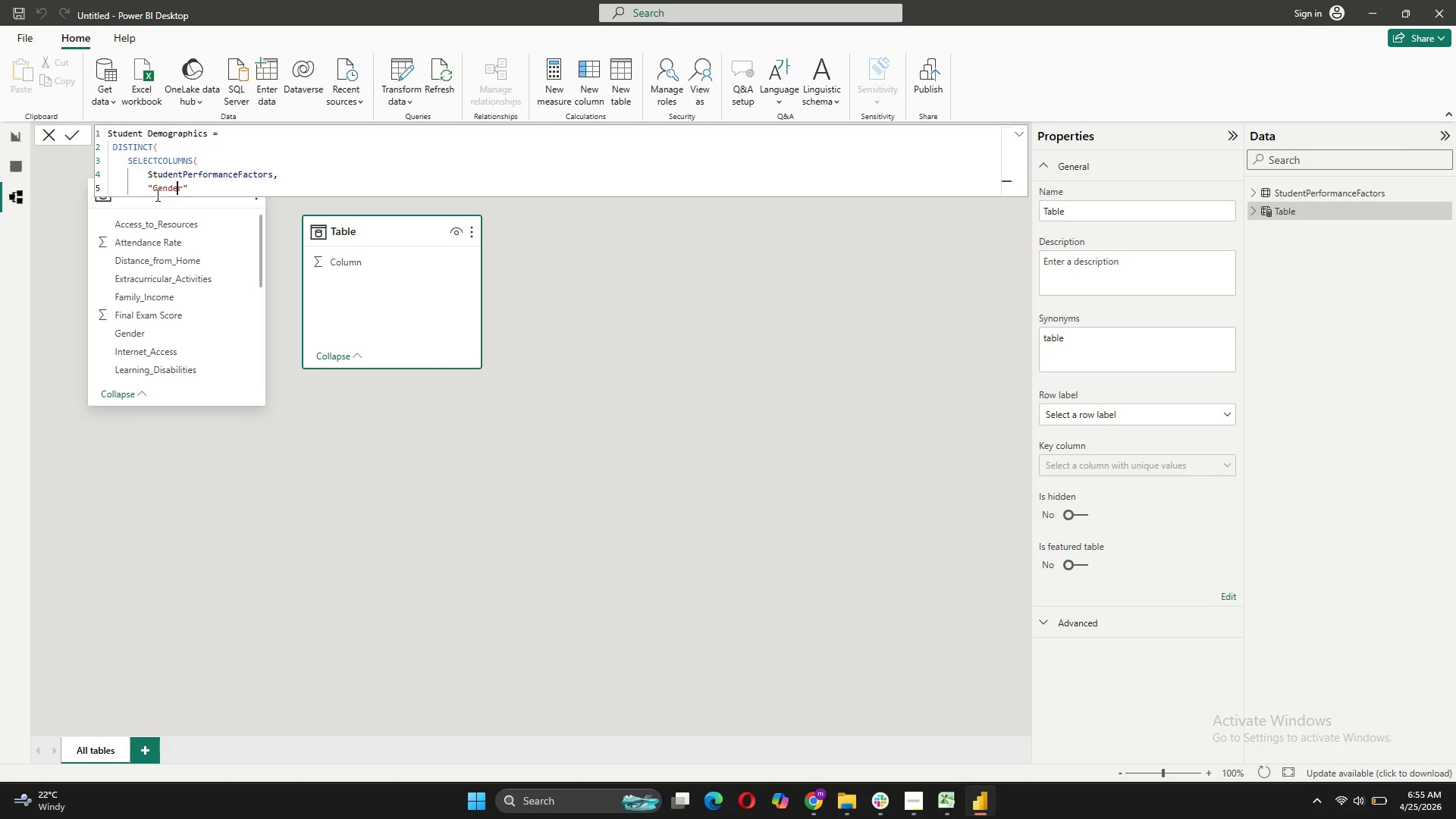 
key(ArrowRight)
 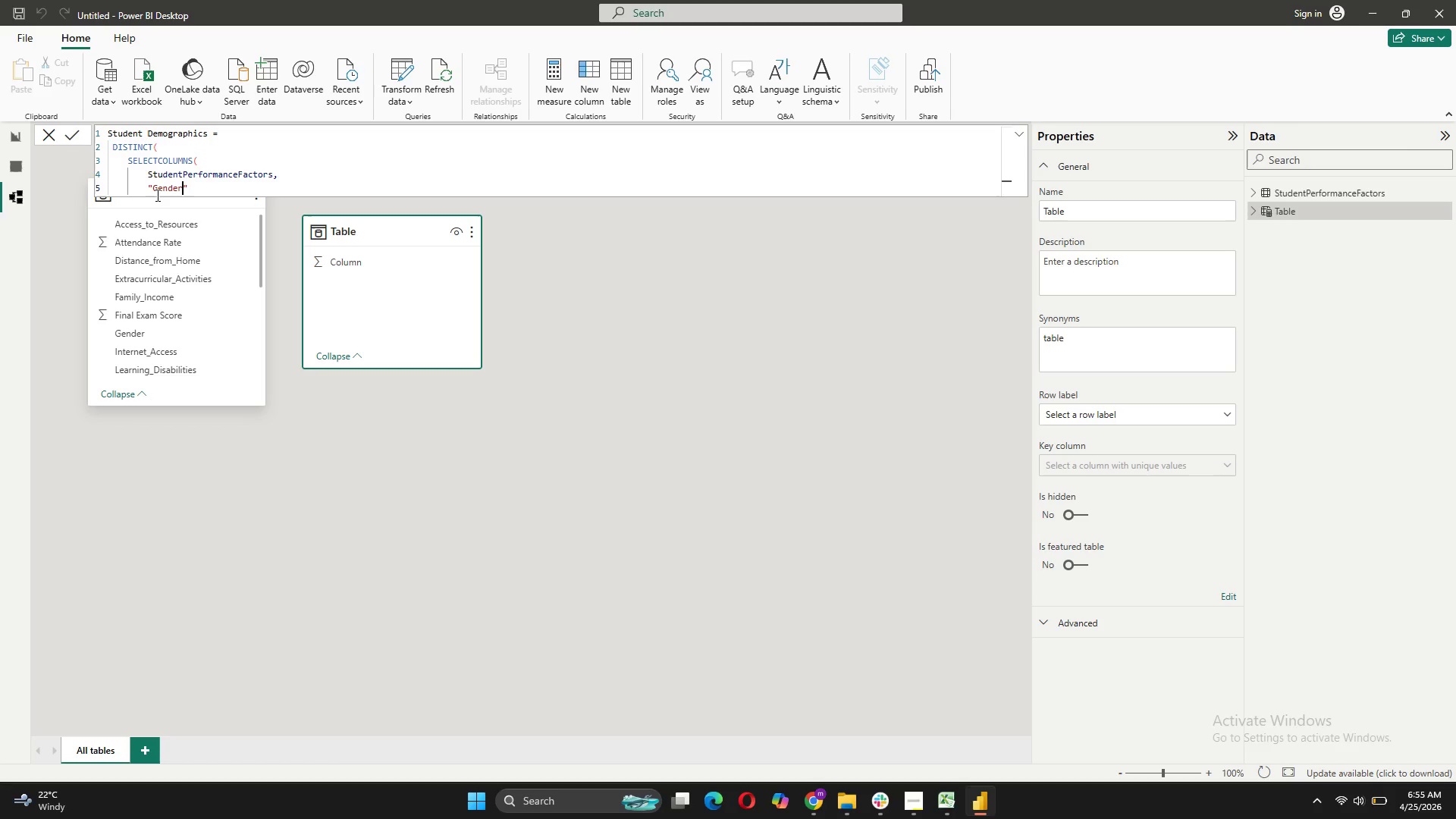 
key(ArrowRight)
 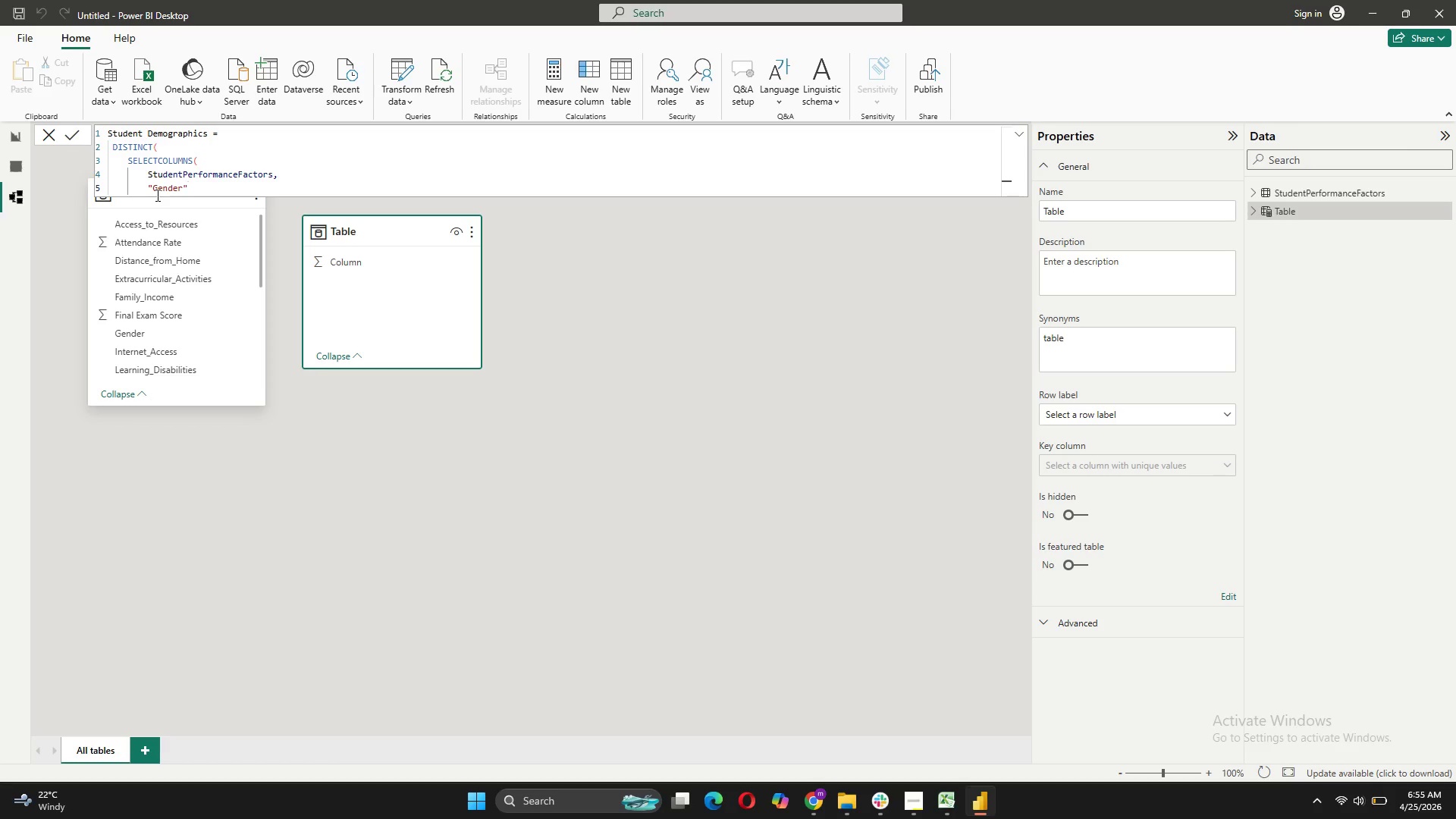 
type(, stu)
 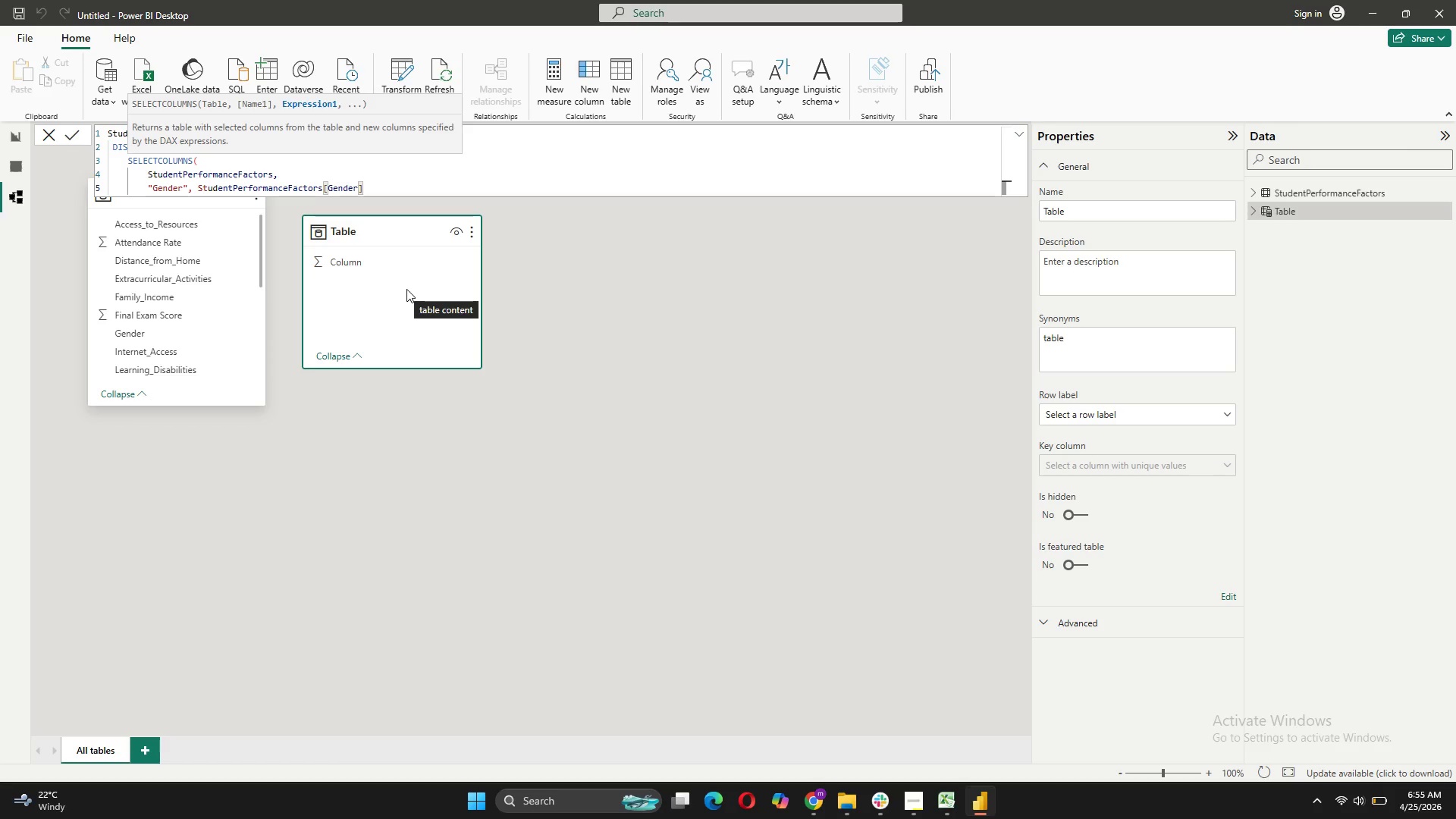 
key(Comma)
 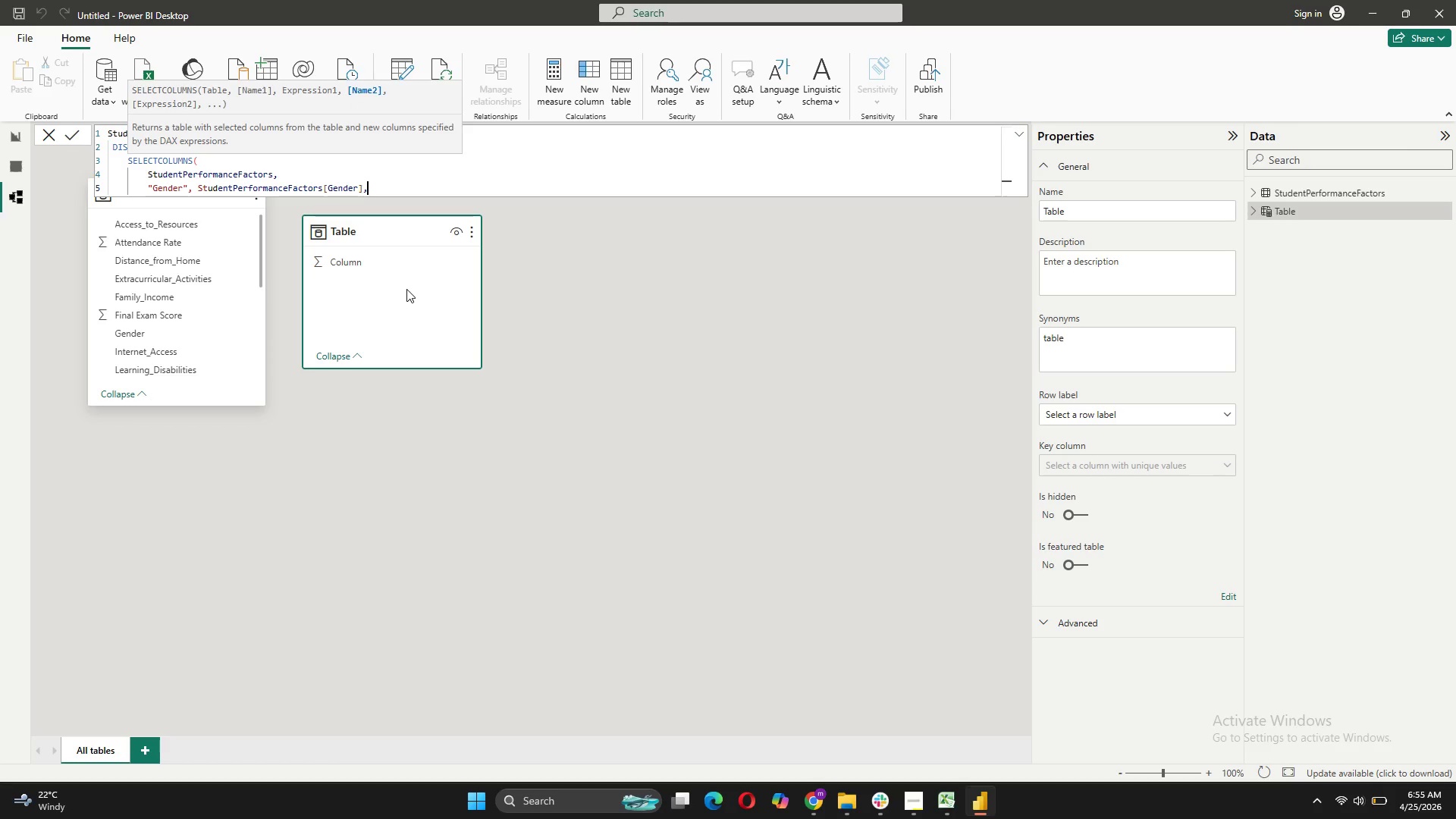 
key(Shift+Enter)
 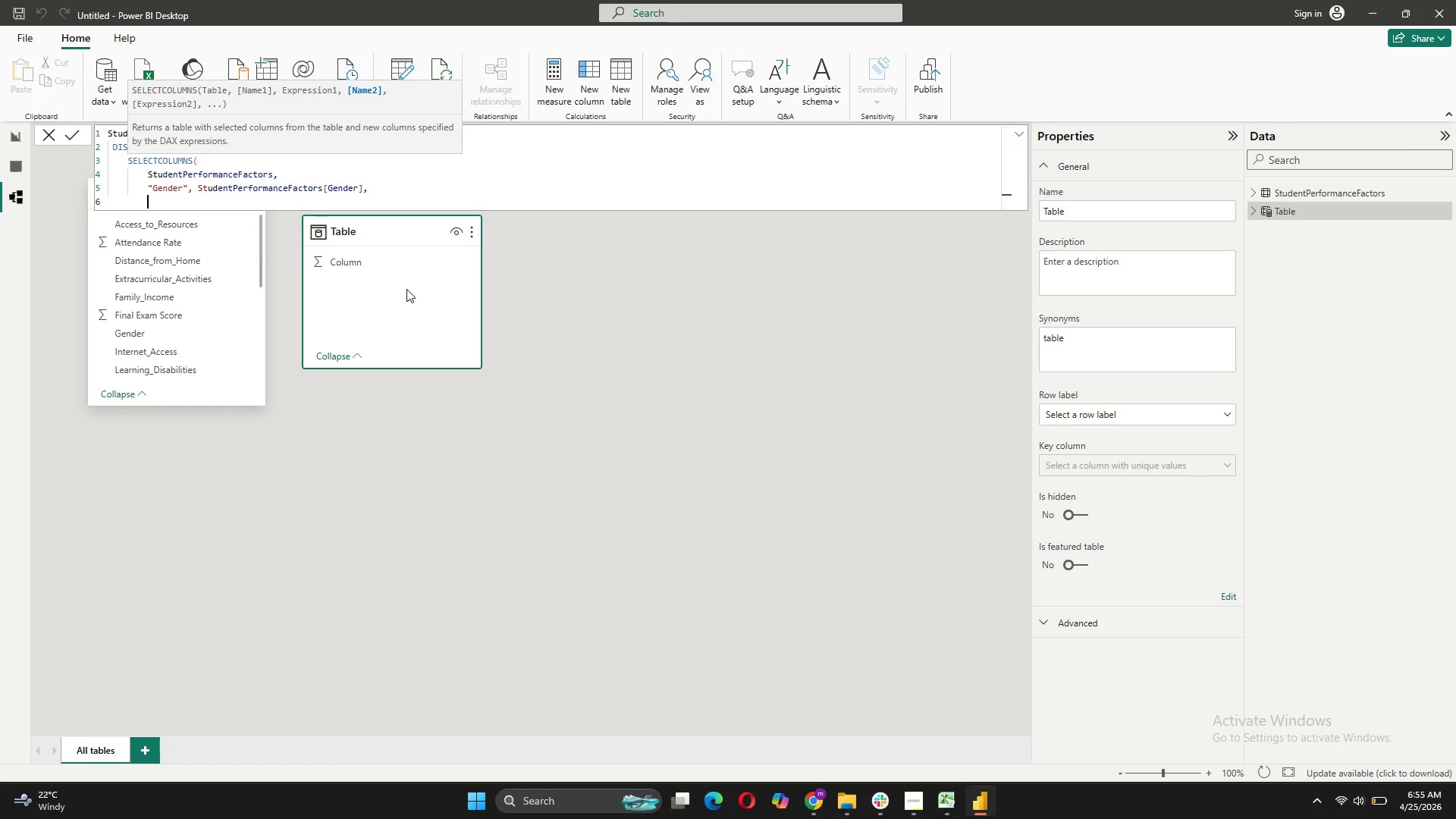 
type("School_Type", ')
 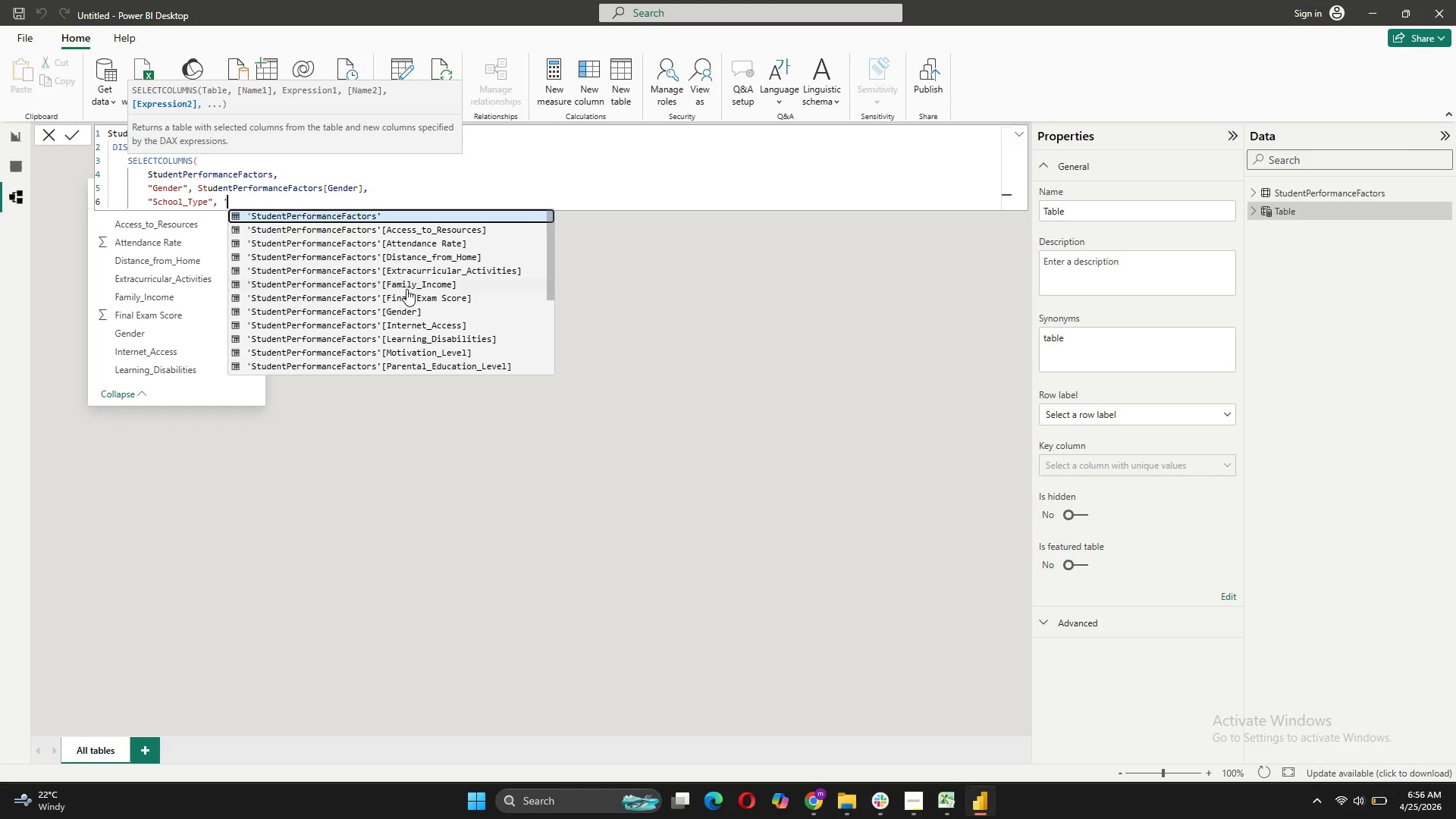 
wait(5.92)
 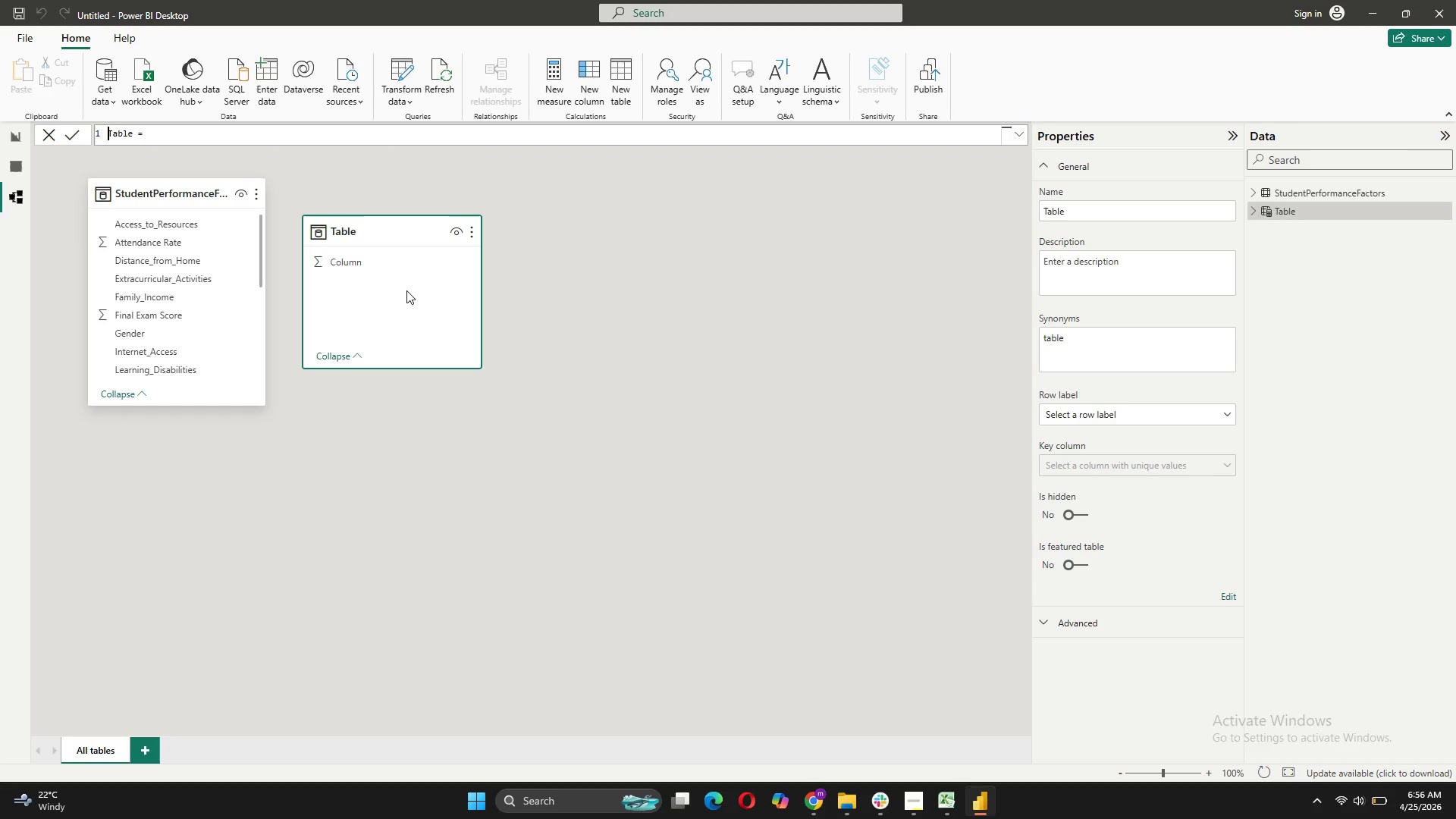 
key(Control+Z)
 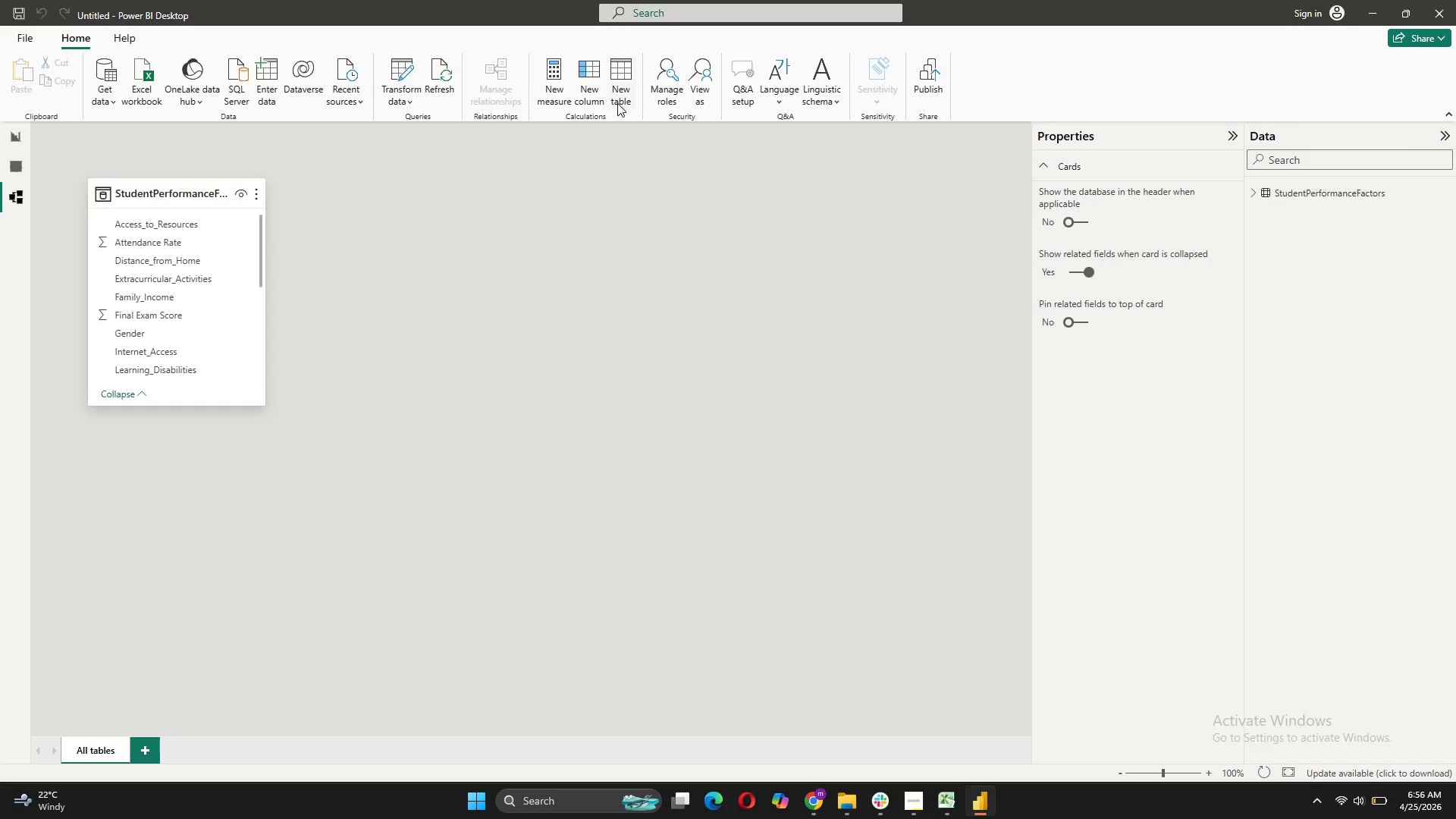 
wait(11.55)
 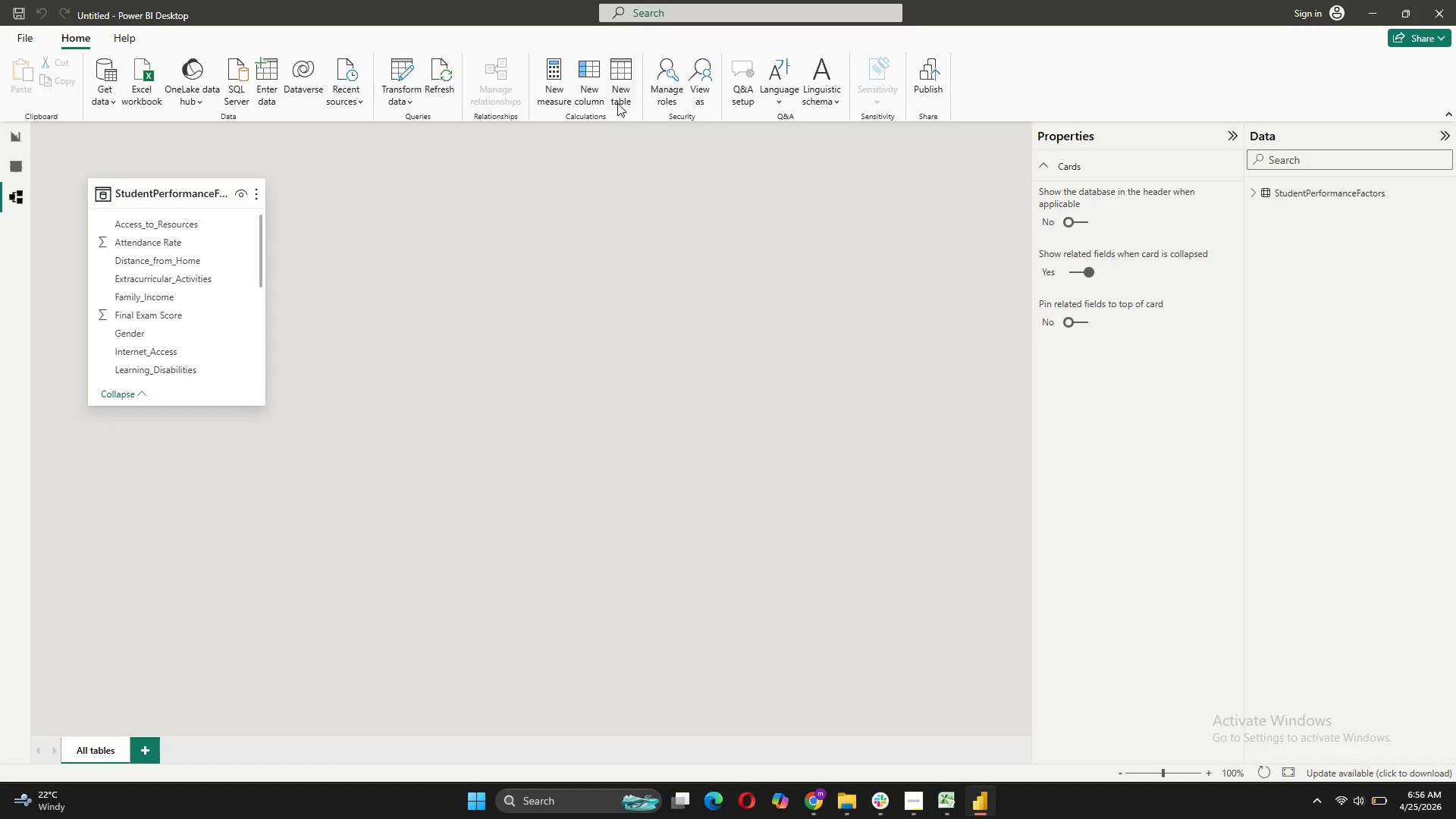 
type(s)
key(Backspace)
type(Student Demof)
key(Backspace)
type(graphicd)
key(Backspace)
type(s =)
 